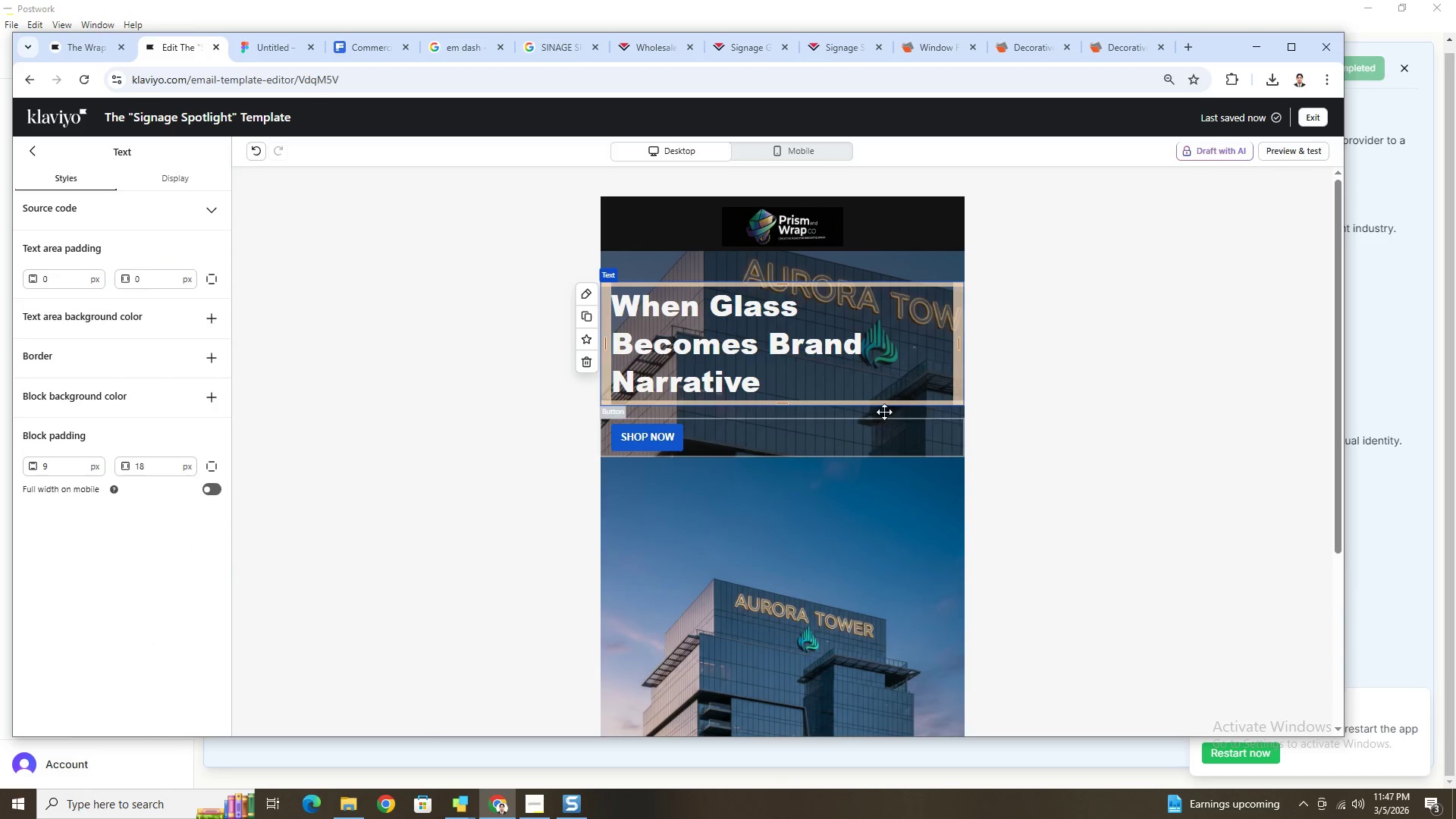 
left_click([915, 268])
 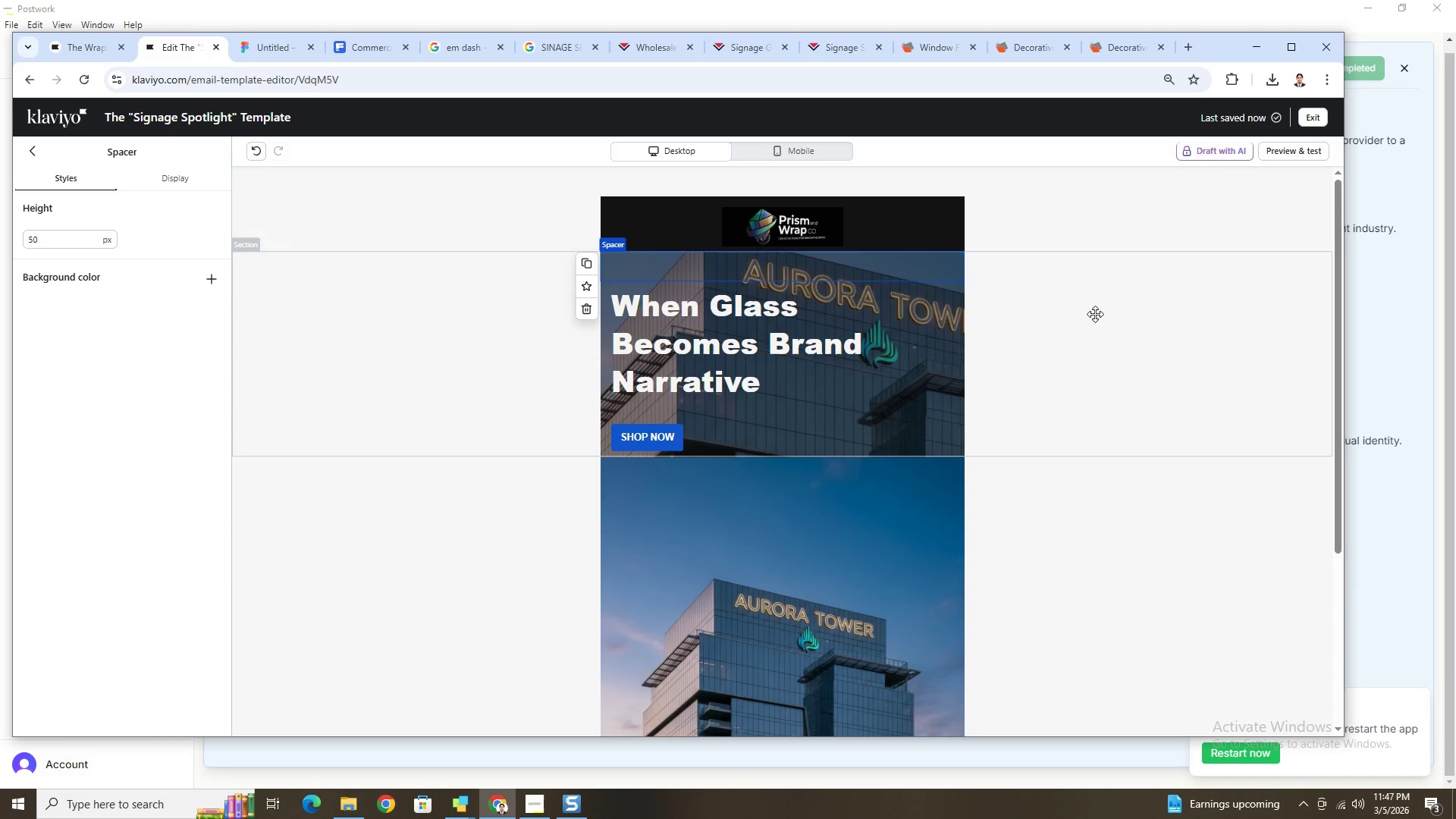 
left_click([1095, 314])
 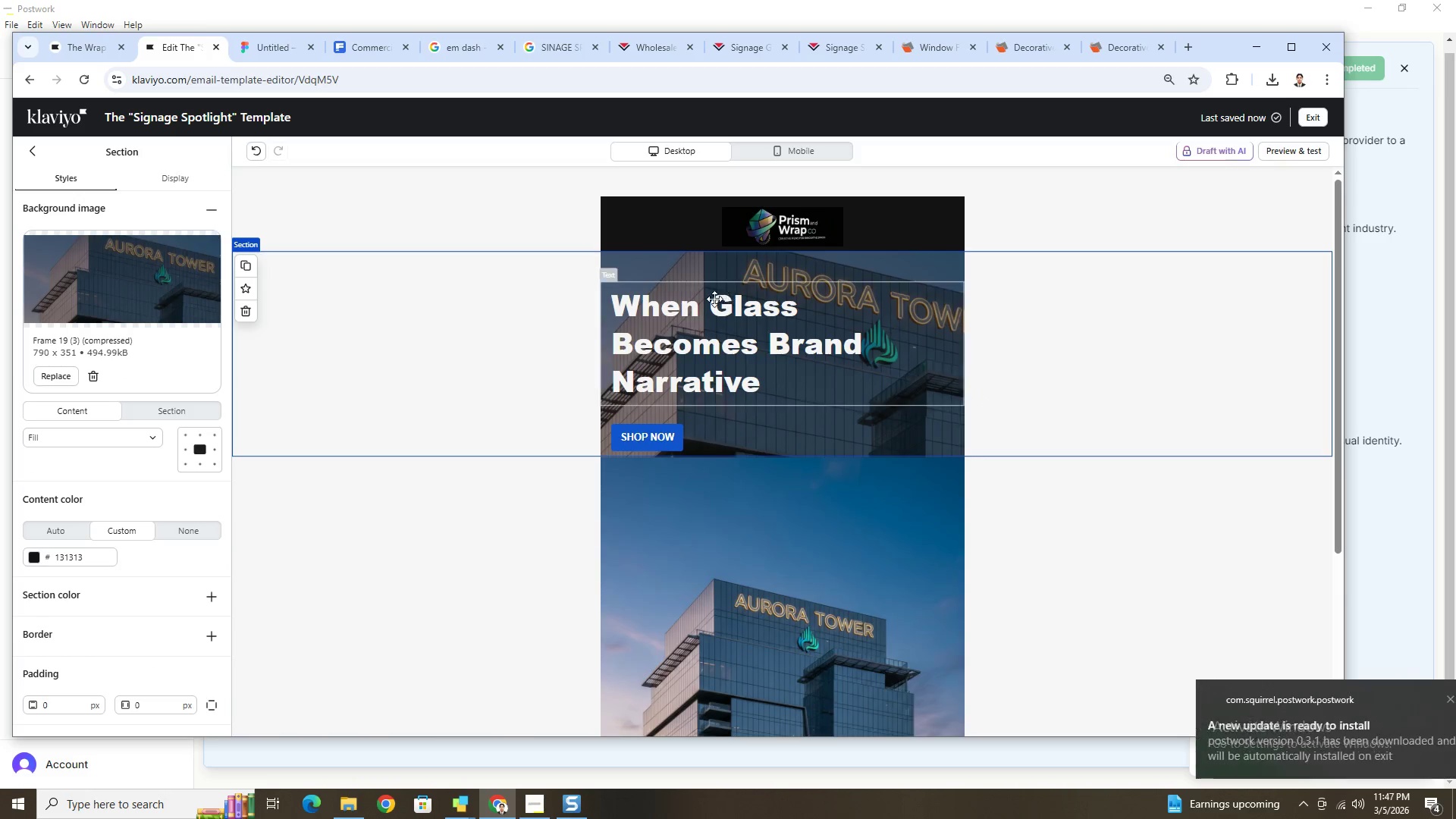 
double_click([714, 299])
 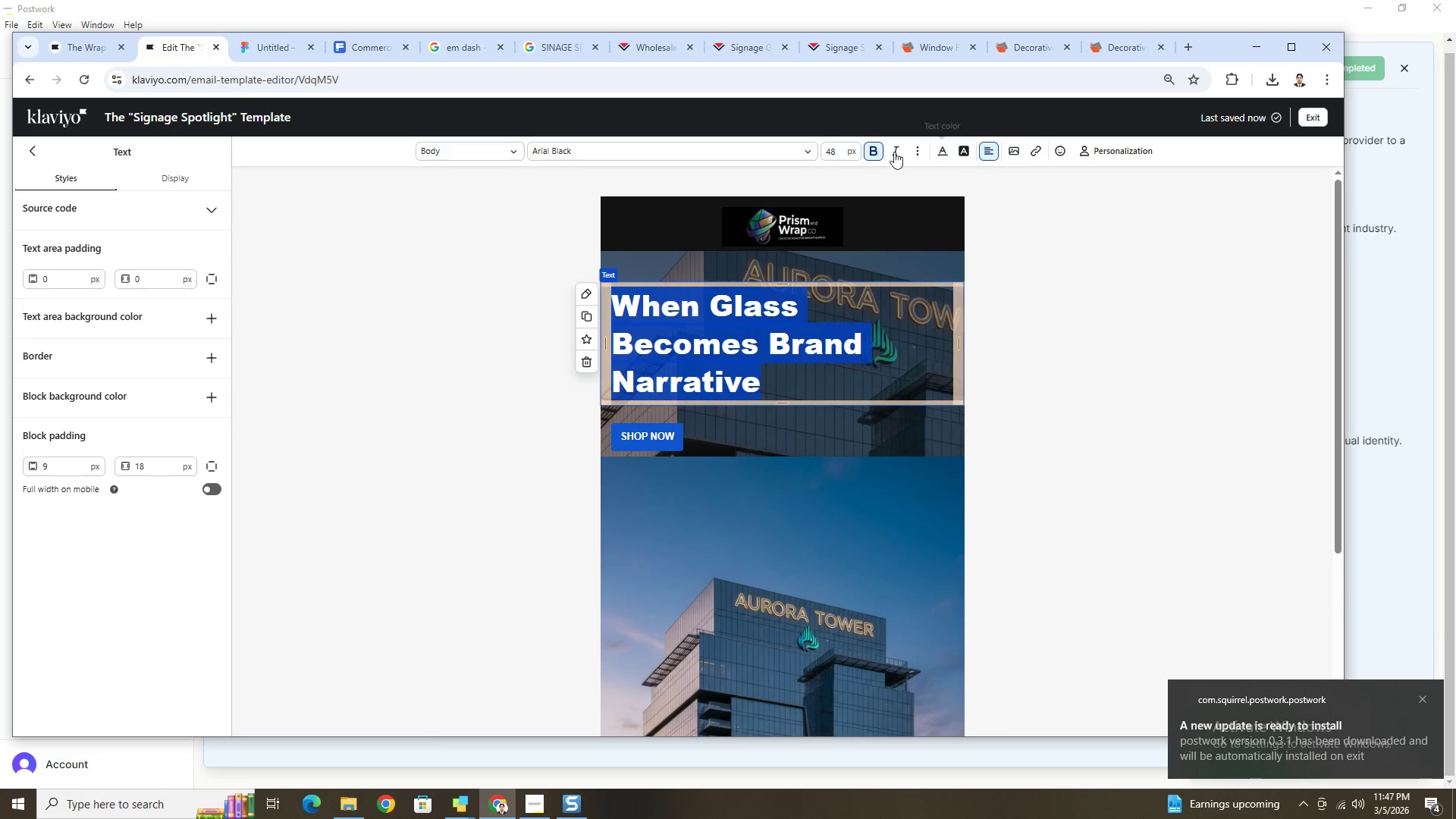 
left_click([843, 152])
 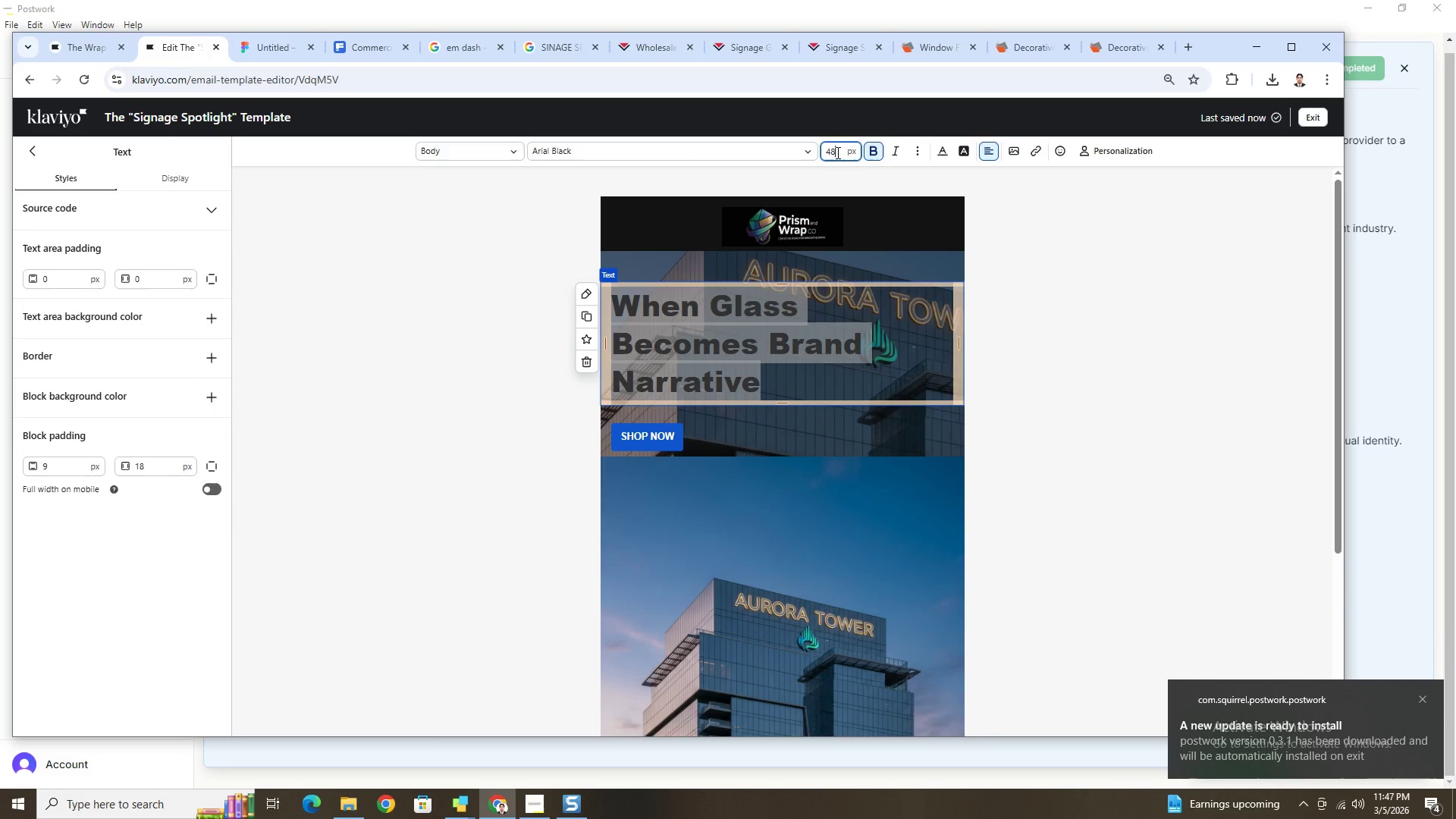 
double_click([836, 152])
 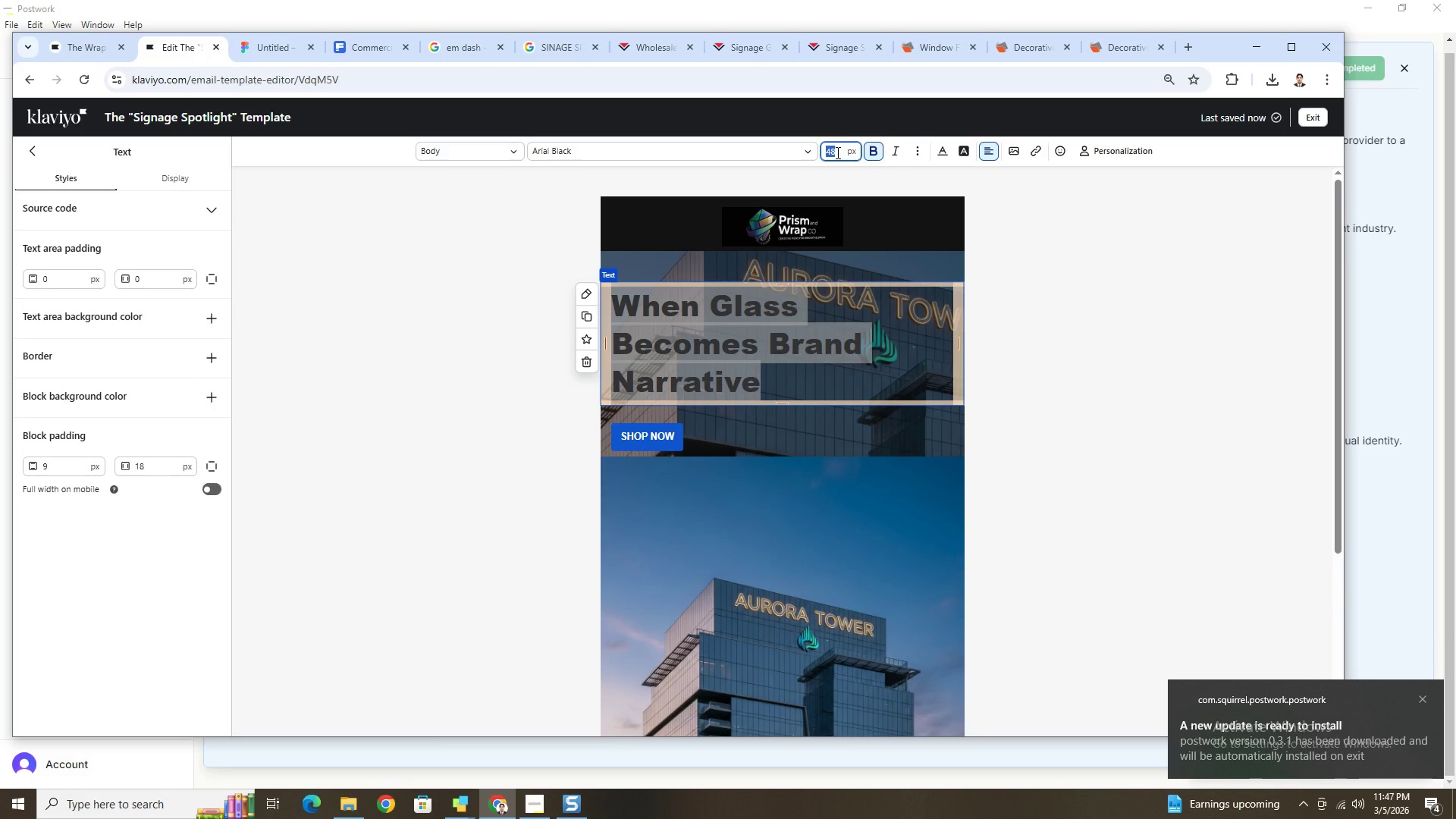 
key(Numpad4)
 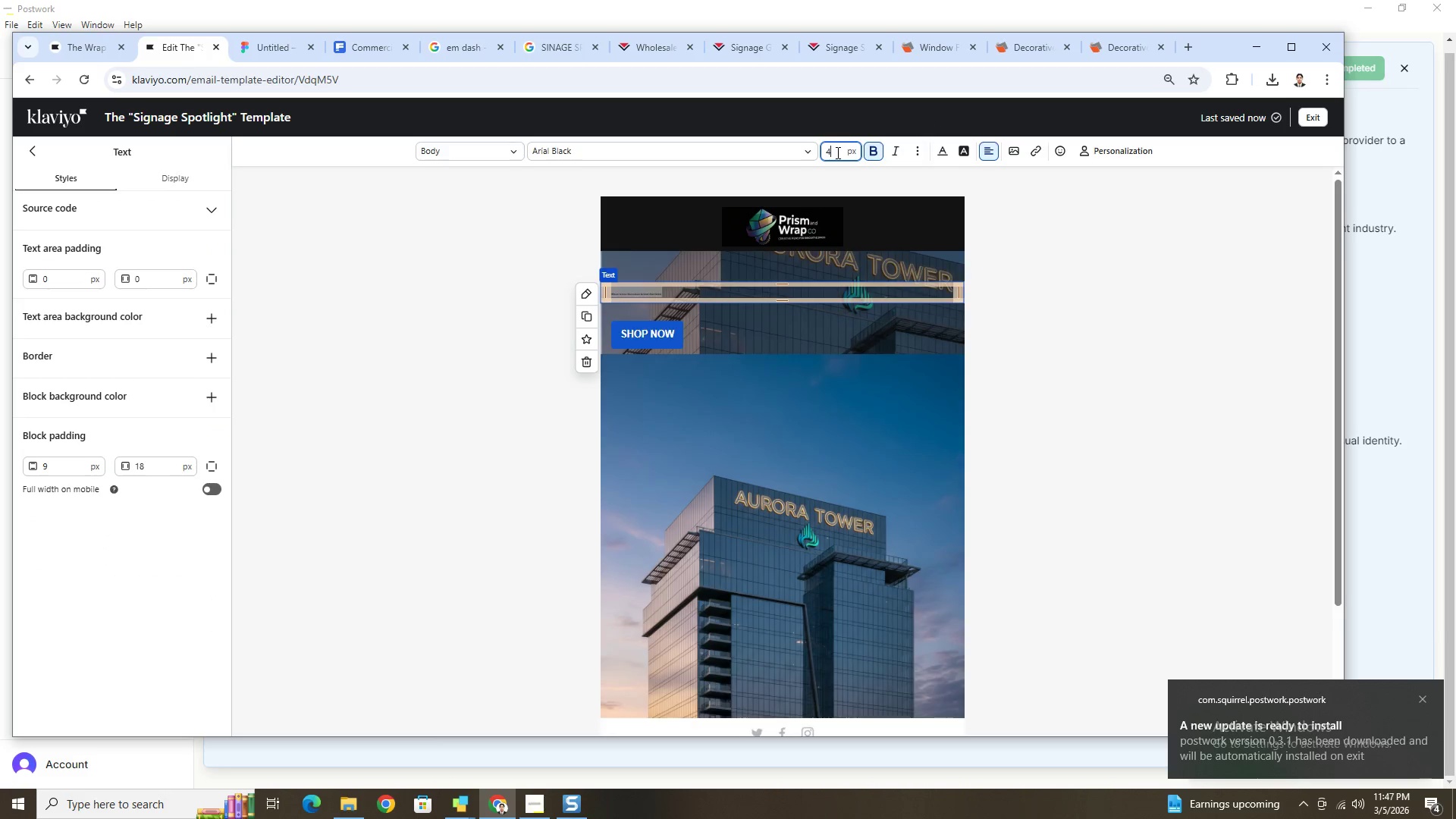 
key(Numpad2)
 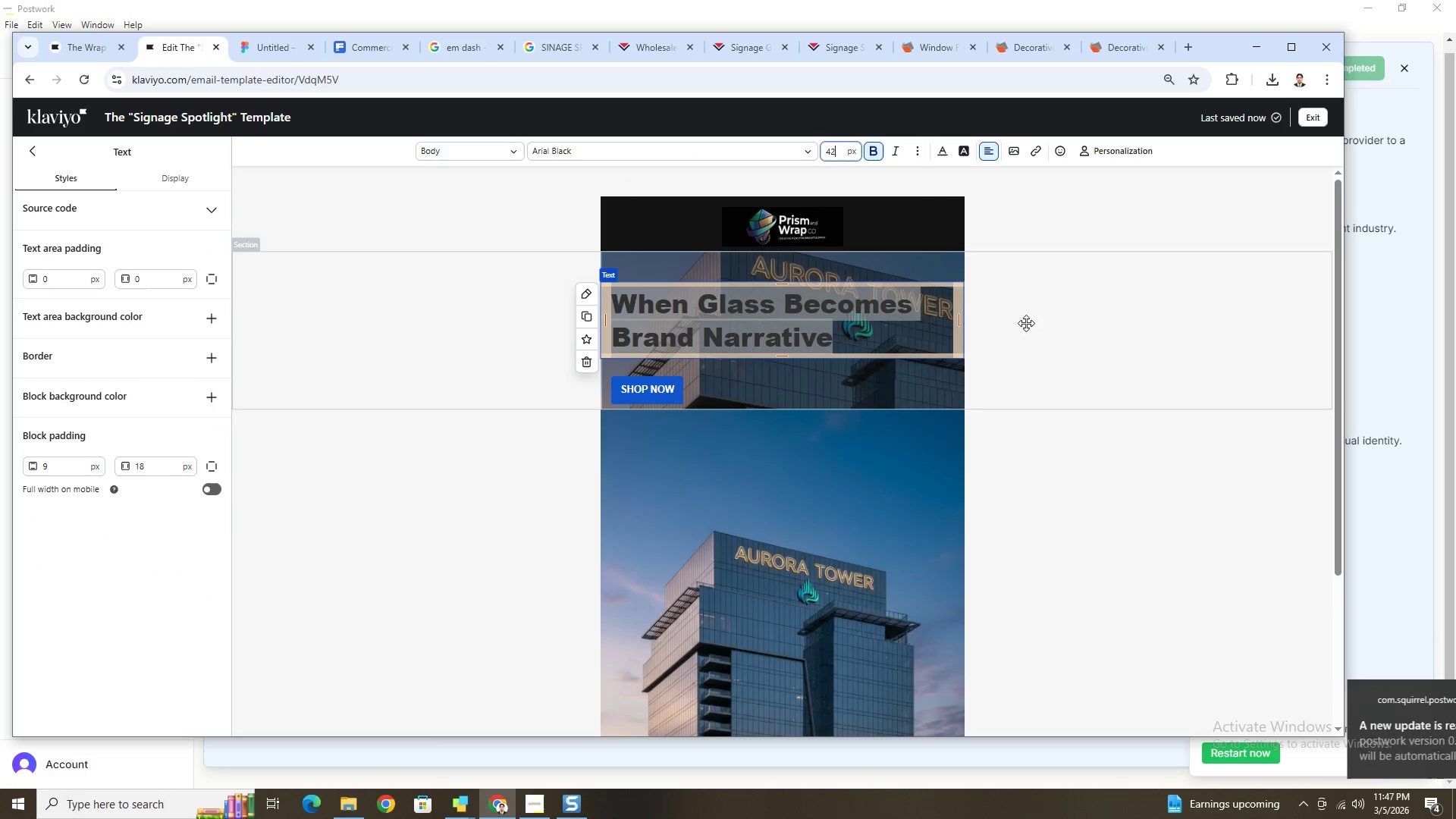 
left_click([1093, 359])
 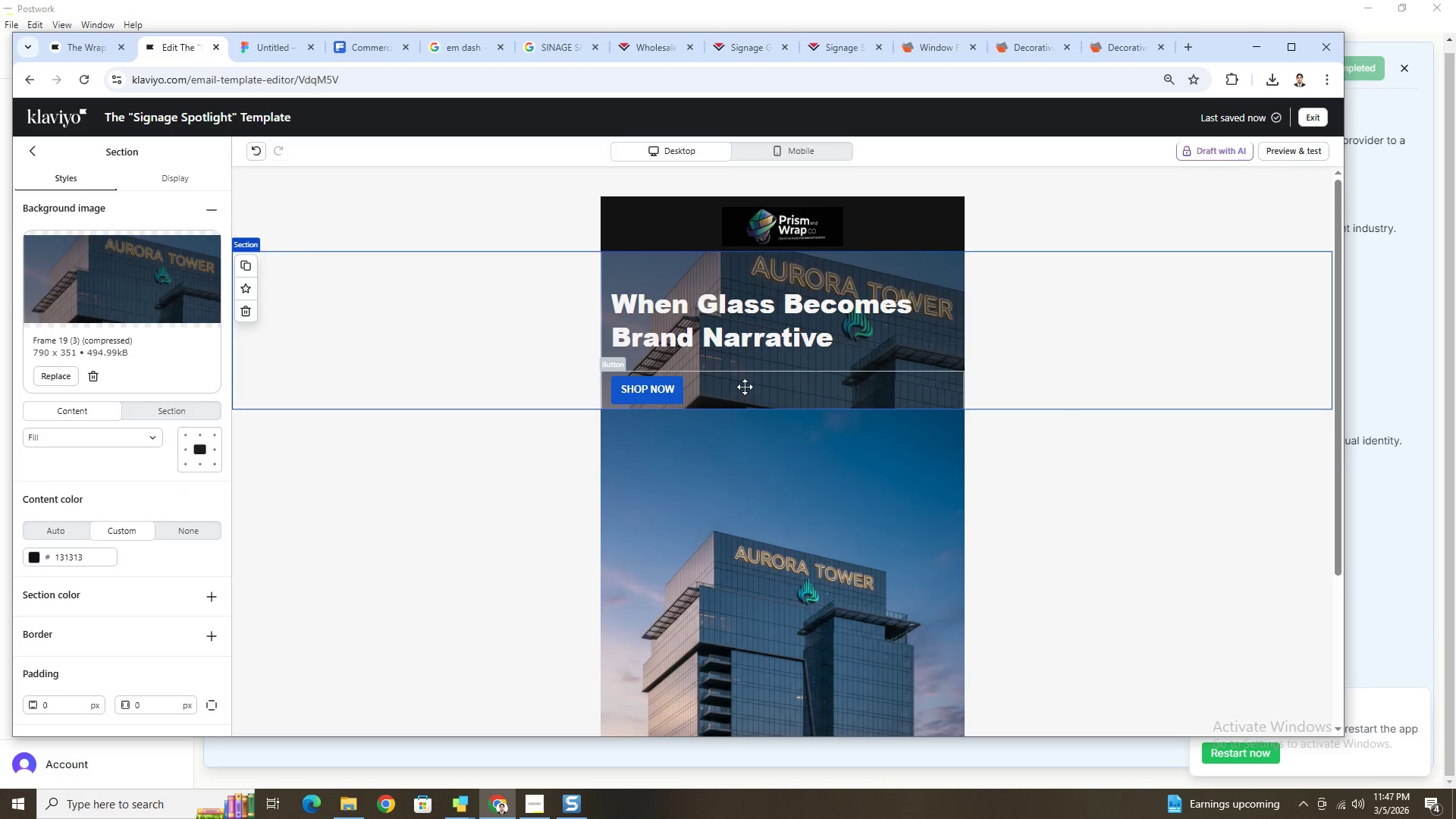 
left_click_drag(start_coordinate=[659, 361], to_coordinate=[670, 424])
 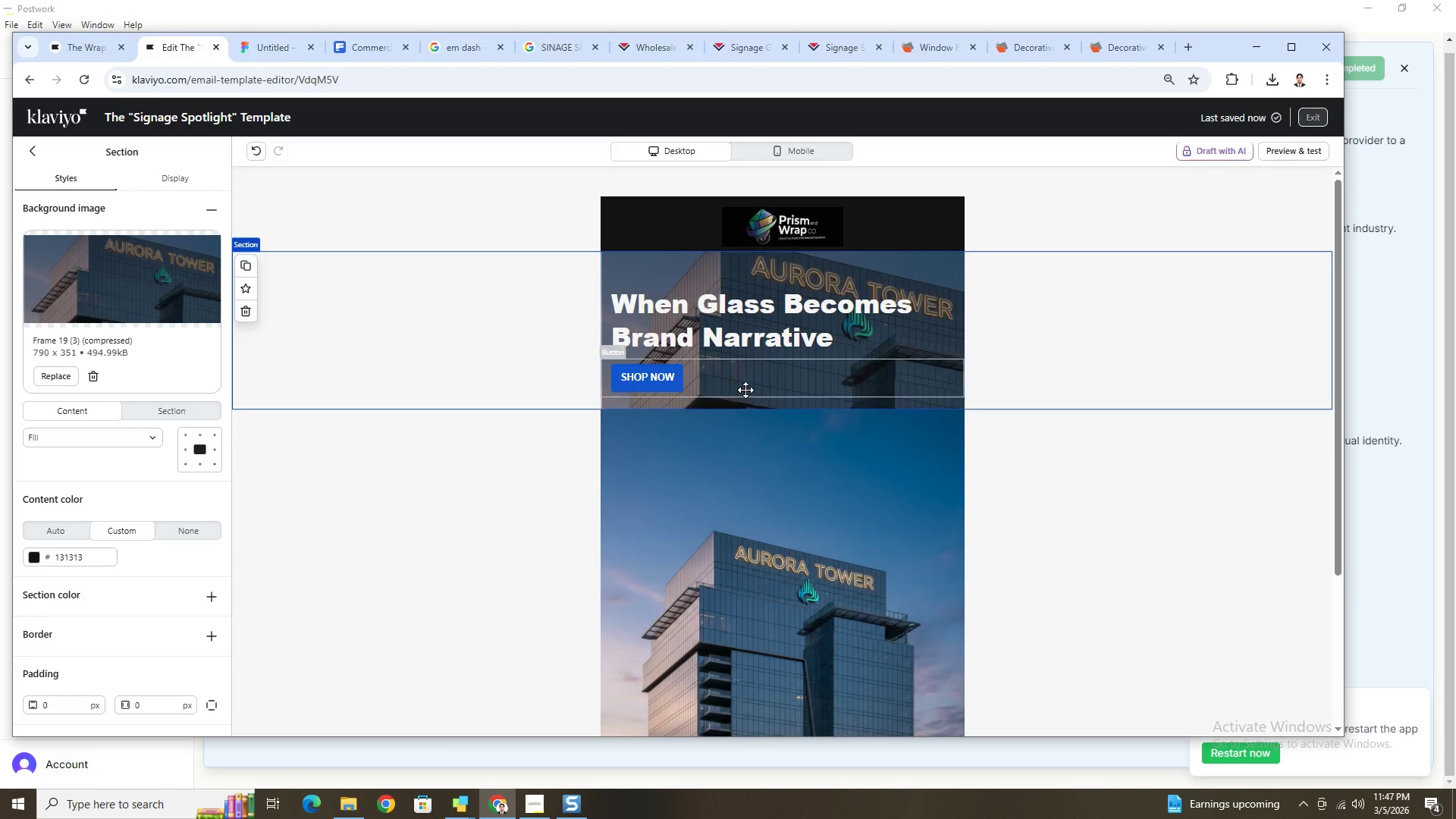 
left_click([708, 373])
 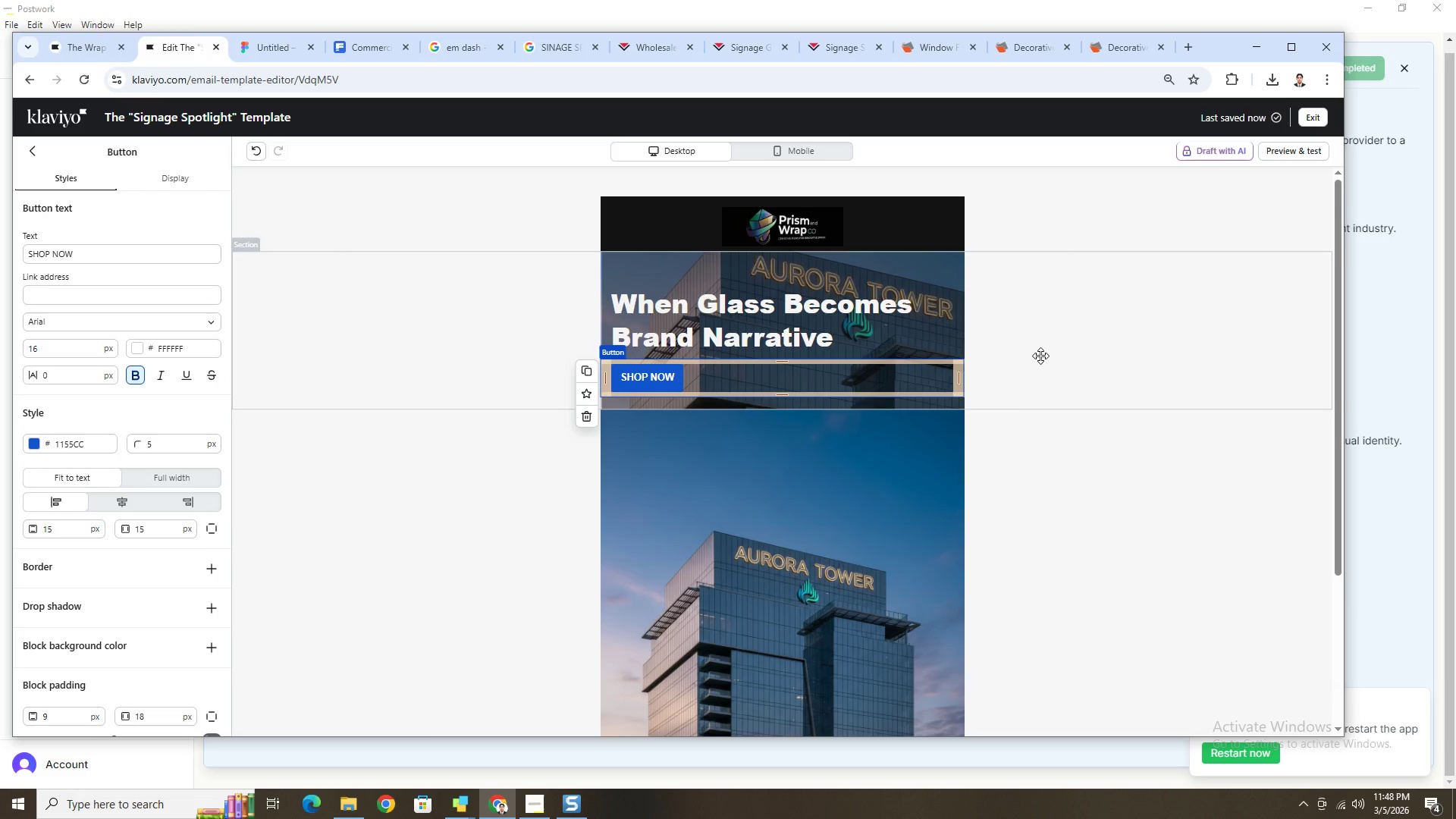 
wait(50.45)
 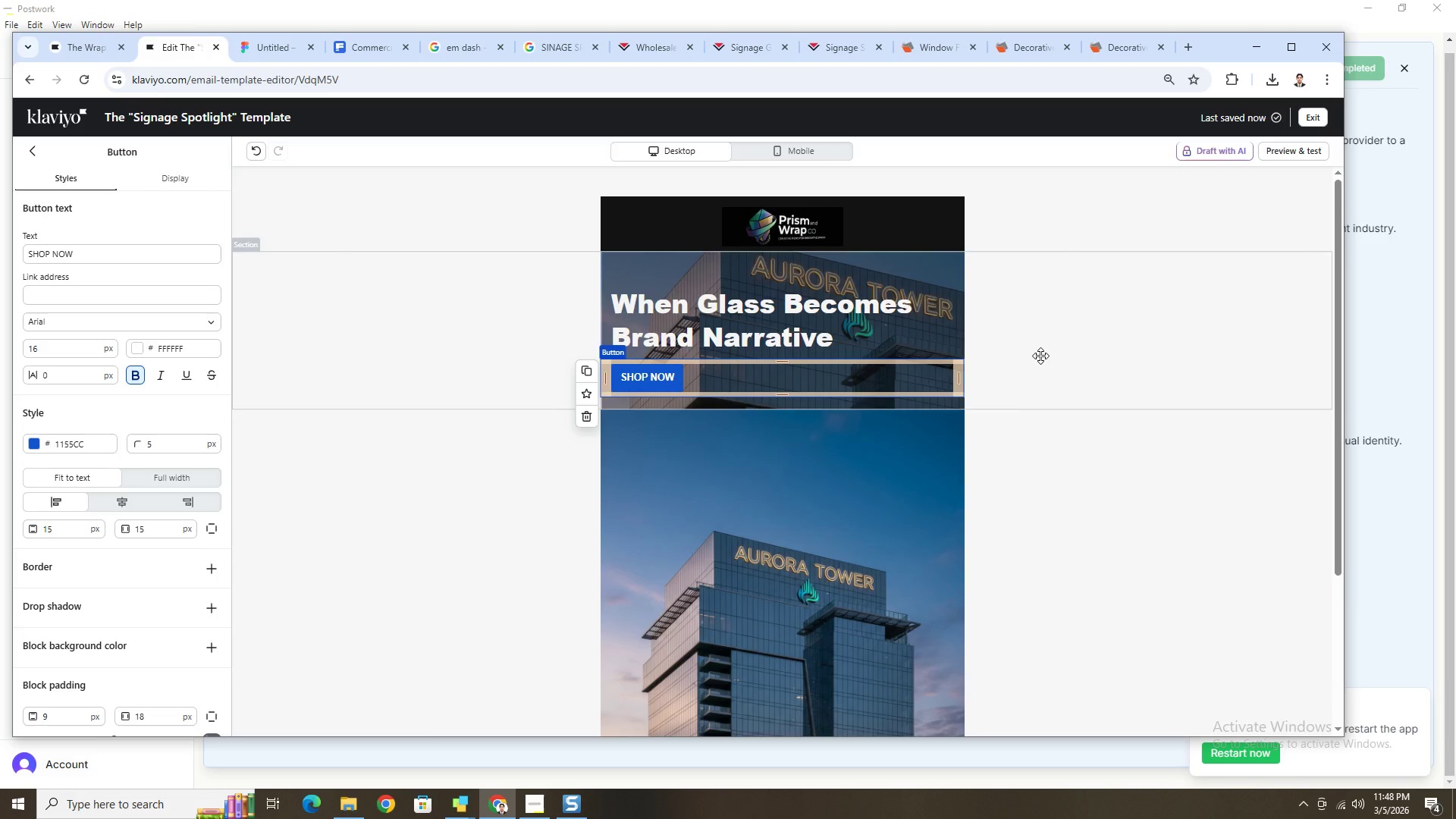 
left_click([29, 147])
 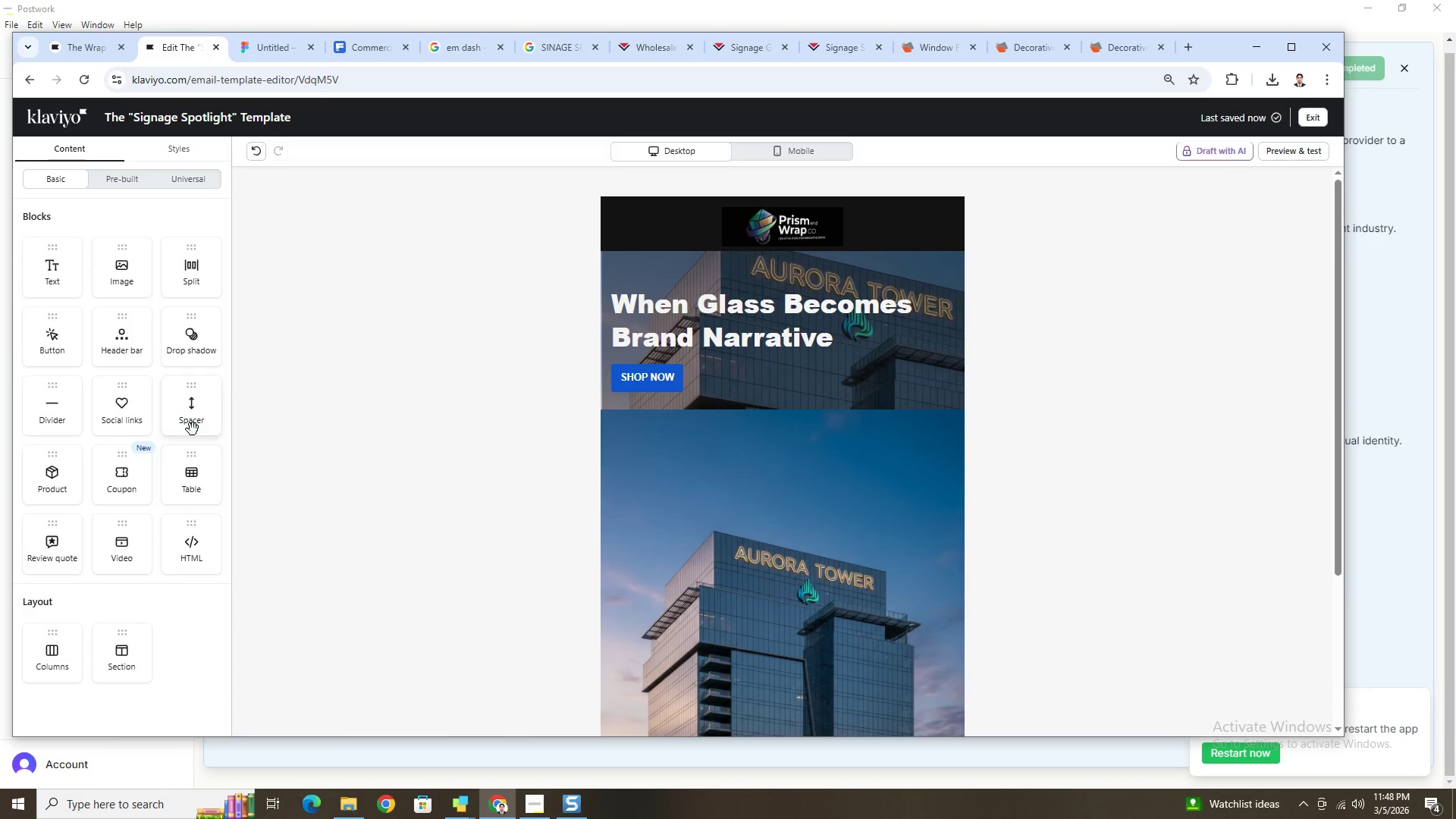 
left_click_drag(start_coordinate=[196, 417], to_coordinate=[207, 413])
 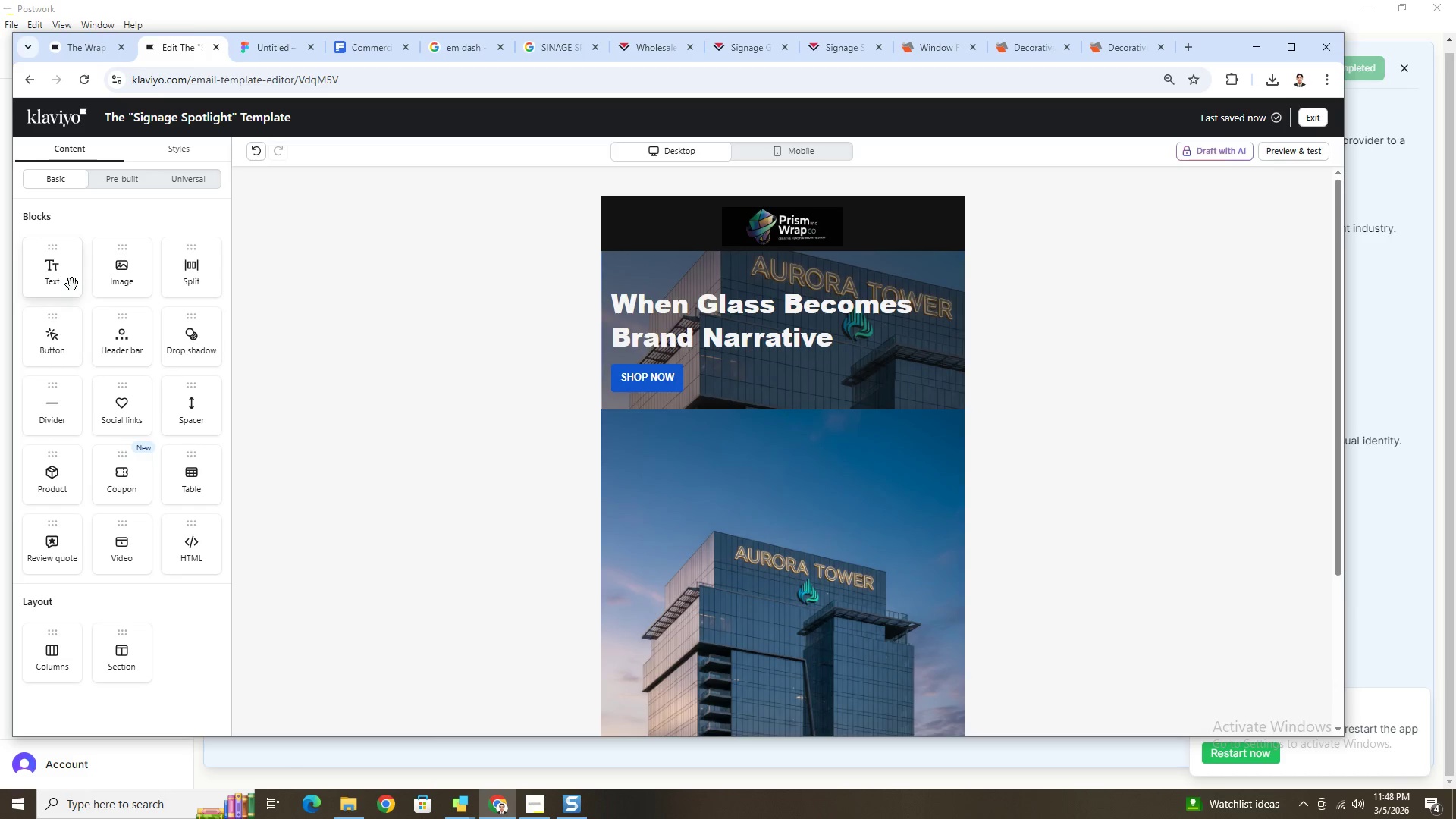 
left_click_drag(start_coordinate=[69, 283], to_coordinate=[664, 391])
 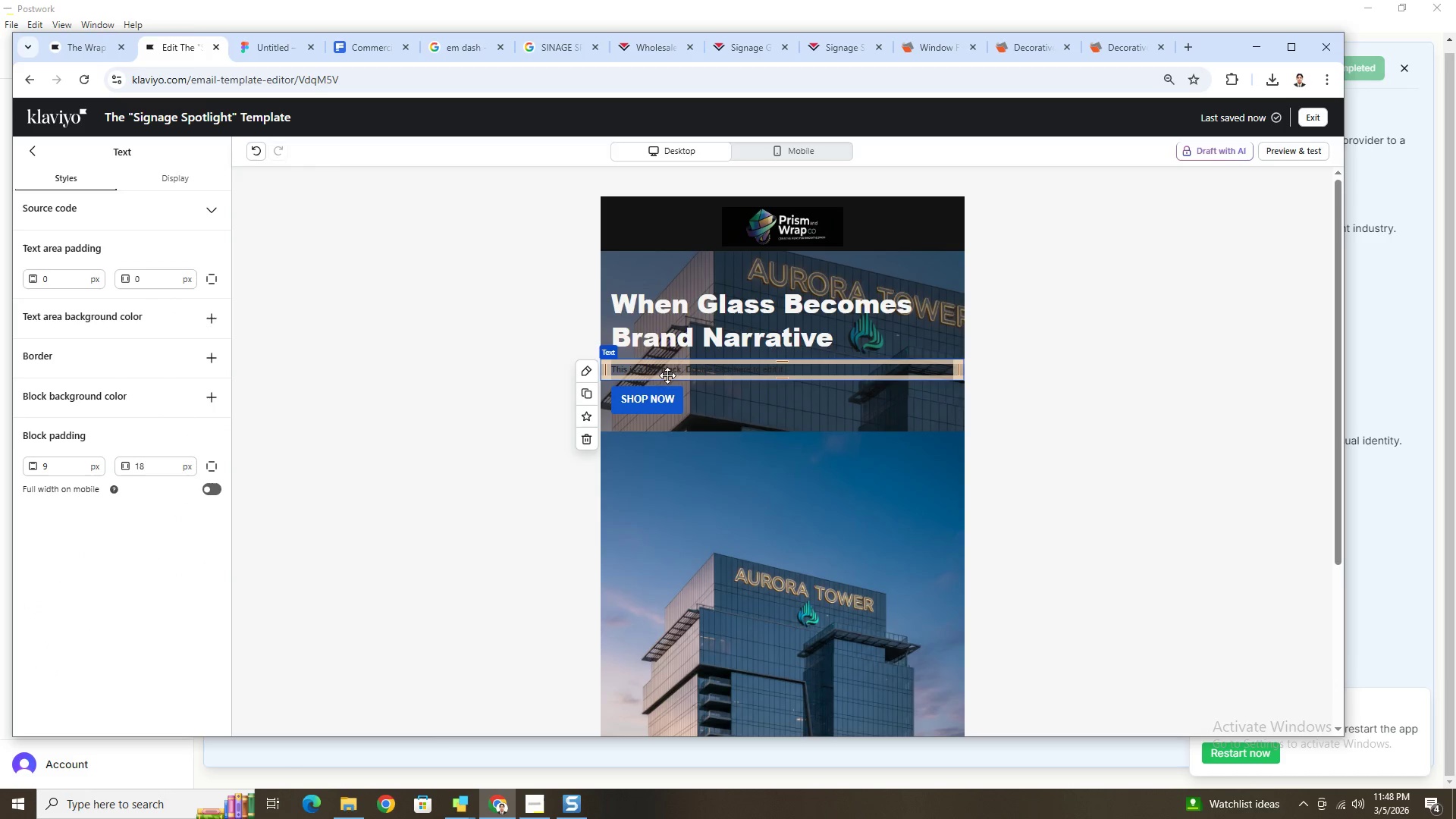 
double_click([668, 373])
 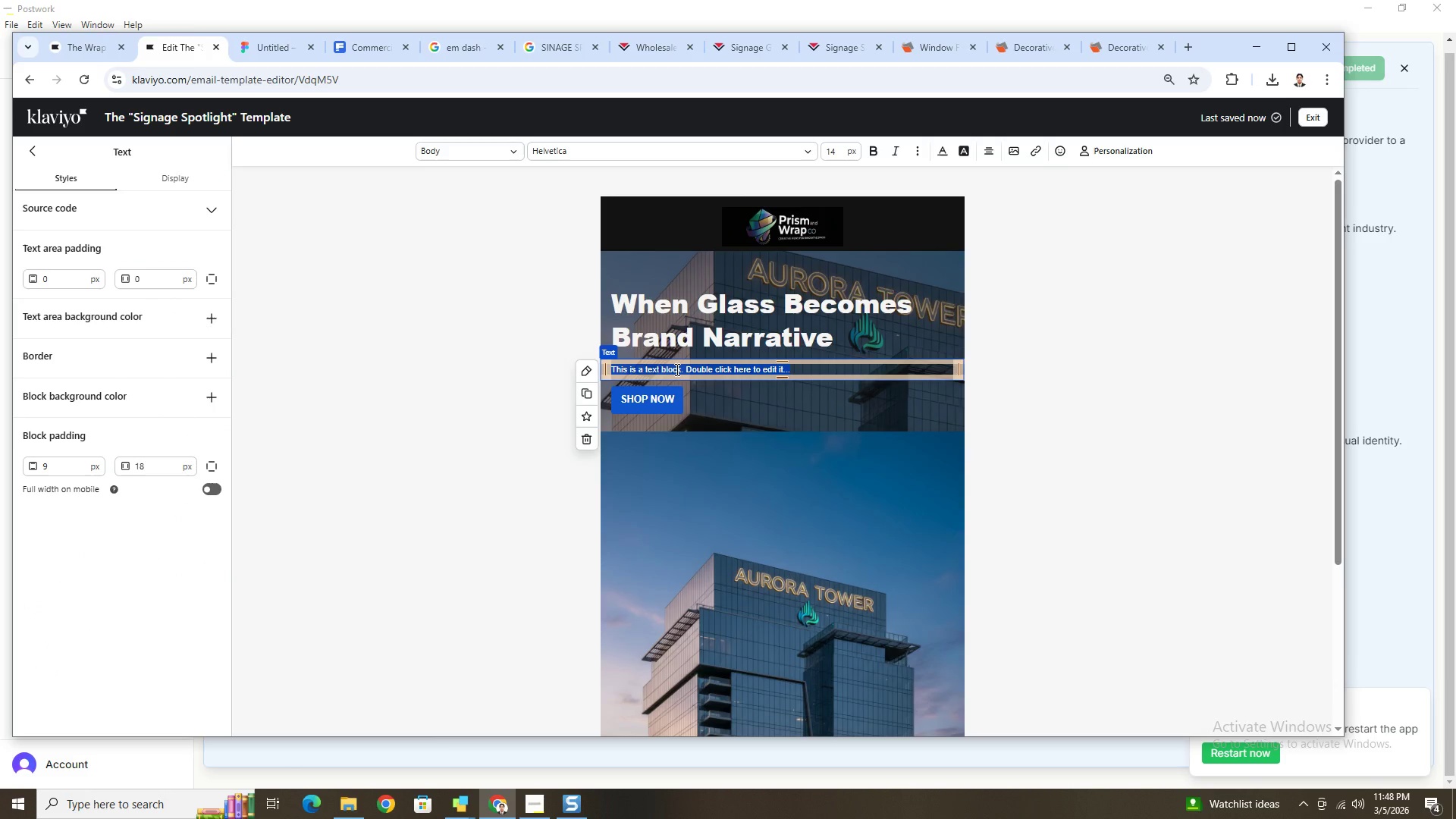 
type(Sinage)
 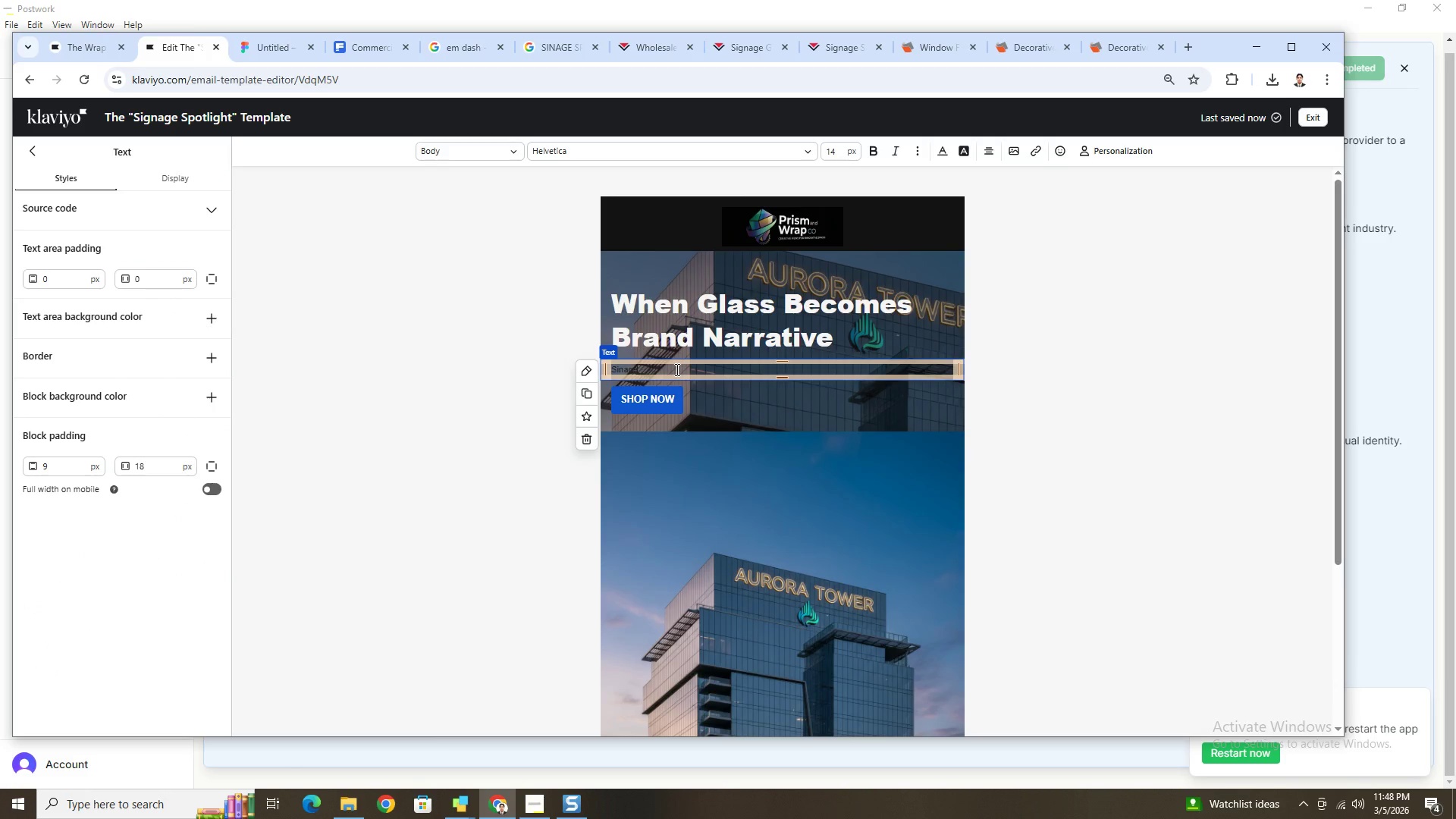 
key(ArrowLeft)
 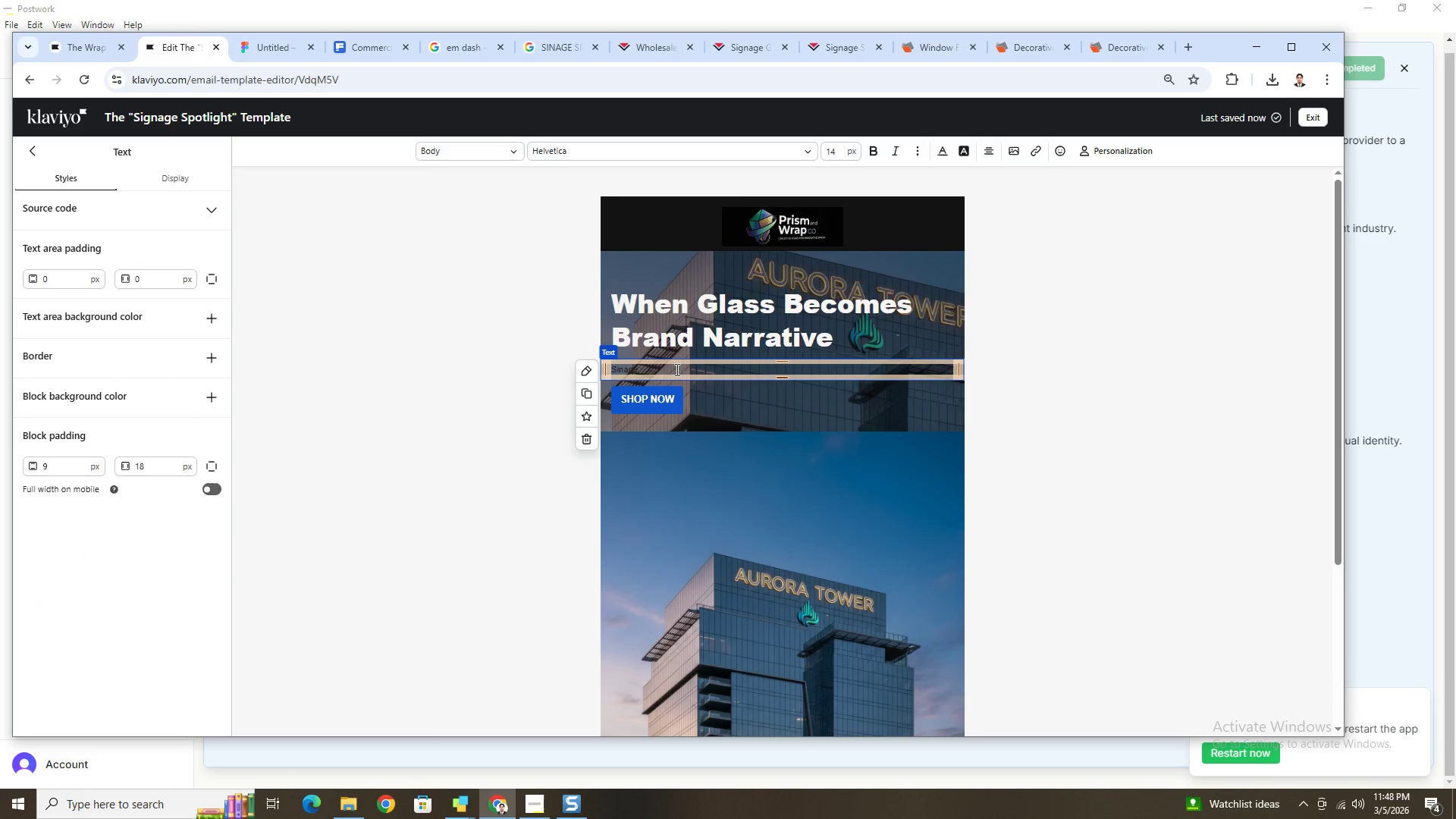 
key(ArrowLeft)
 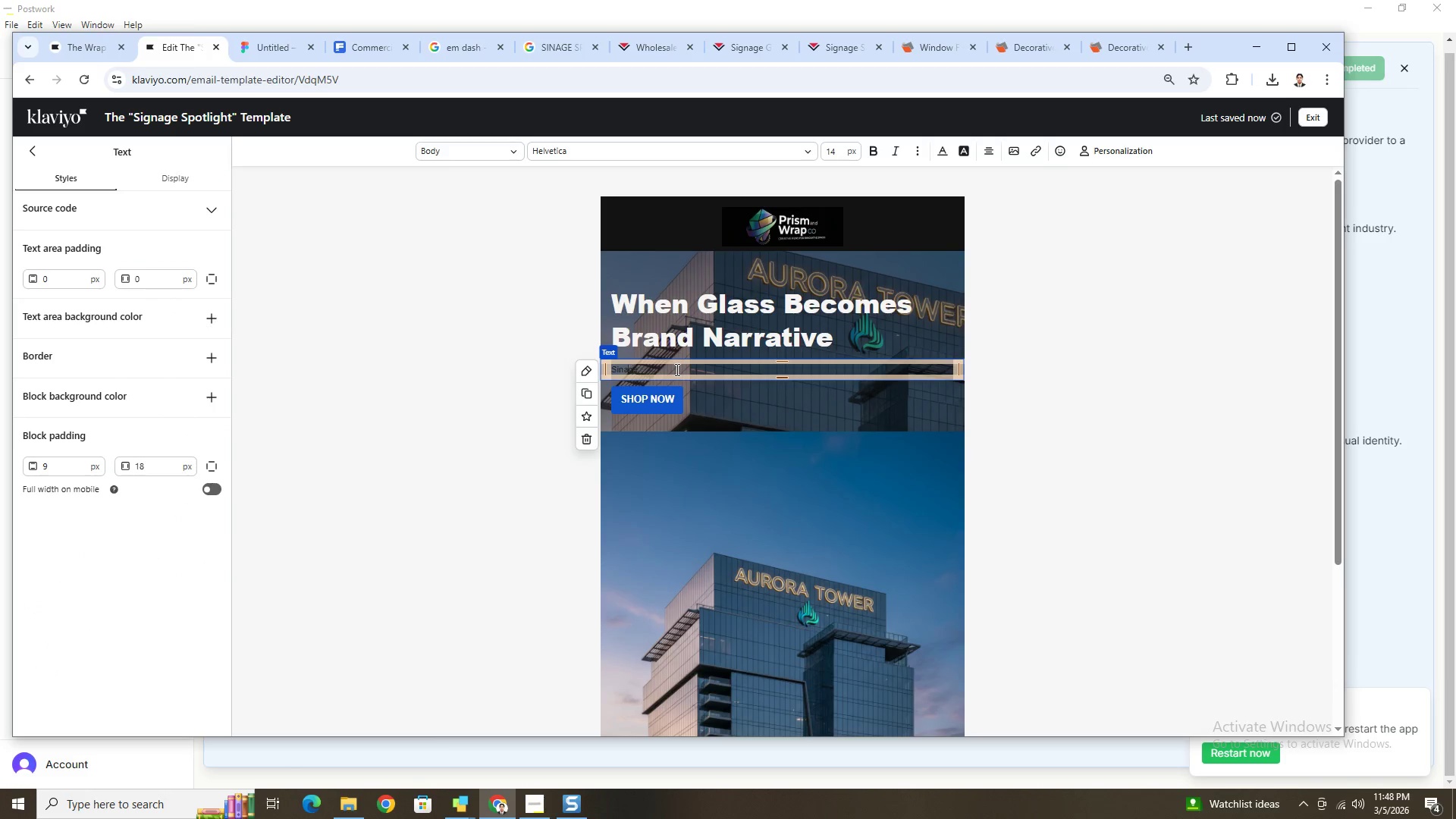 
key(ArrowLeft)
 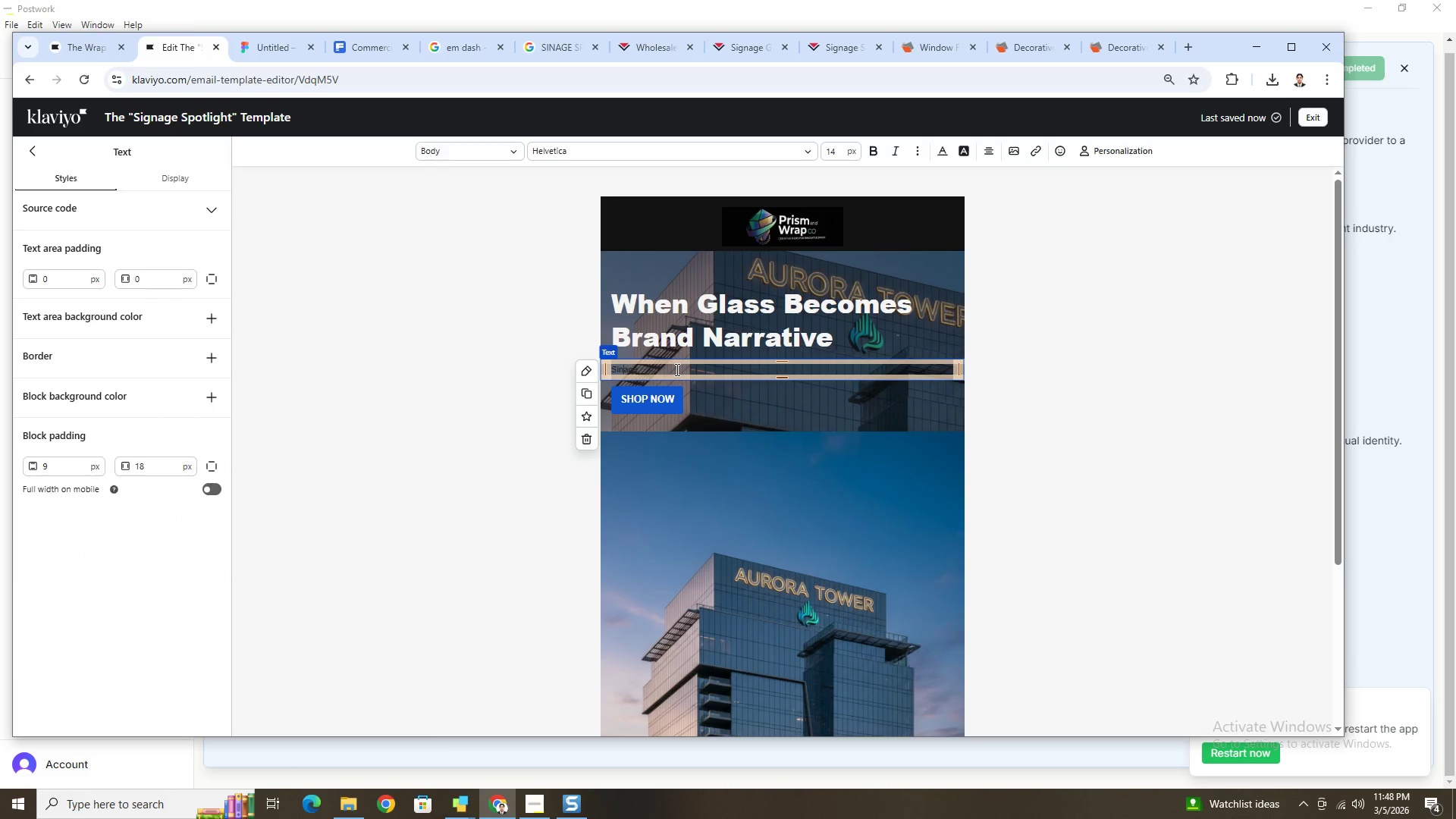 
key(ArrowLeft)
 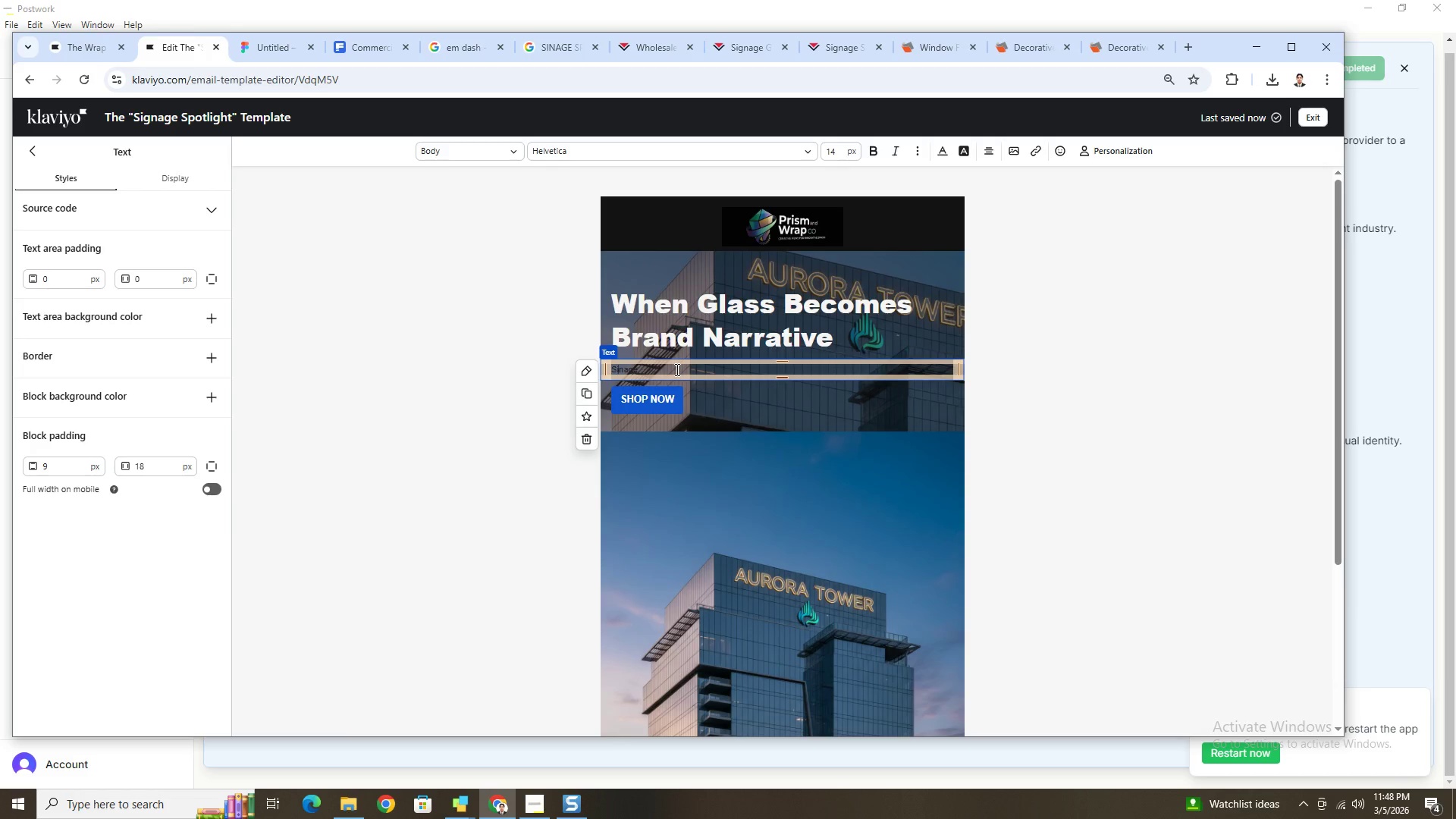 
key(G)
 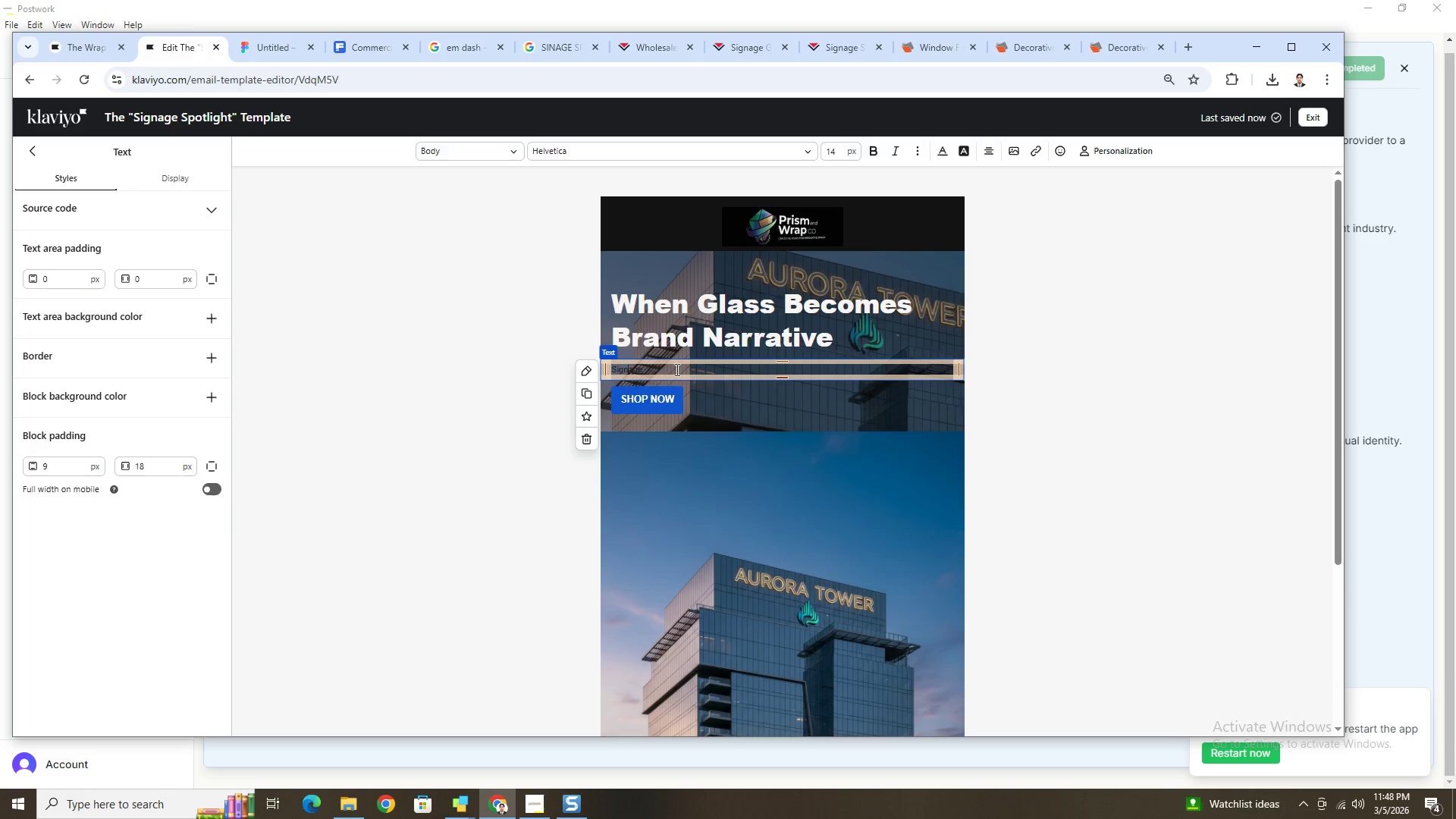 
key(ArrowRight)
 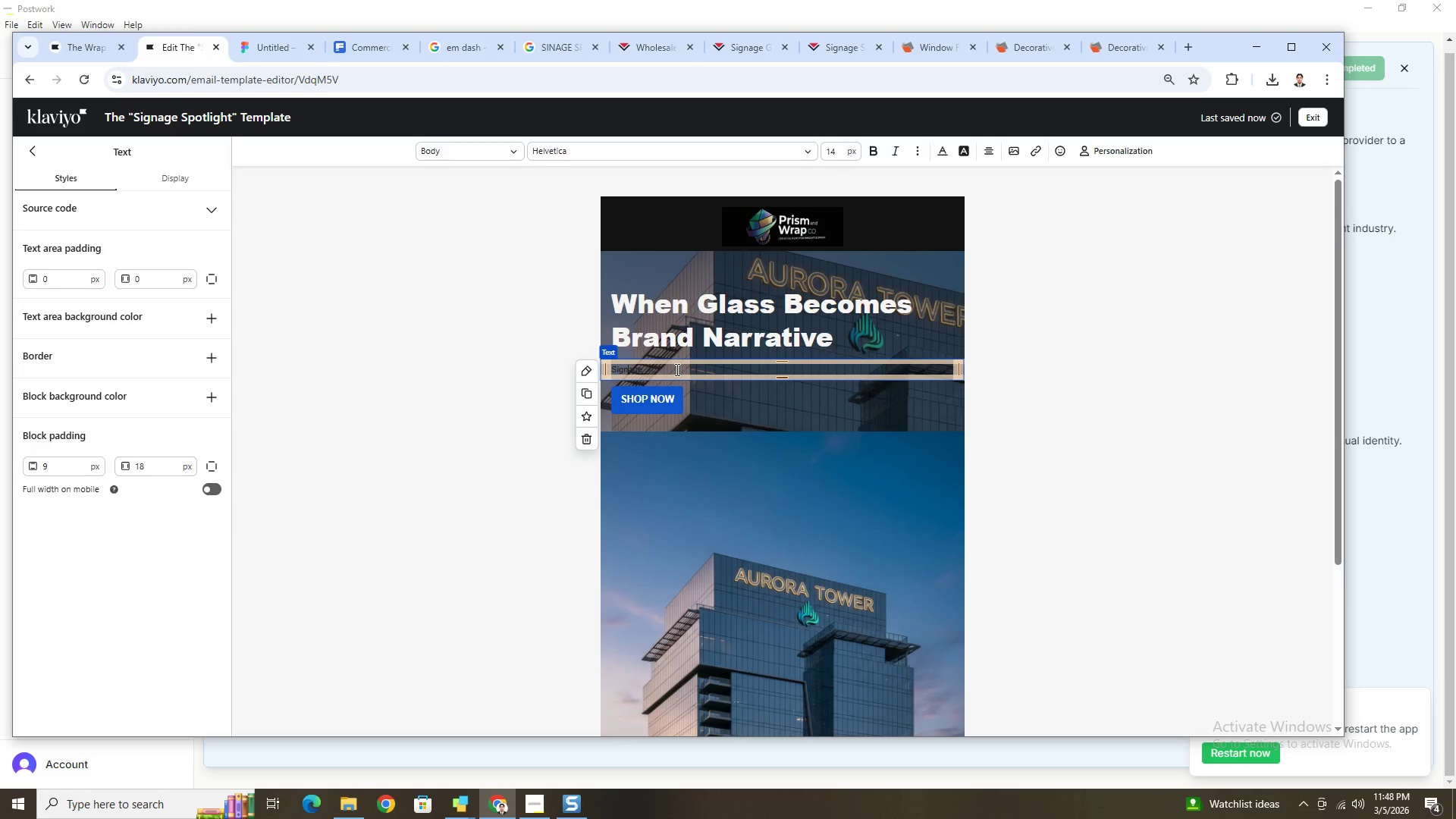 
key(ArrowRight)
 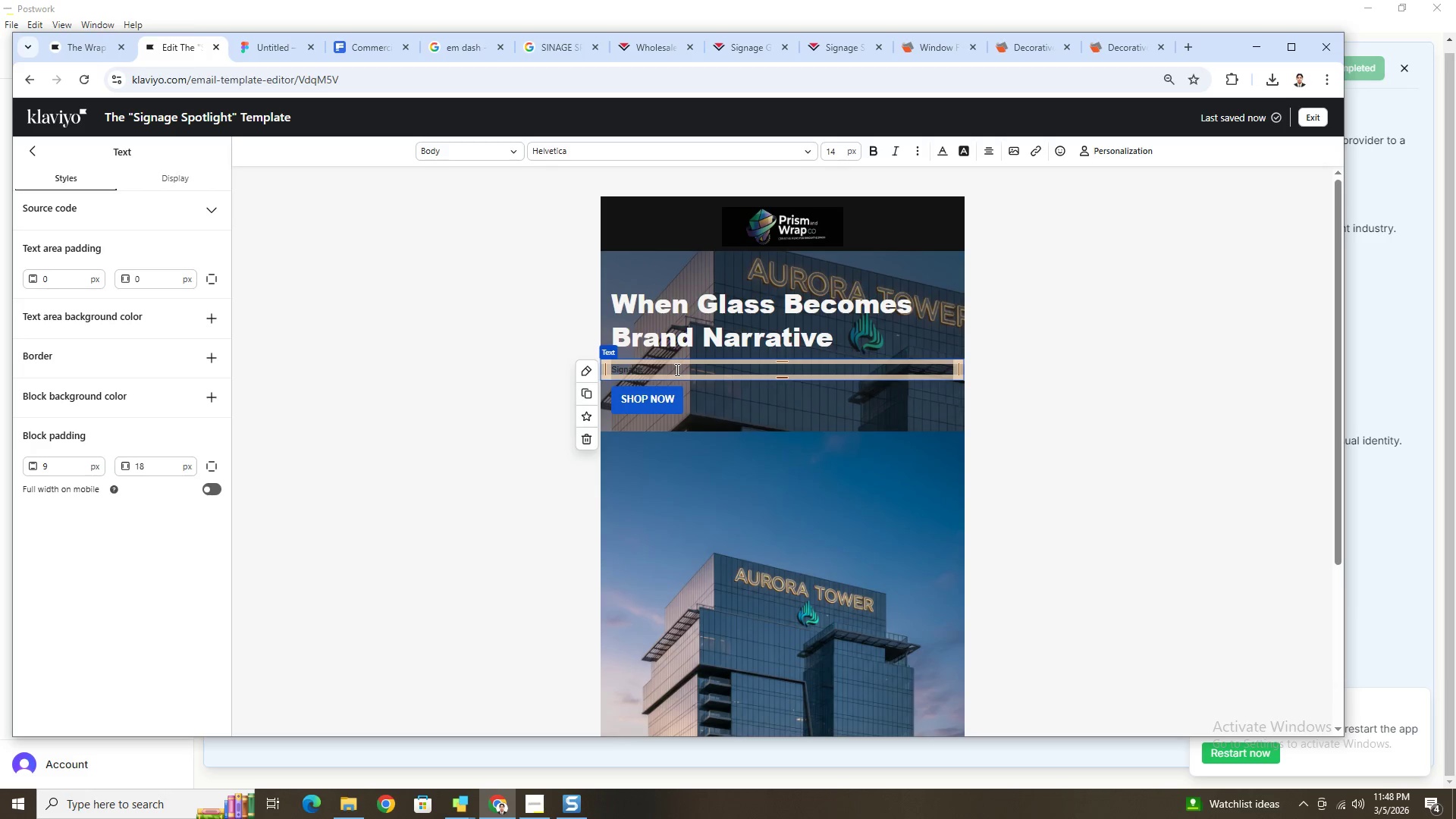 
key(ArrowRight)
 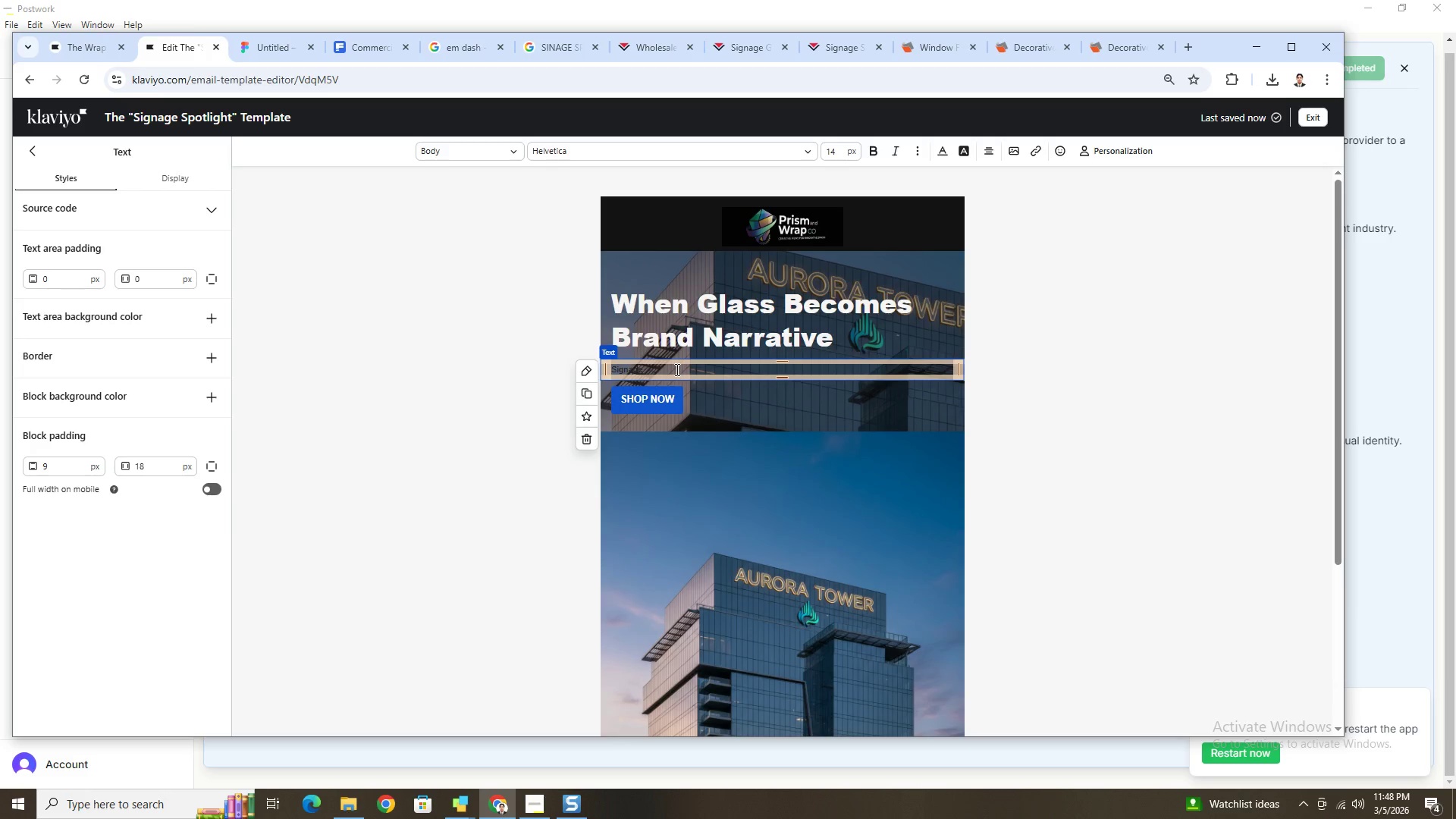 
key(ArrowRight)
 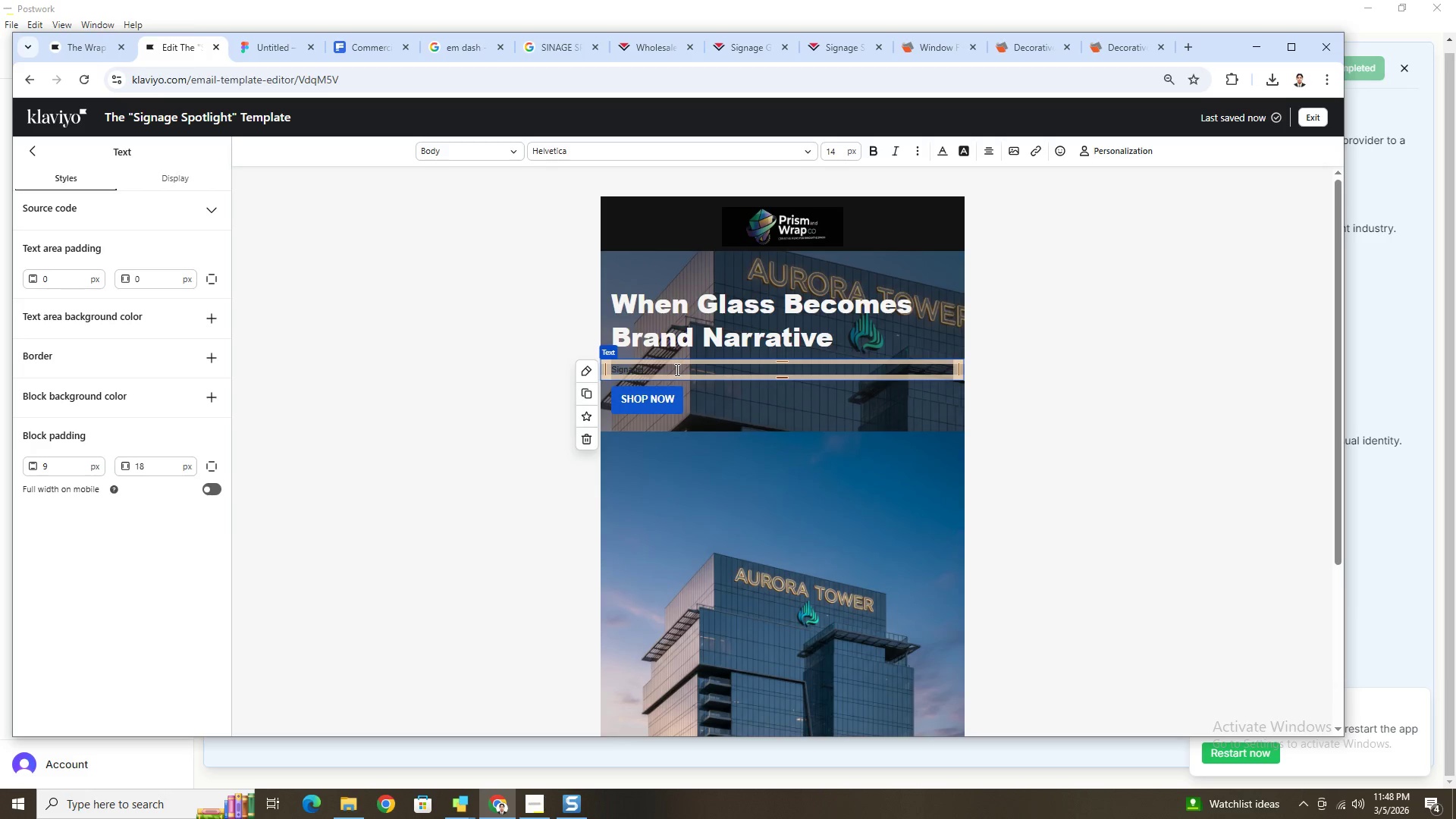 
key(ArrowRight)
 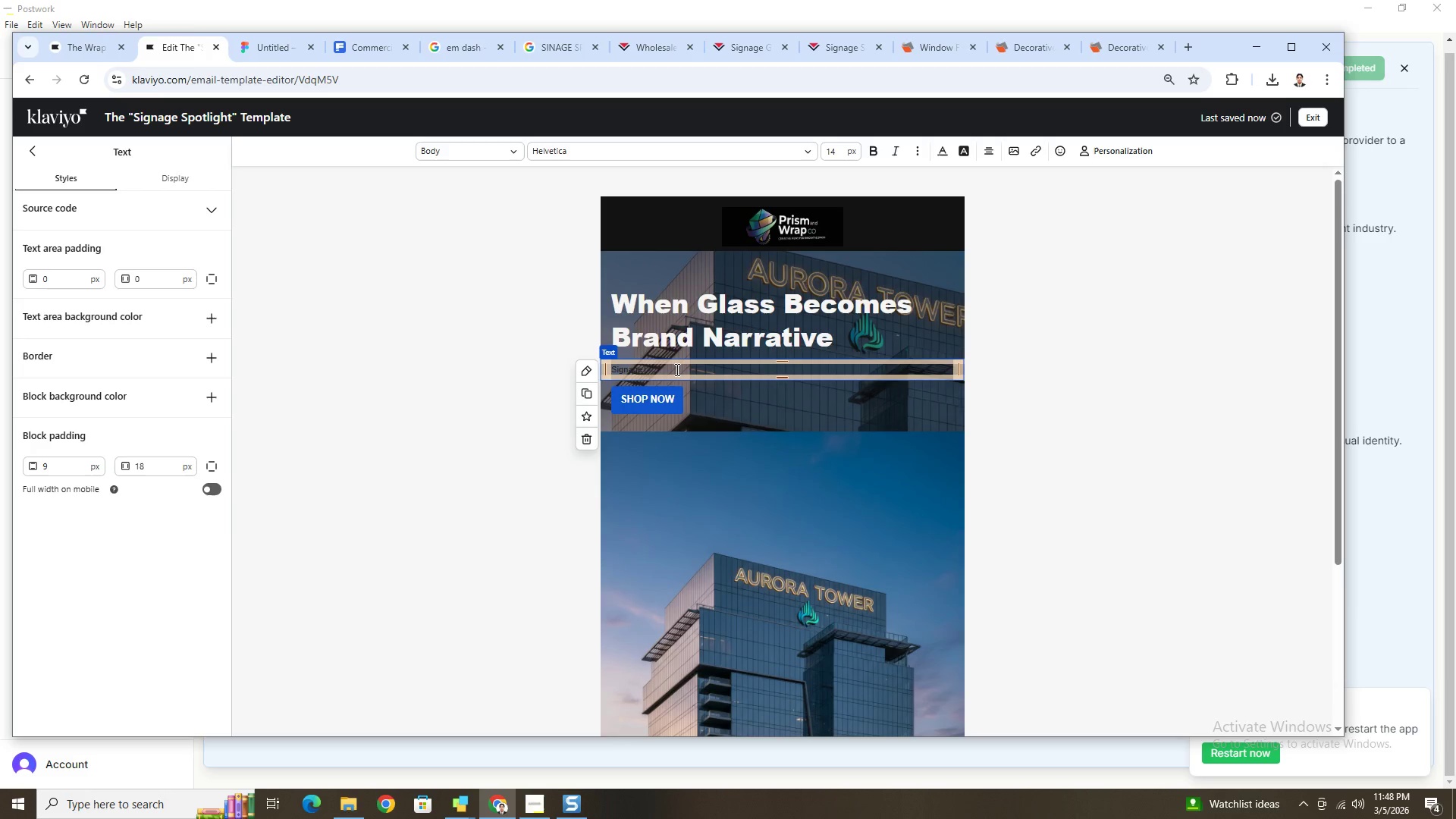 
type( Spotlight )
 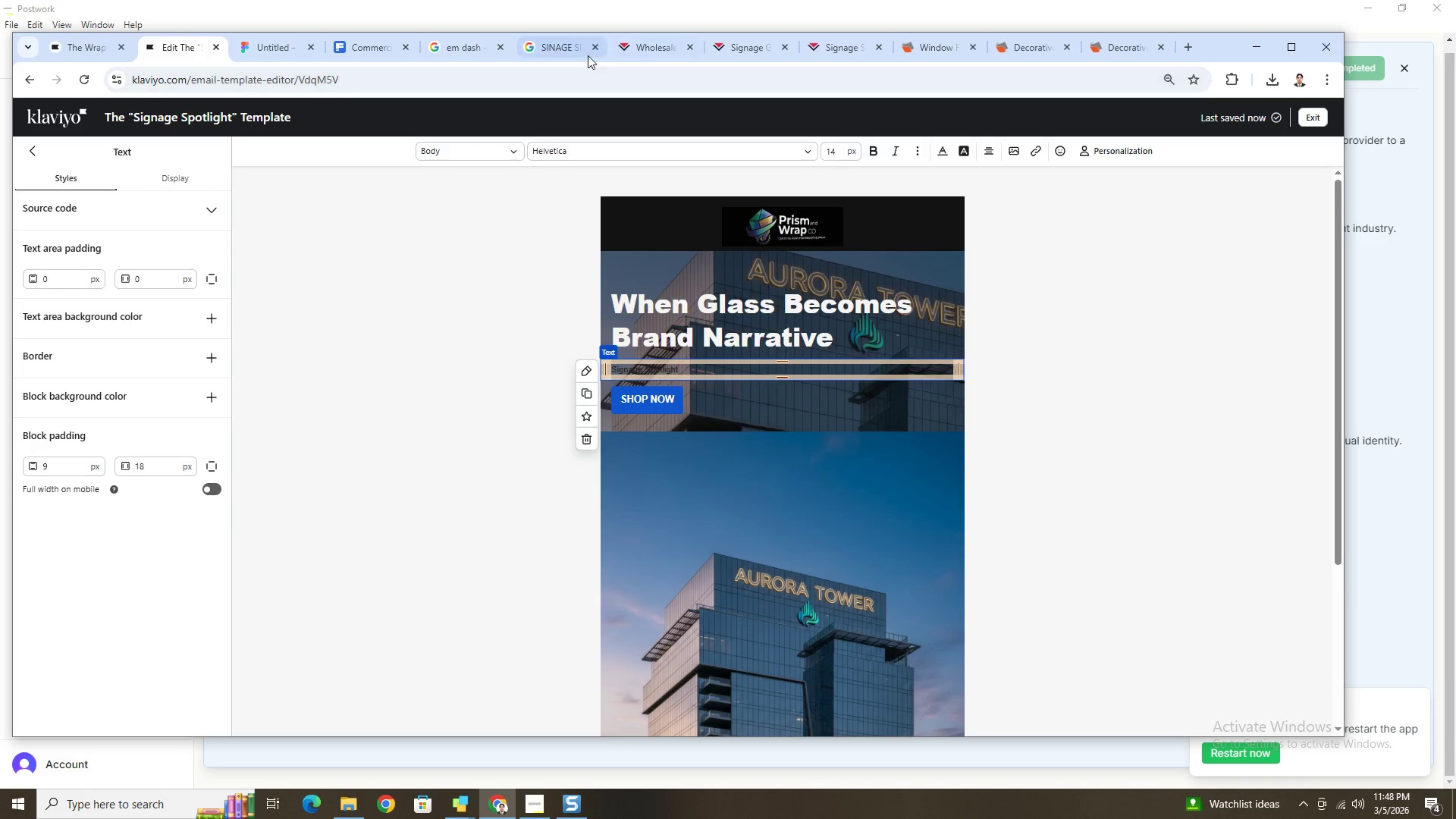 
left_click([470, 45])
 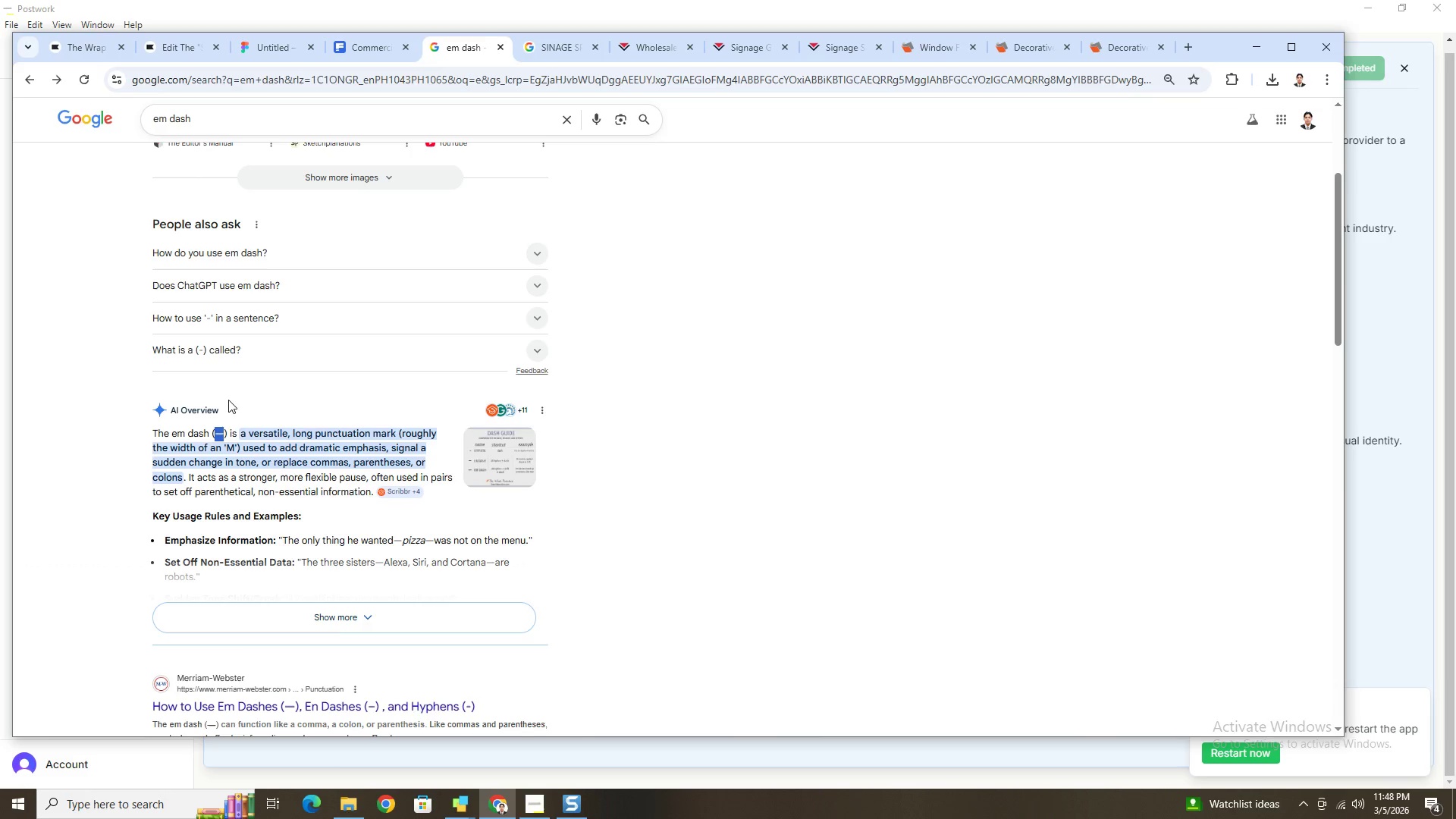 
key(Control+C)
 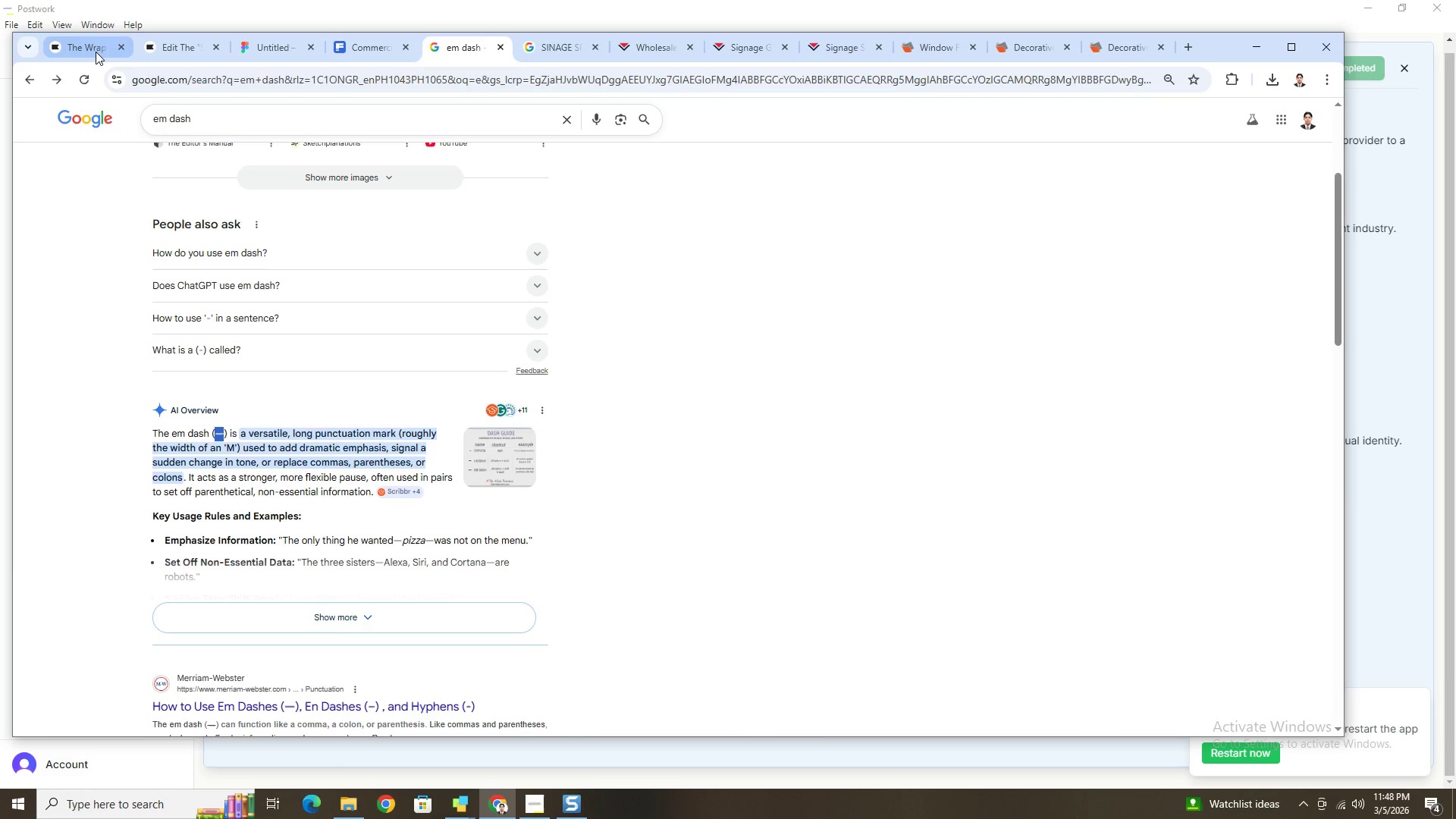 
left_click([96, 52])
 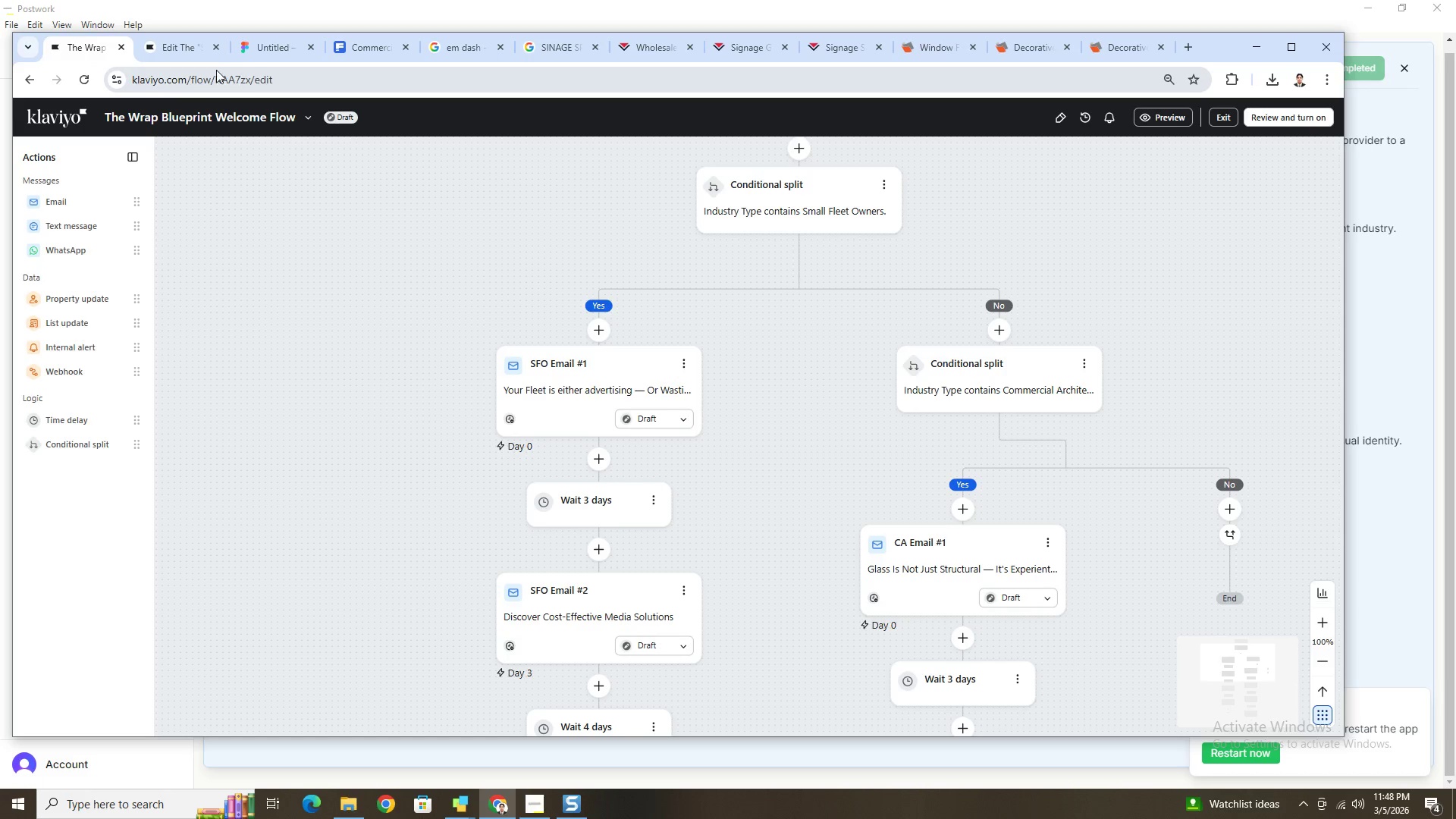 
left_click([186, 54])
 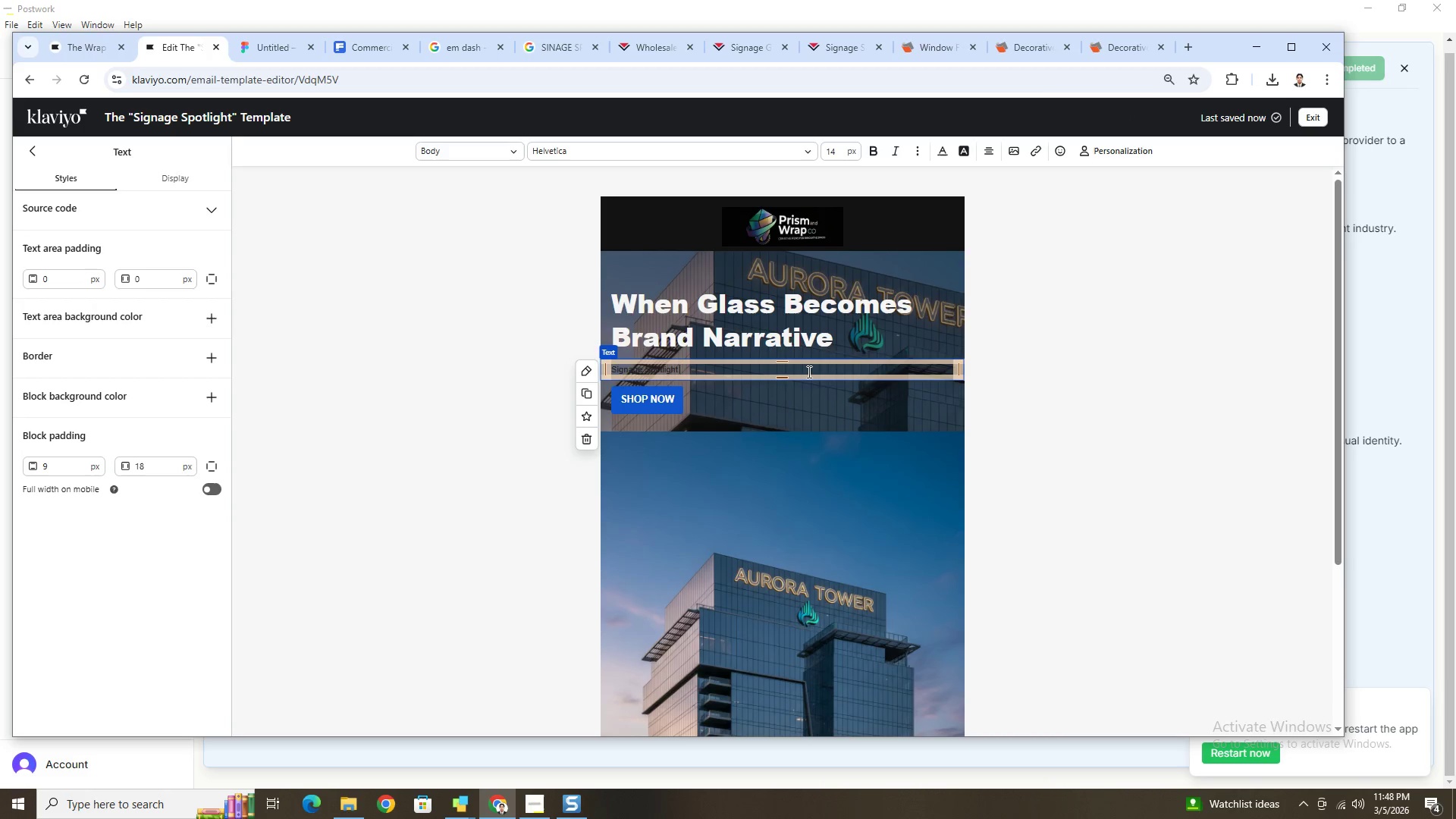 
key(Control+ControlLeft)
 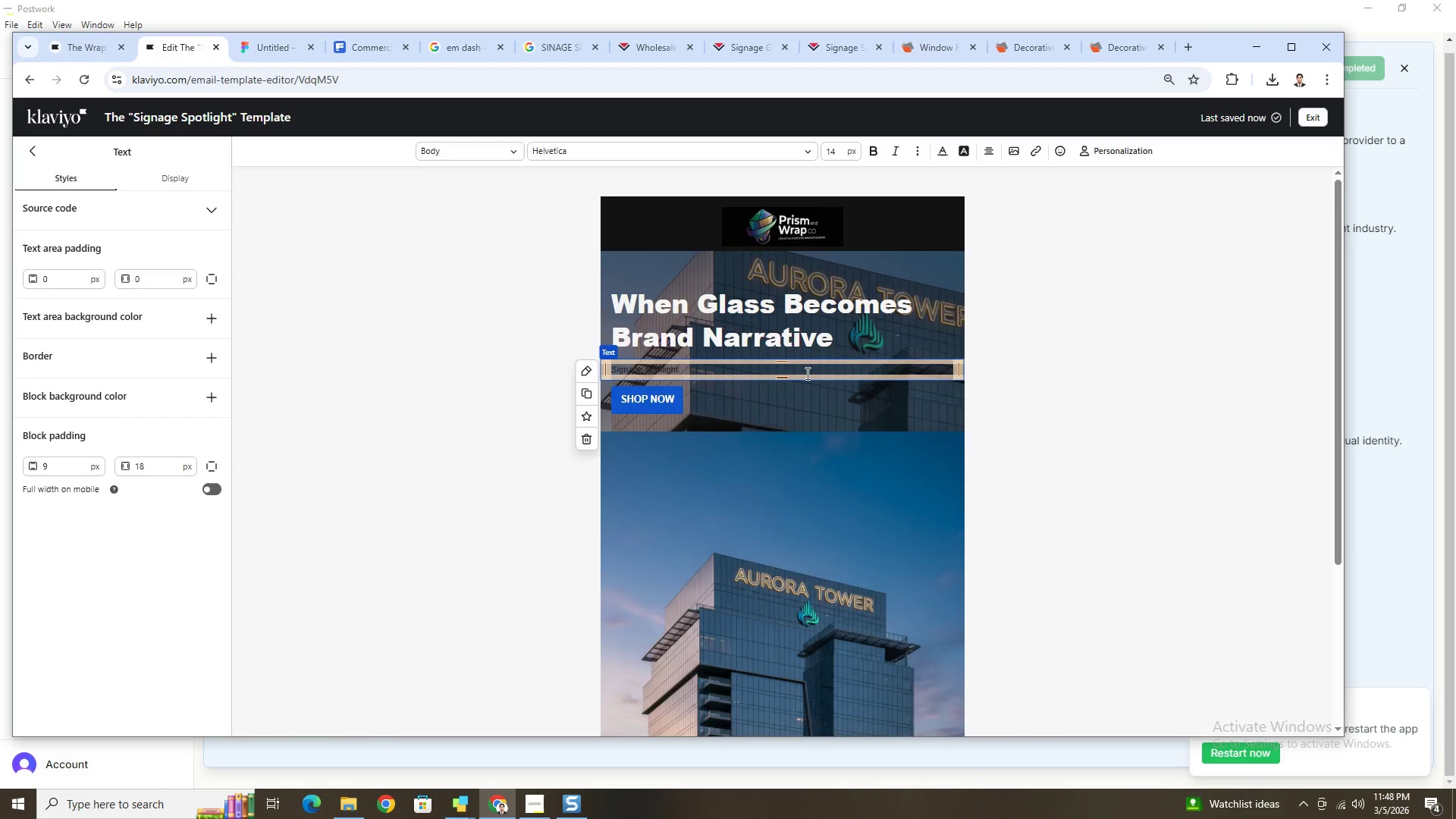 
key(Control+V)
 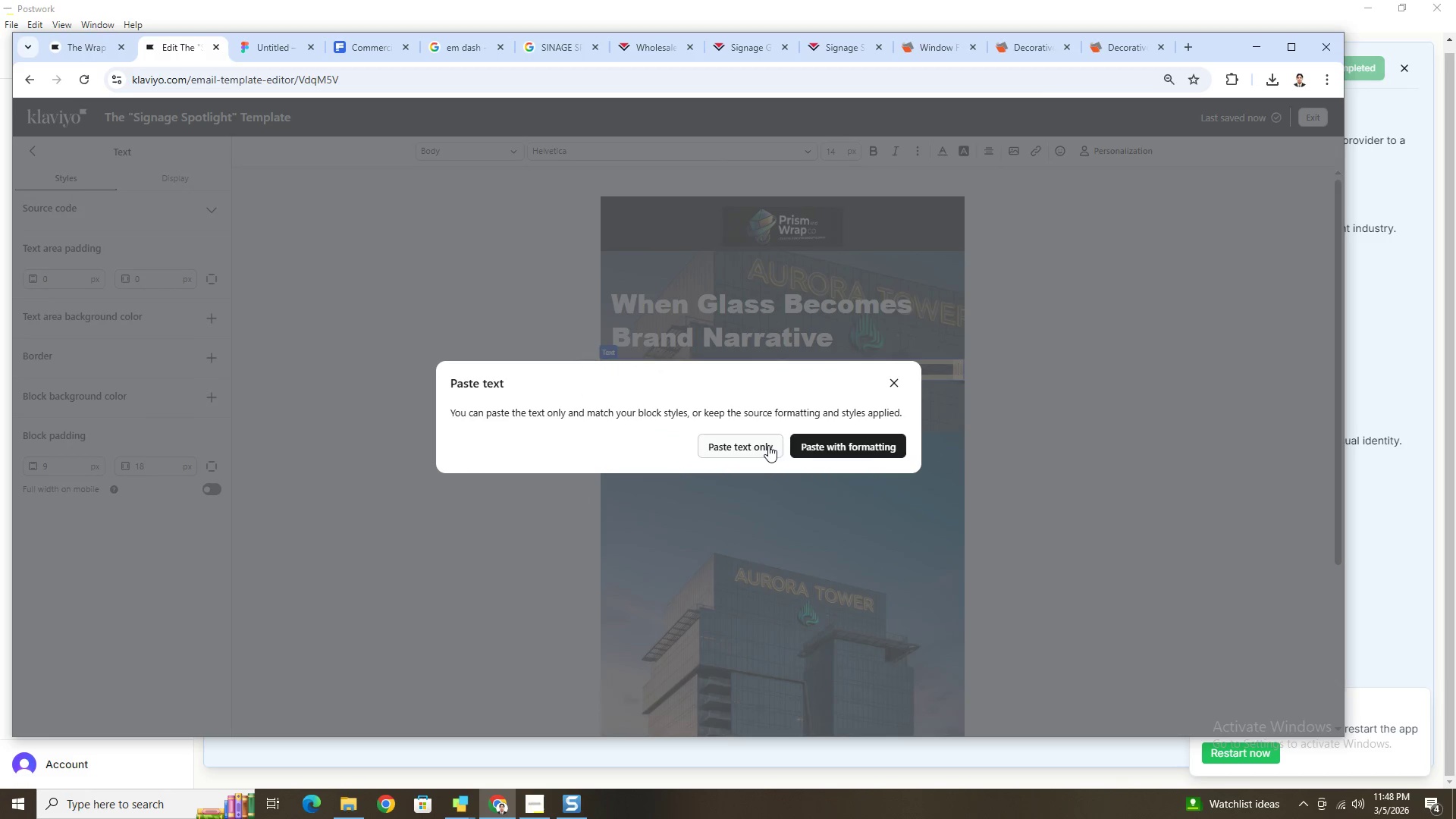 
left_click([768, 449])
 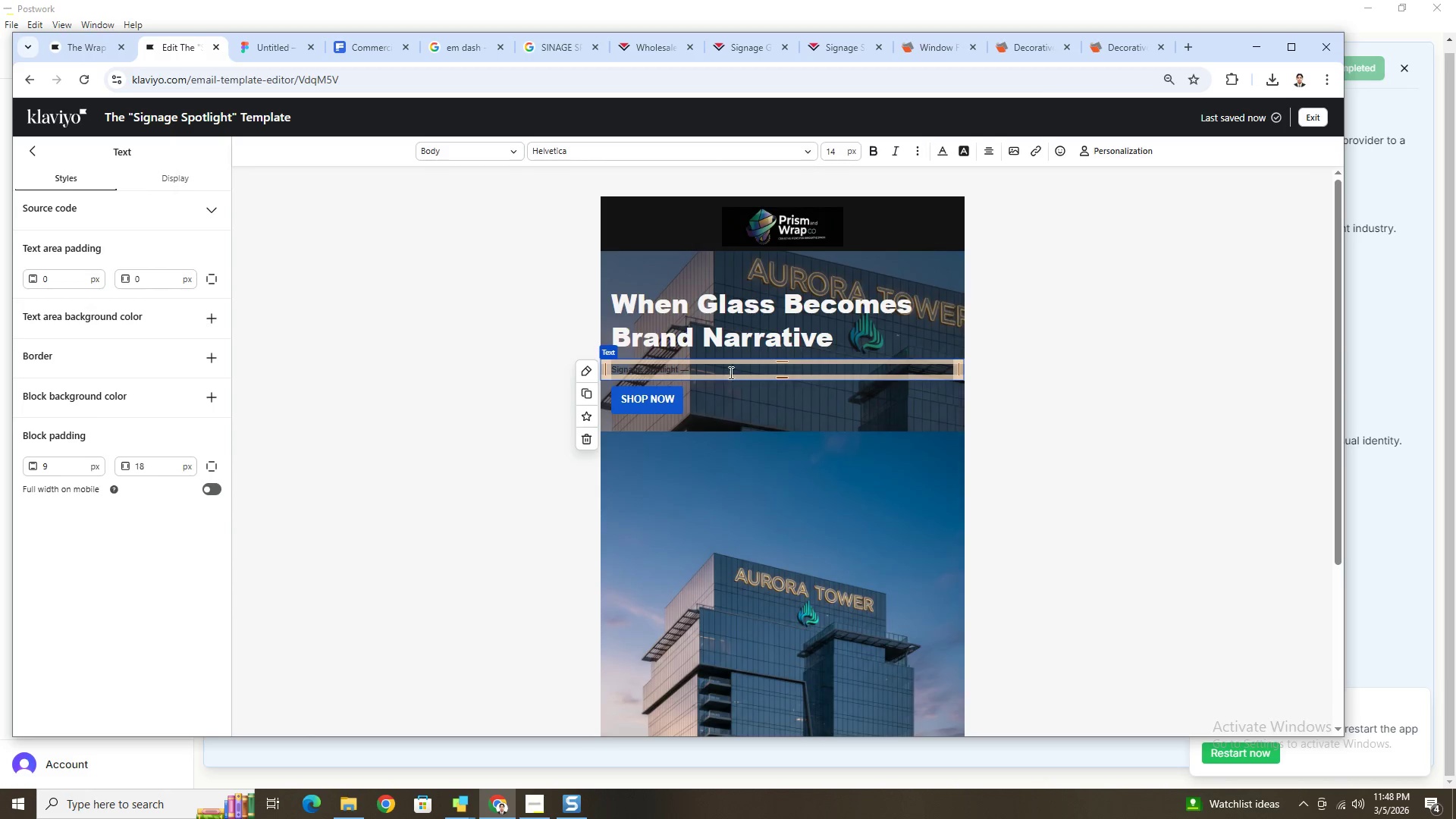 
left_click([730, 372])
 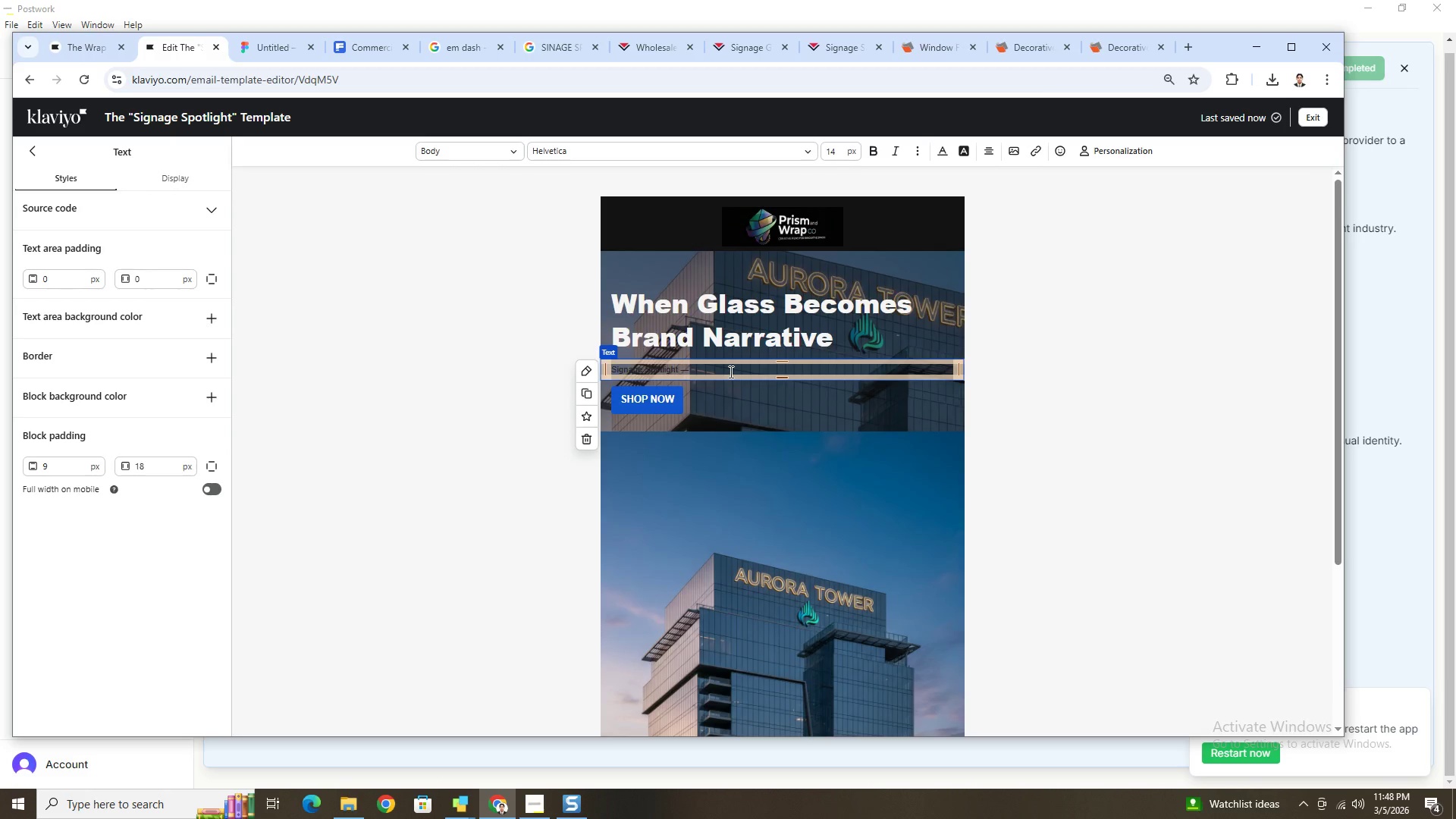 
type( March Edition)
 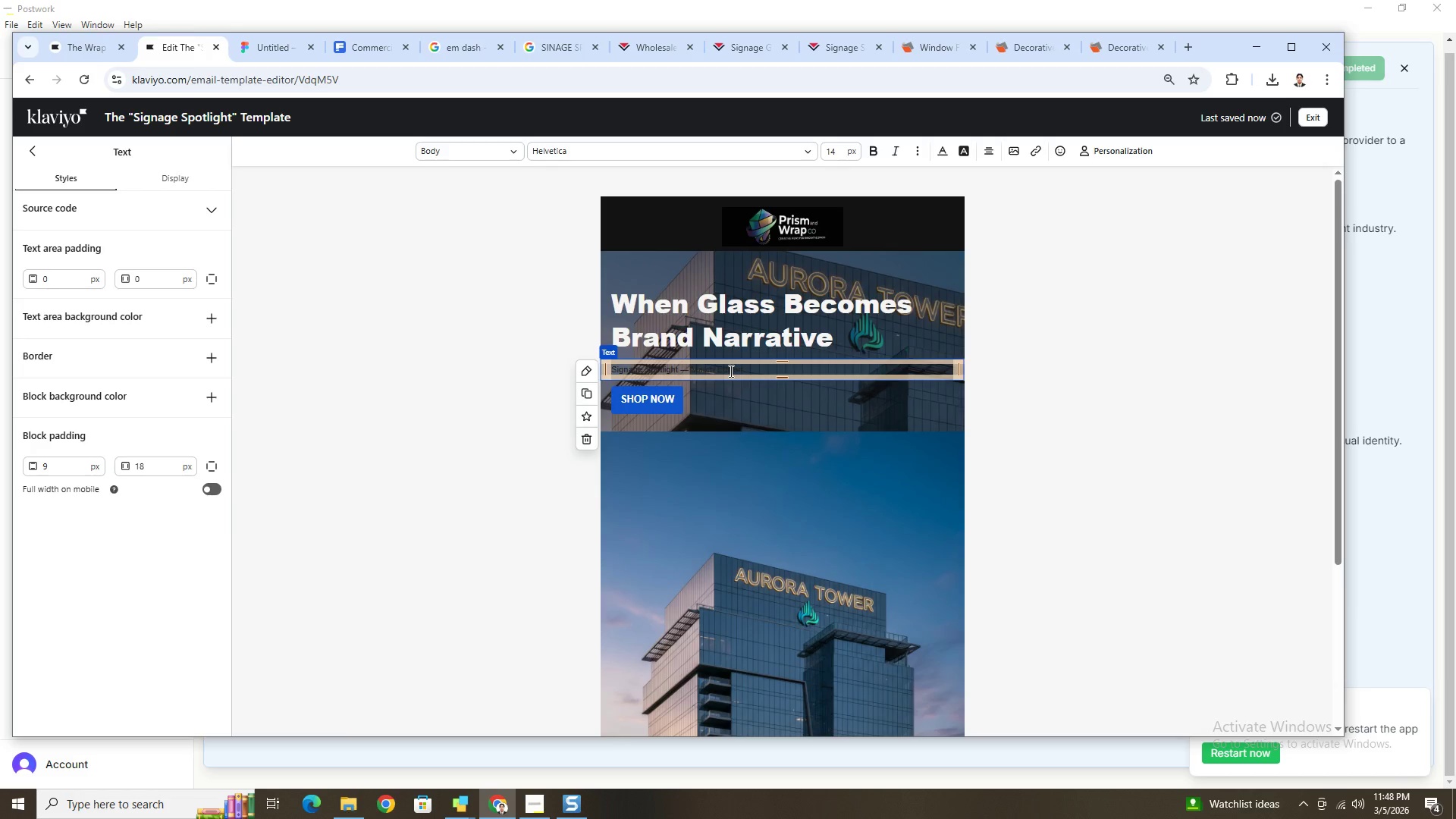 
double_click([730, 371])
 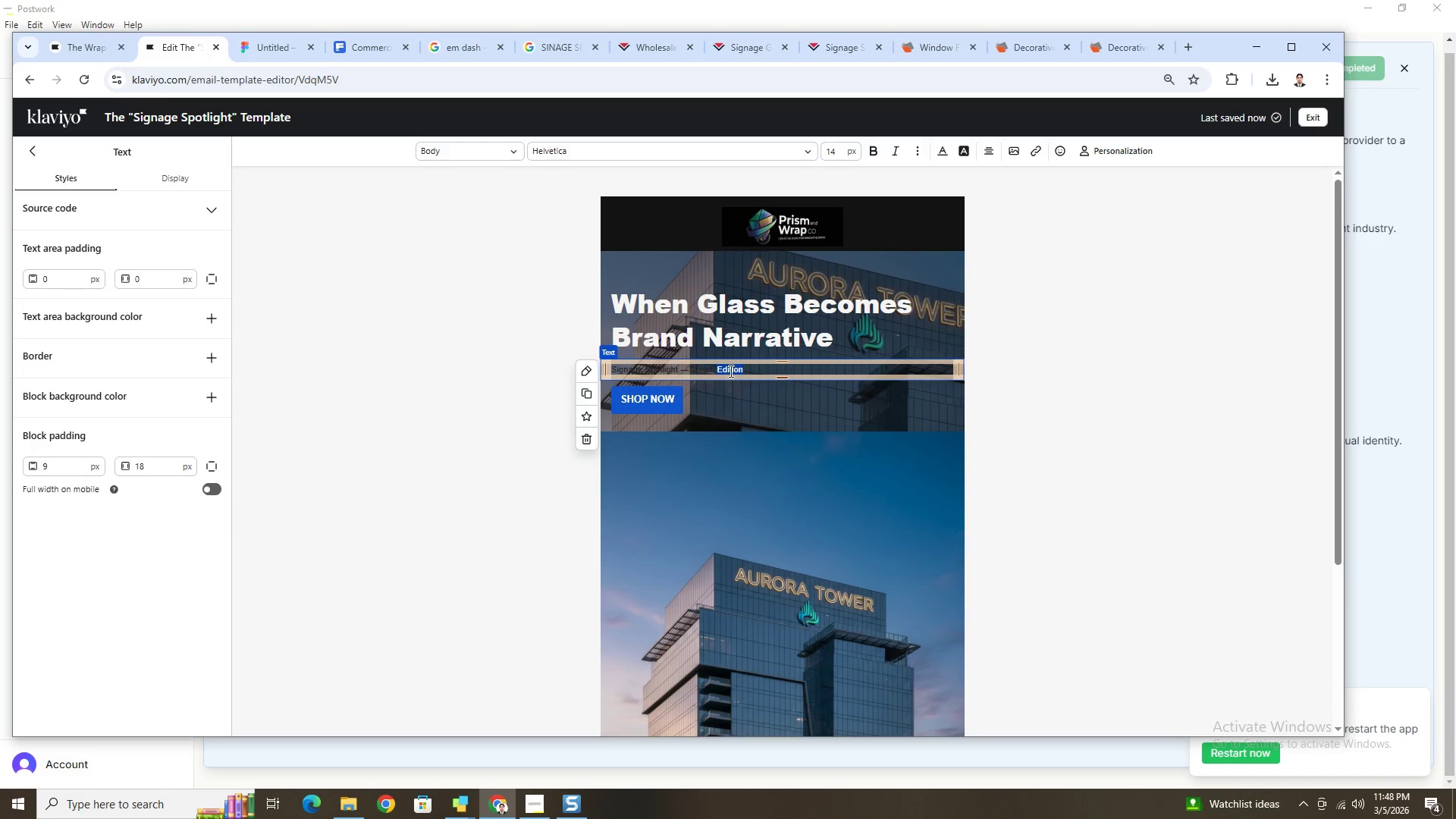 
triple_click([730, 371])
 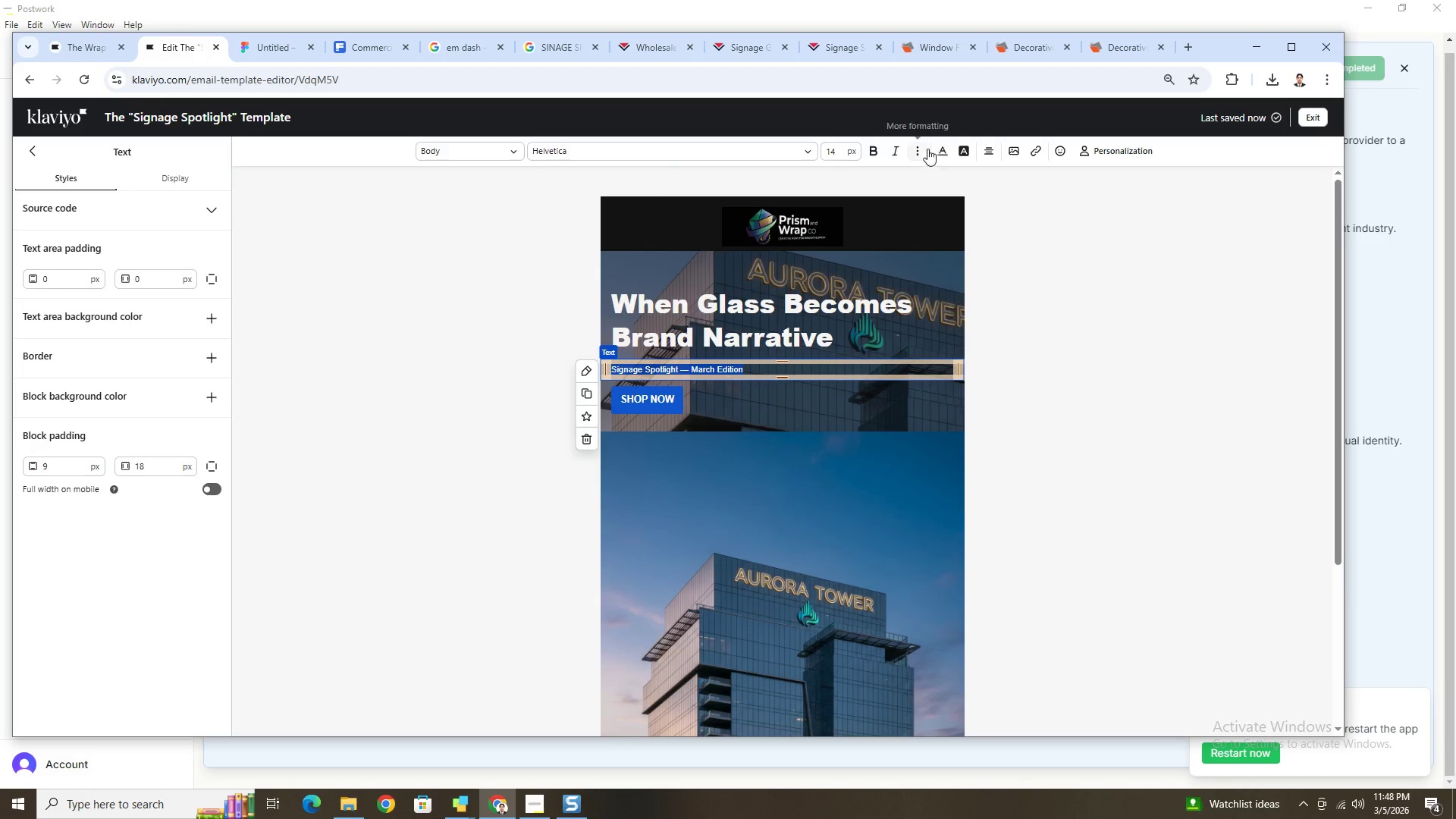 
wait(5.33)
 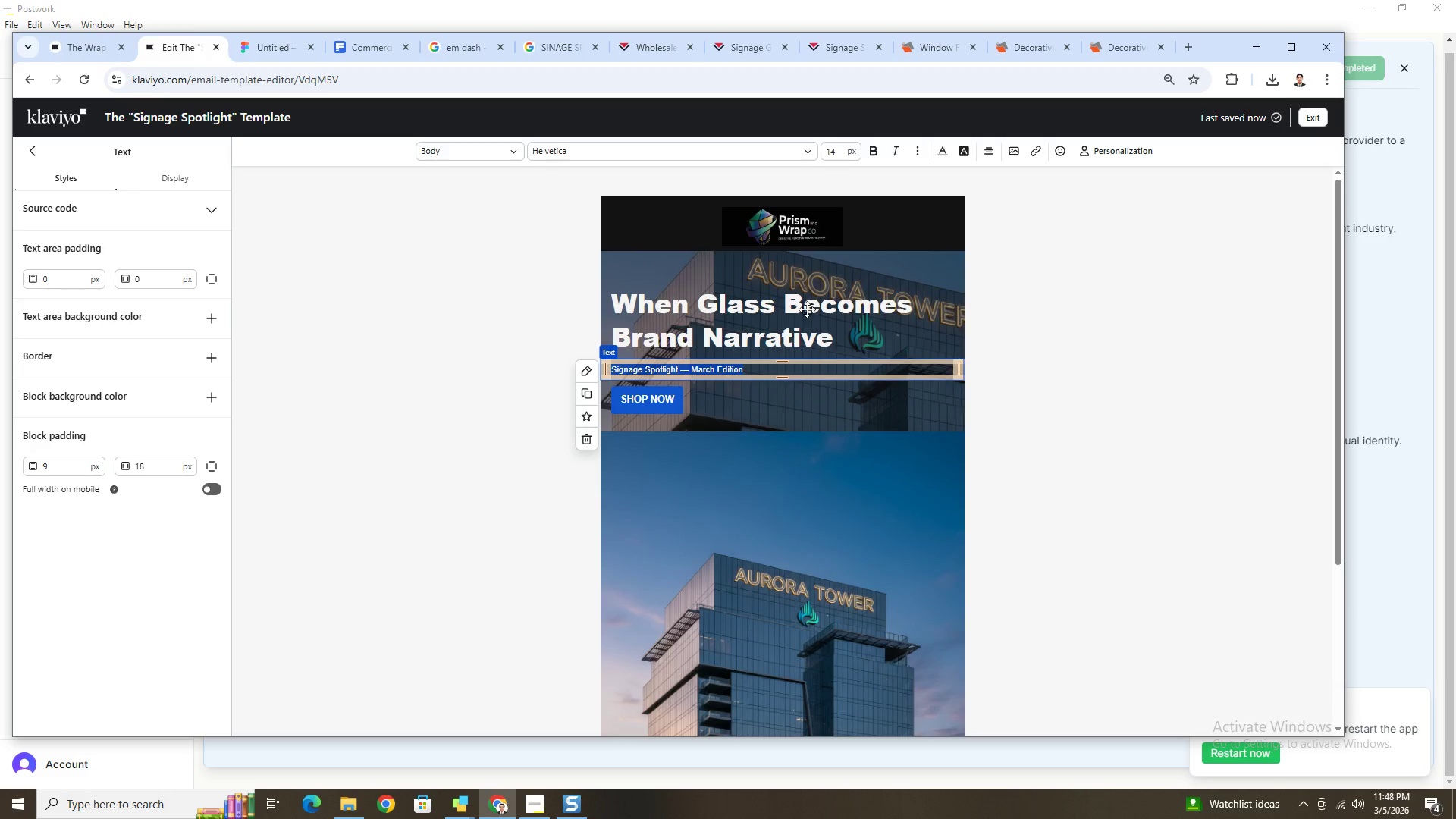 
left_click([940, 146])
 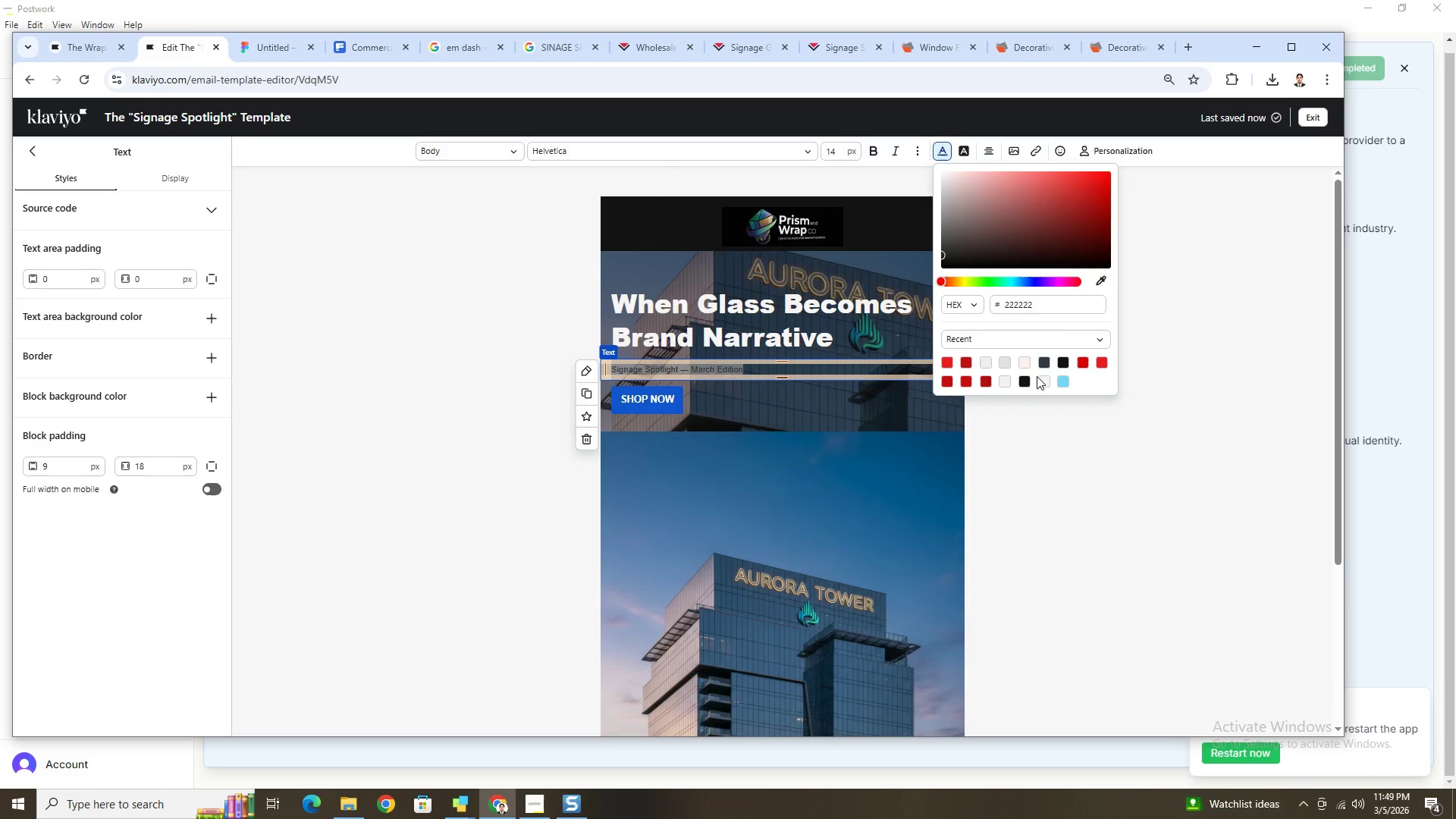 
left_click([1043, 381])
 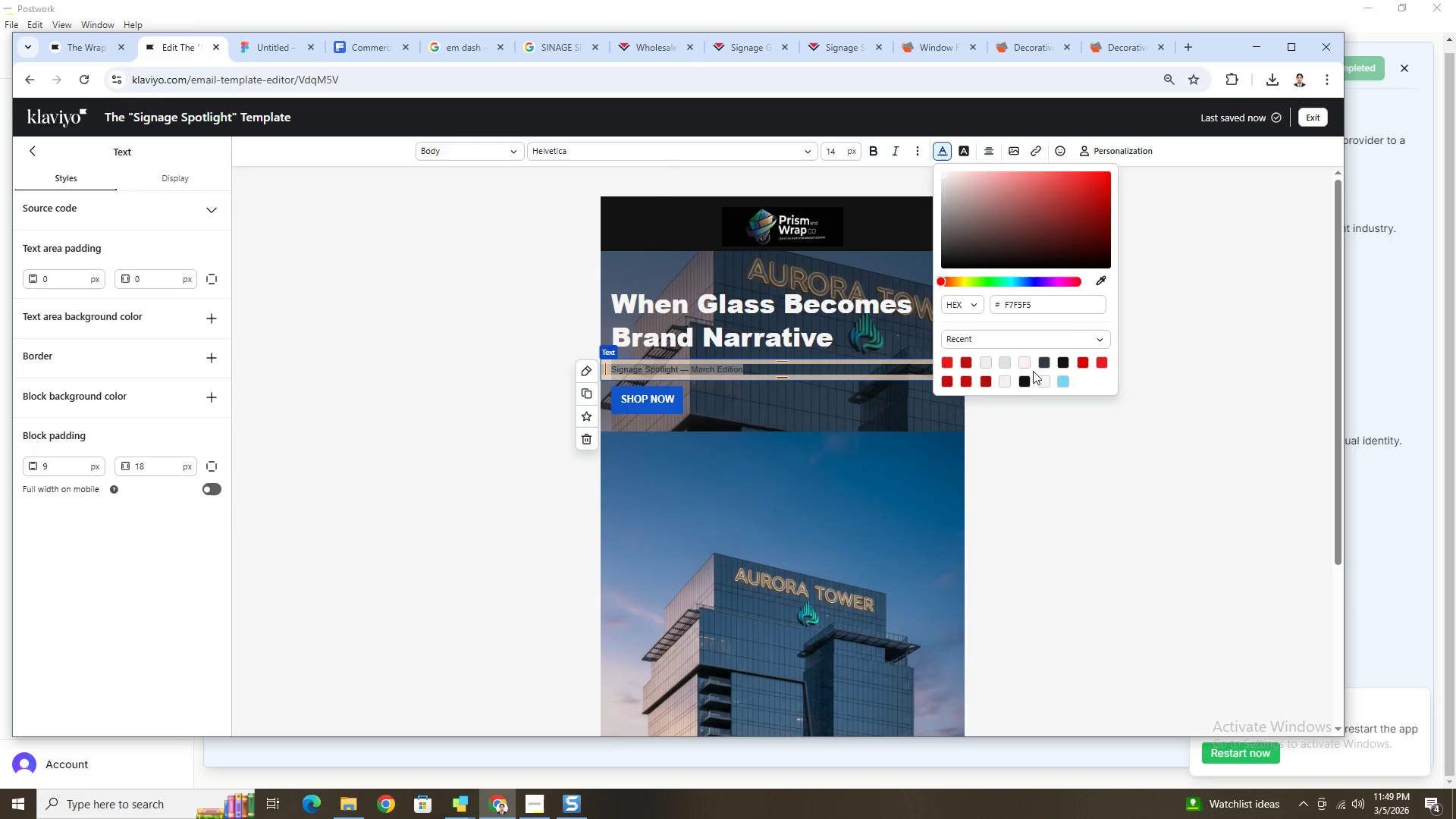 
left_click([1025, 363])
 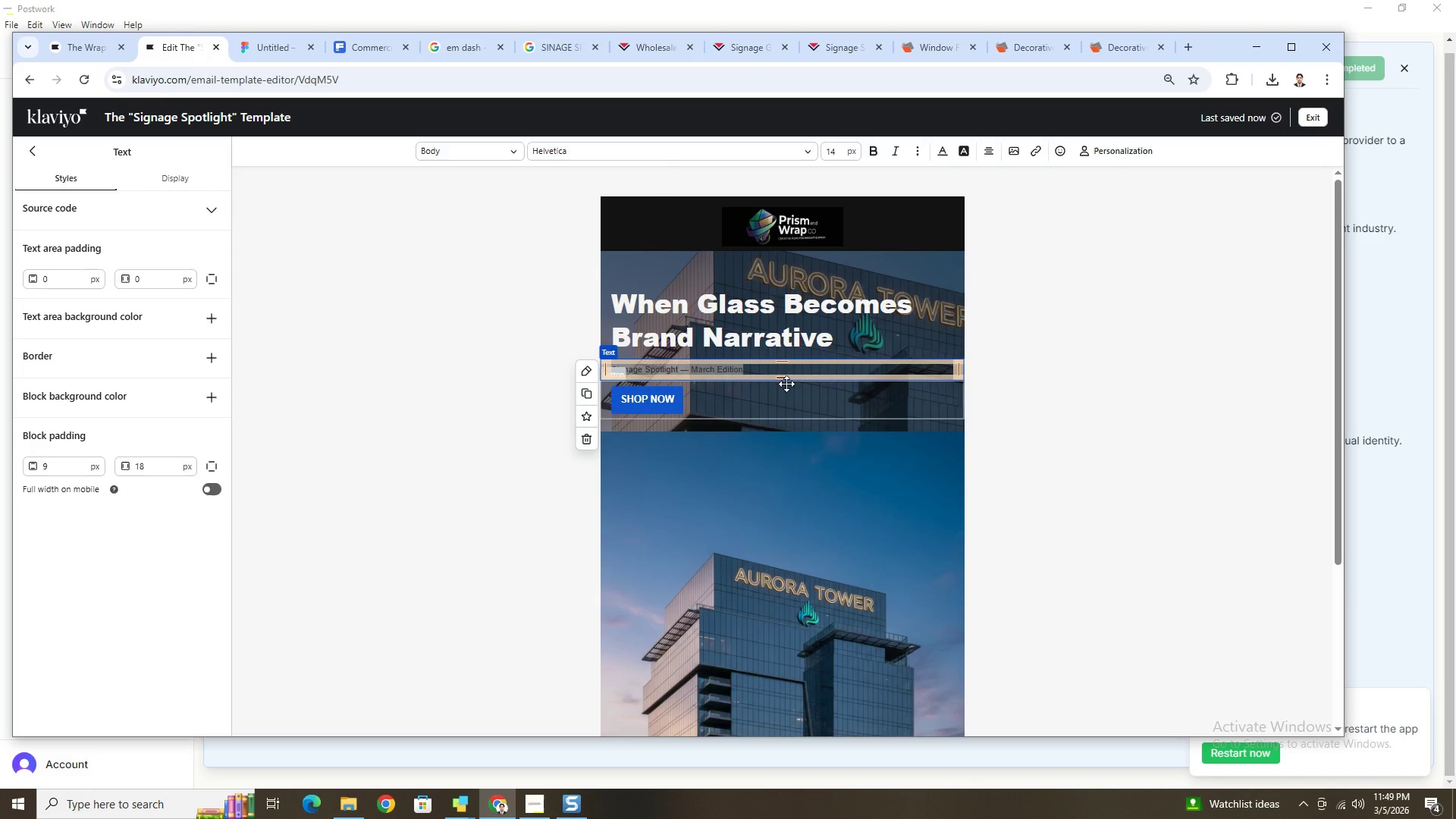 
double_click([776, 400])
 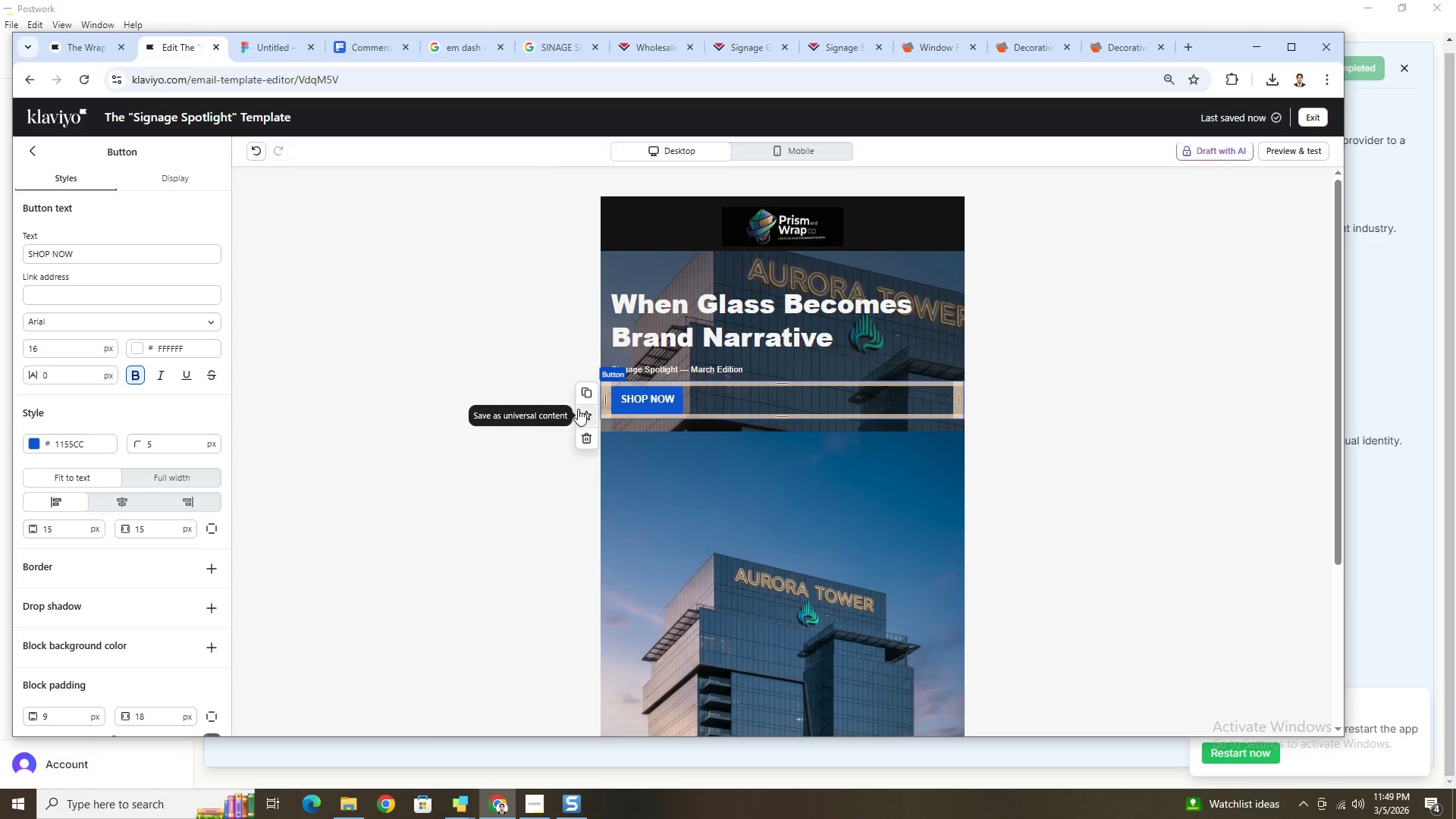 
left_click([586, 441])
 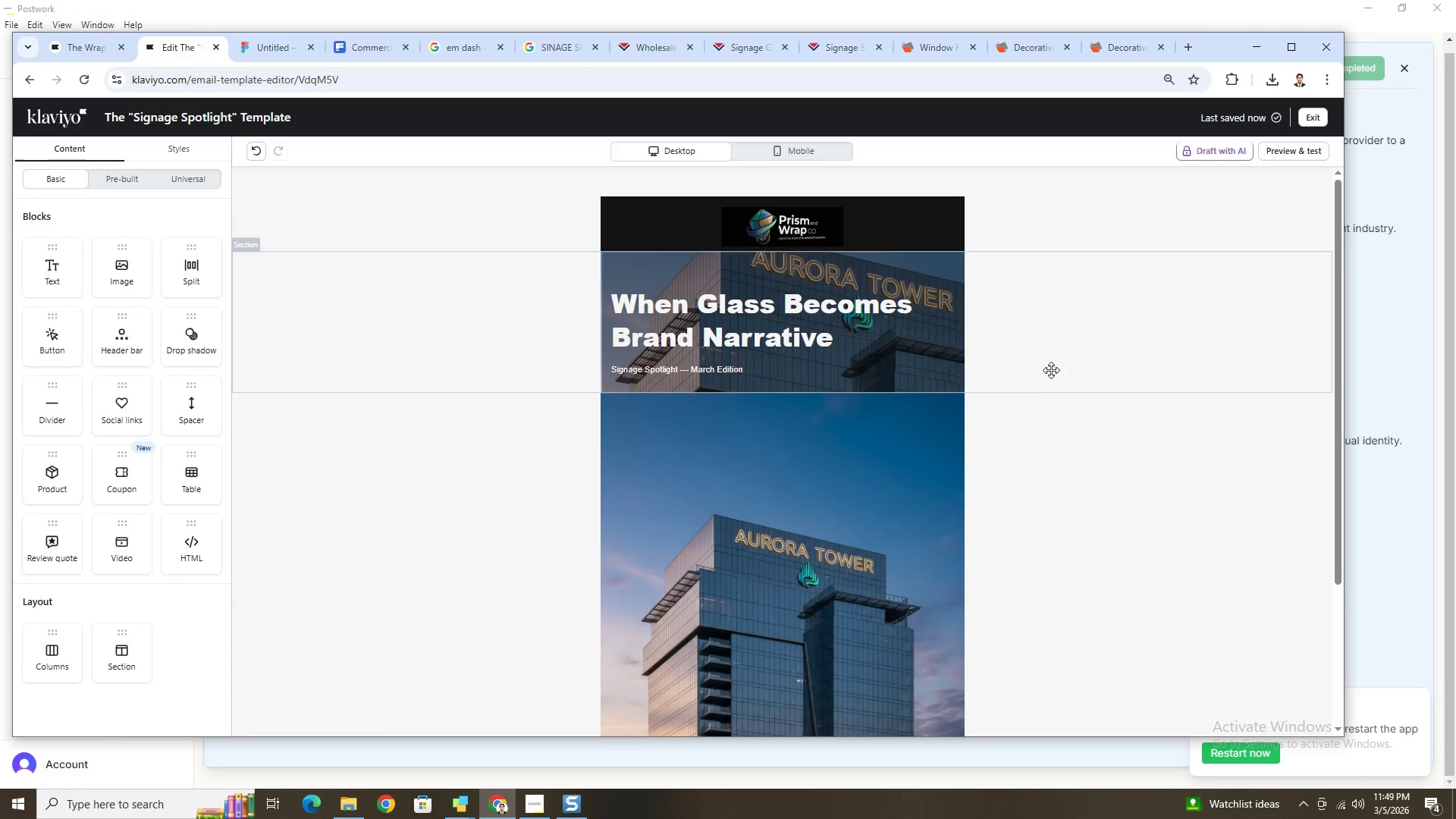 
left_click([745, 374])
 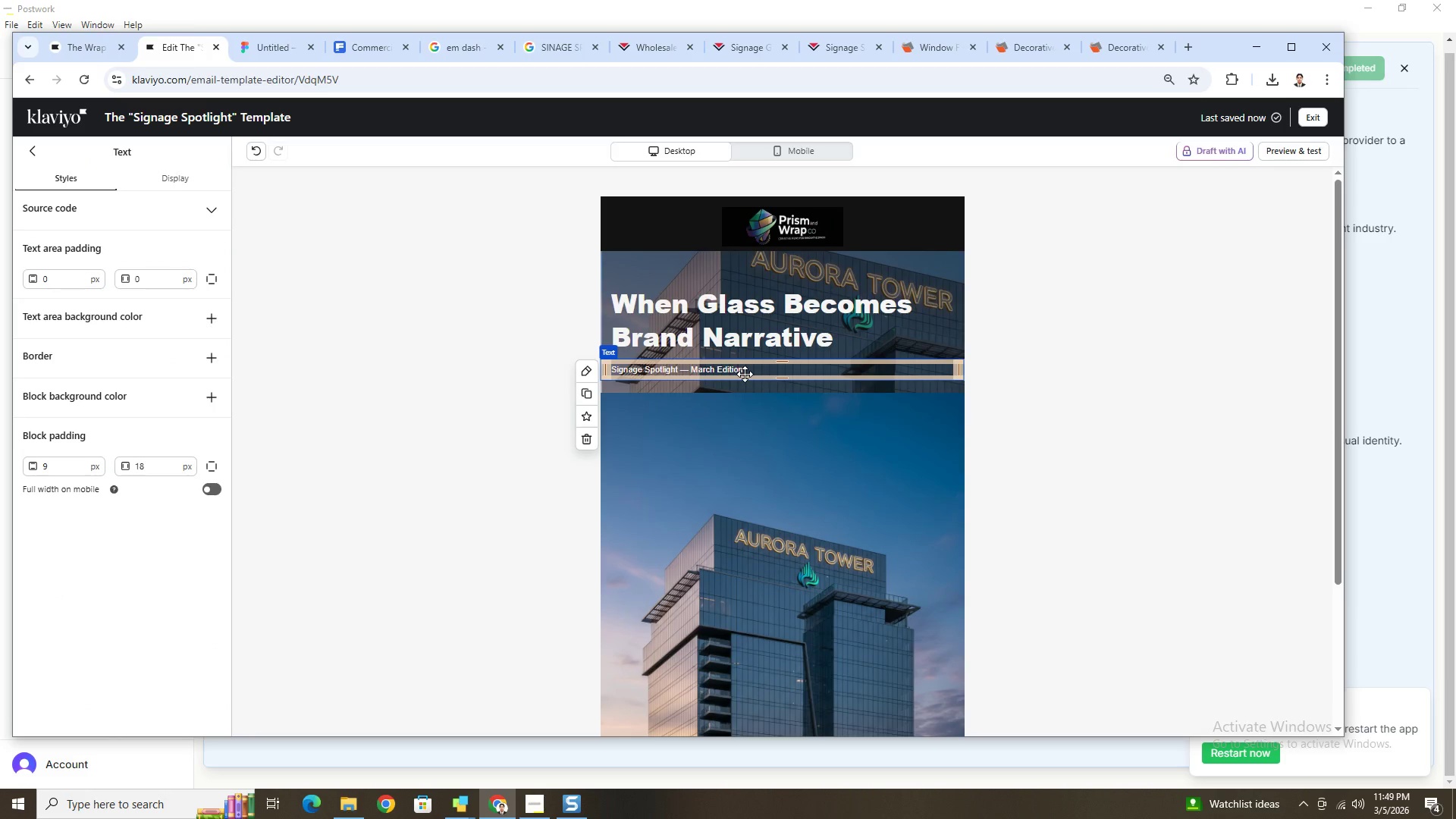 
double_click([745, 374])
 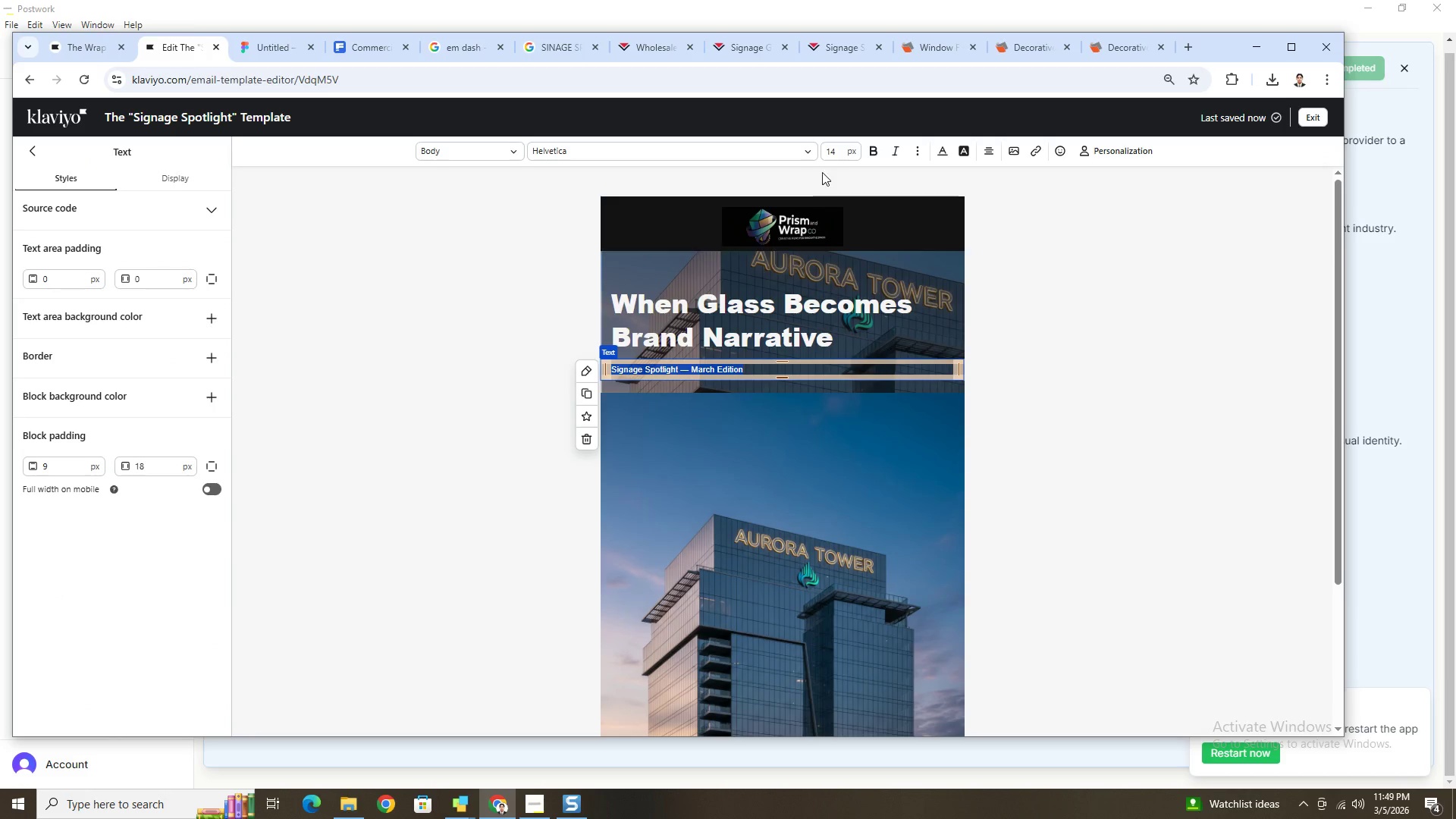 
left_click([805, 155])
 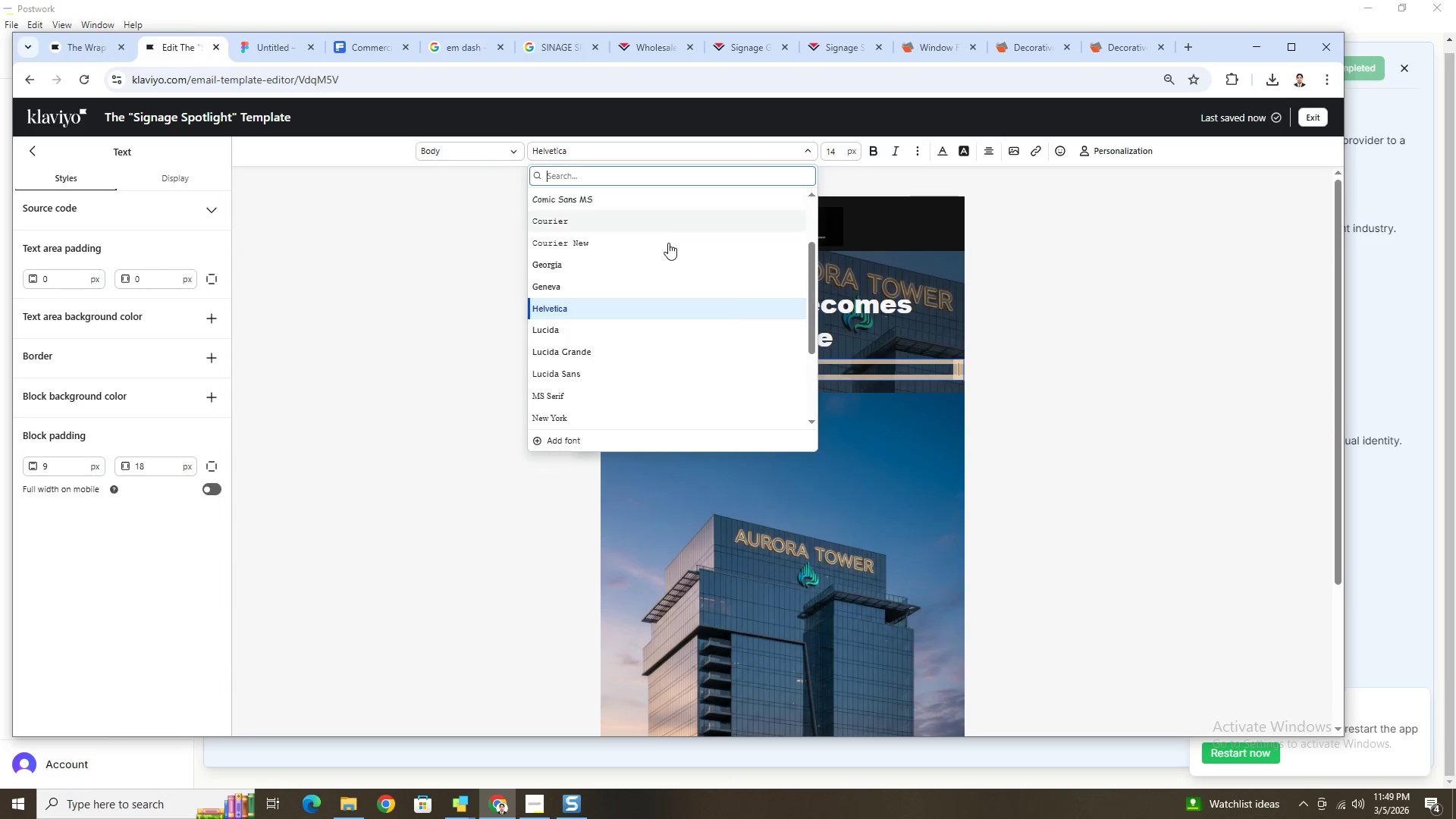 
scroll: coordinate [679, 251], scroll_direction: up, amount: 6.0
 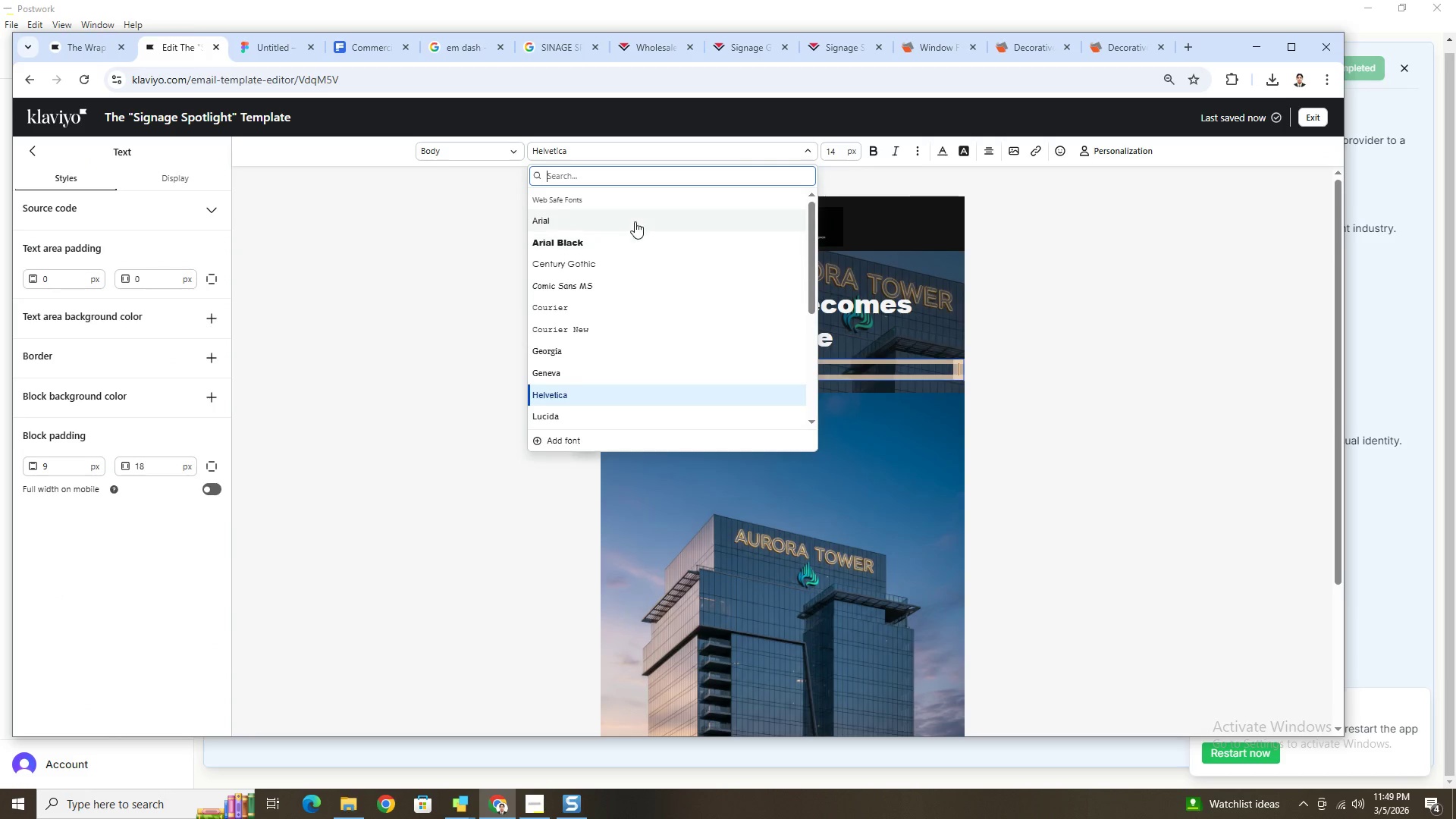 
left_click([635, 221])
 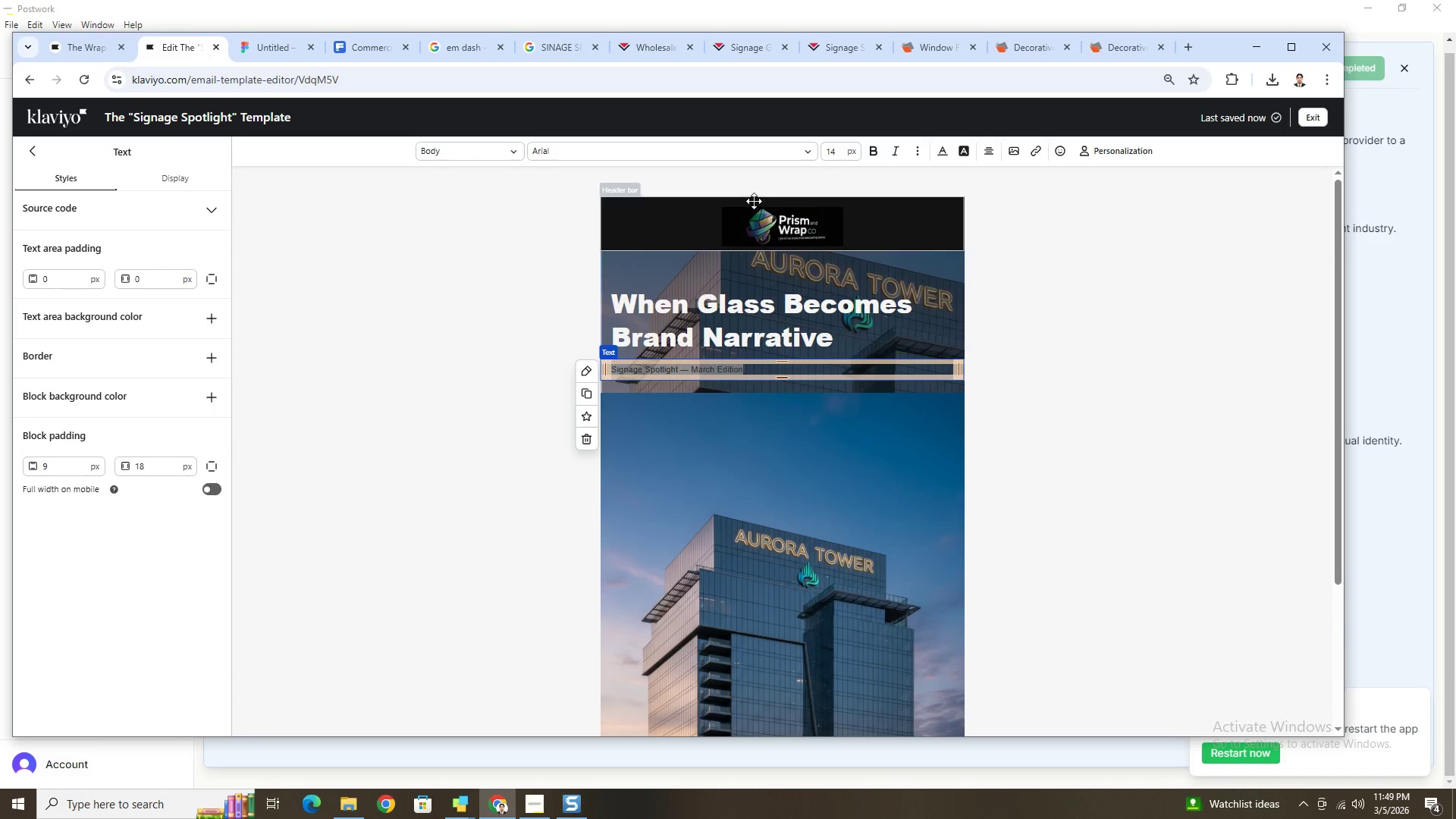 
double_click([837, 155])
 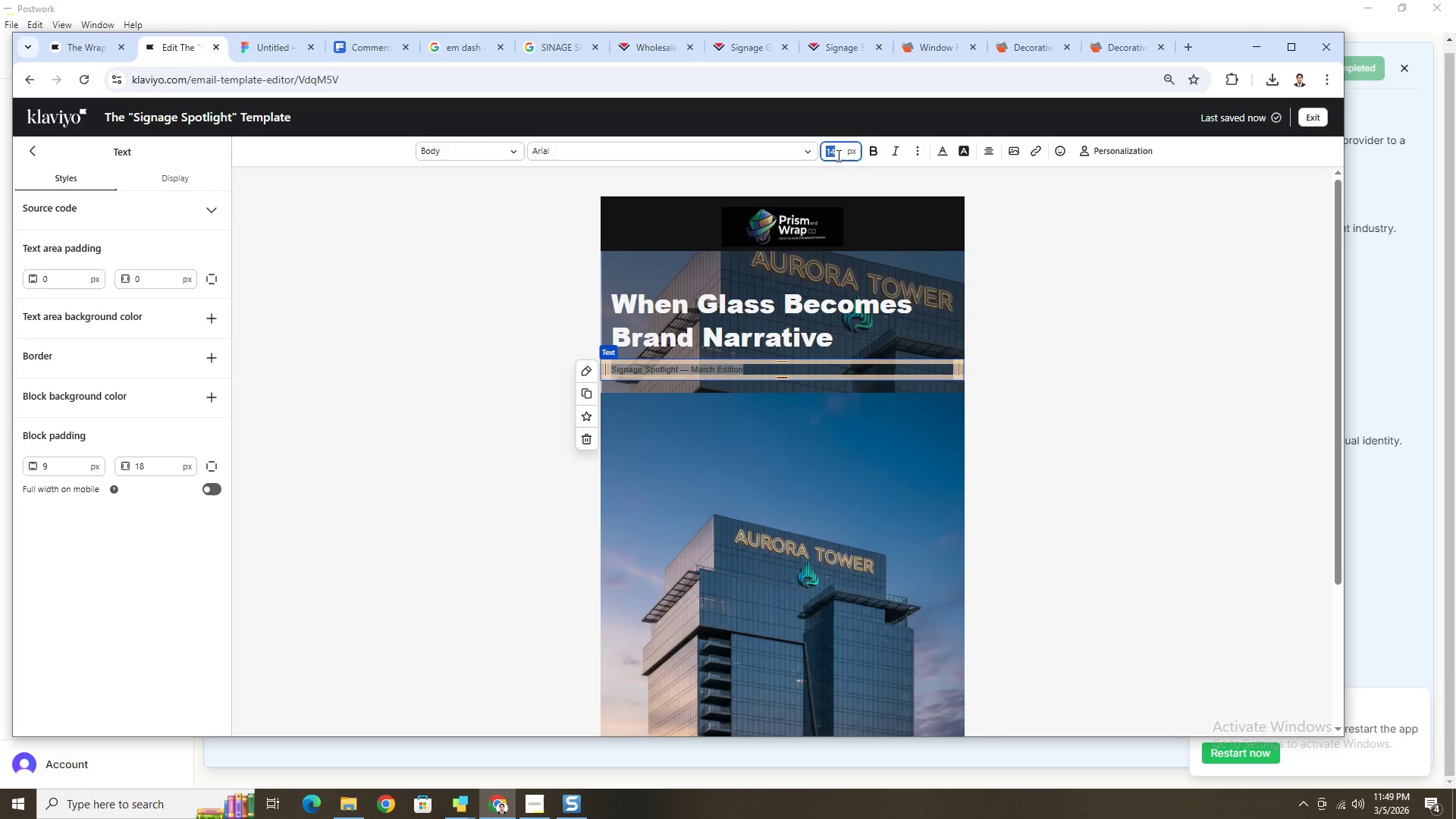 
key(Numpad1)
 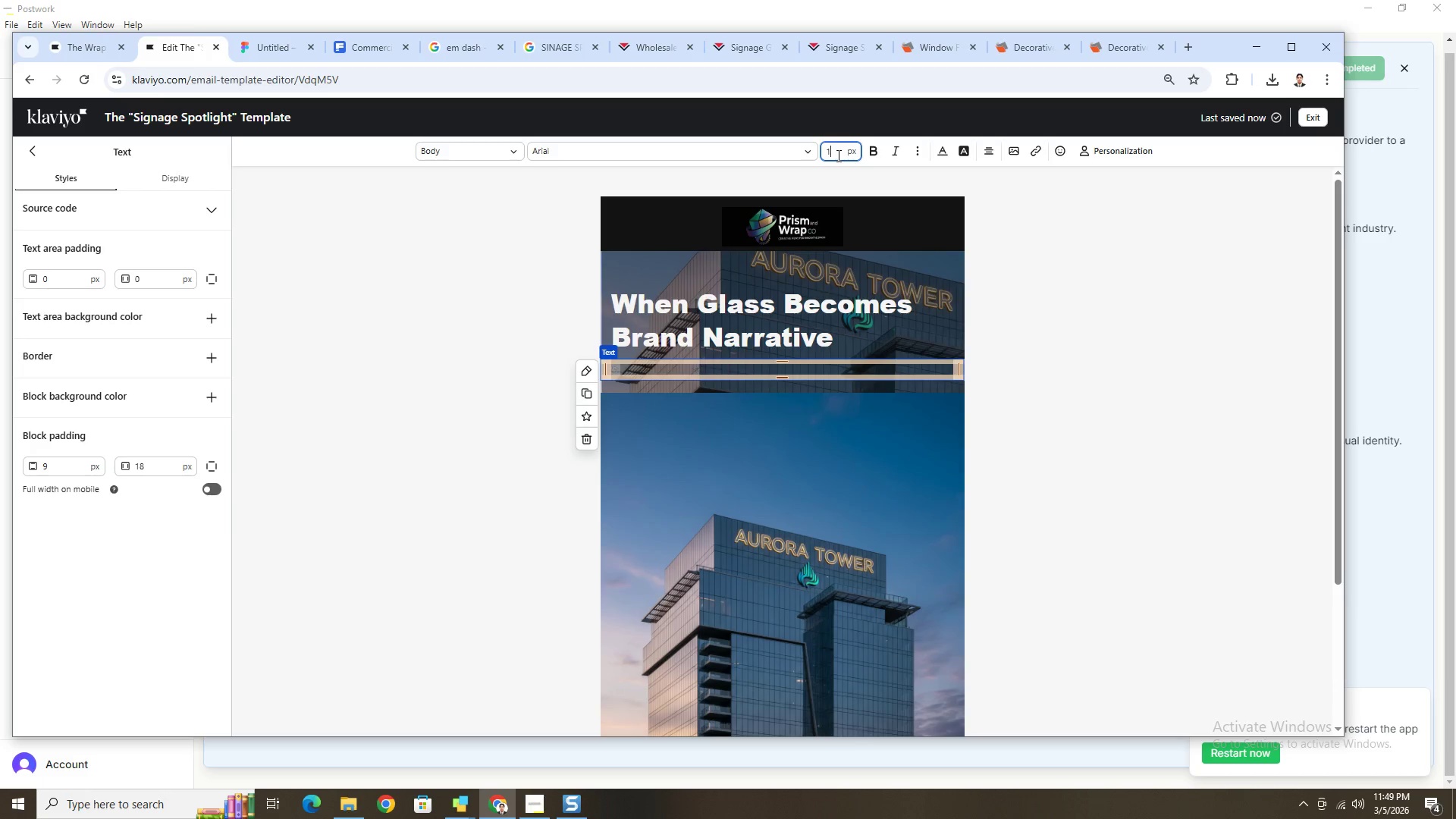 
key(Numpad6)
 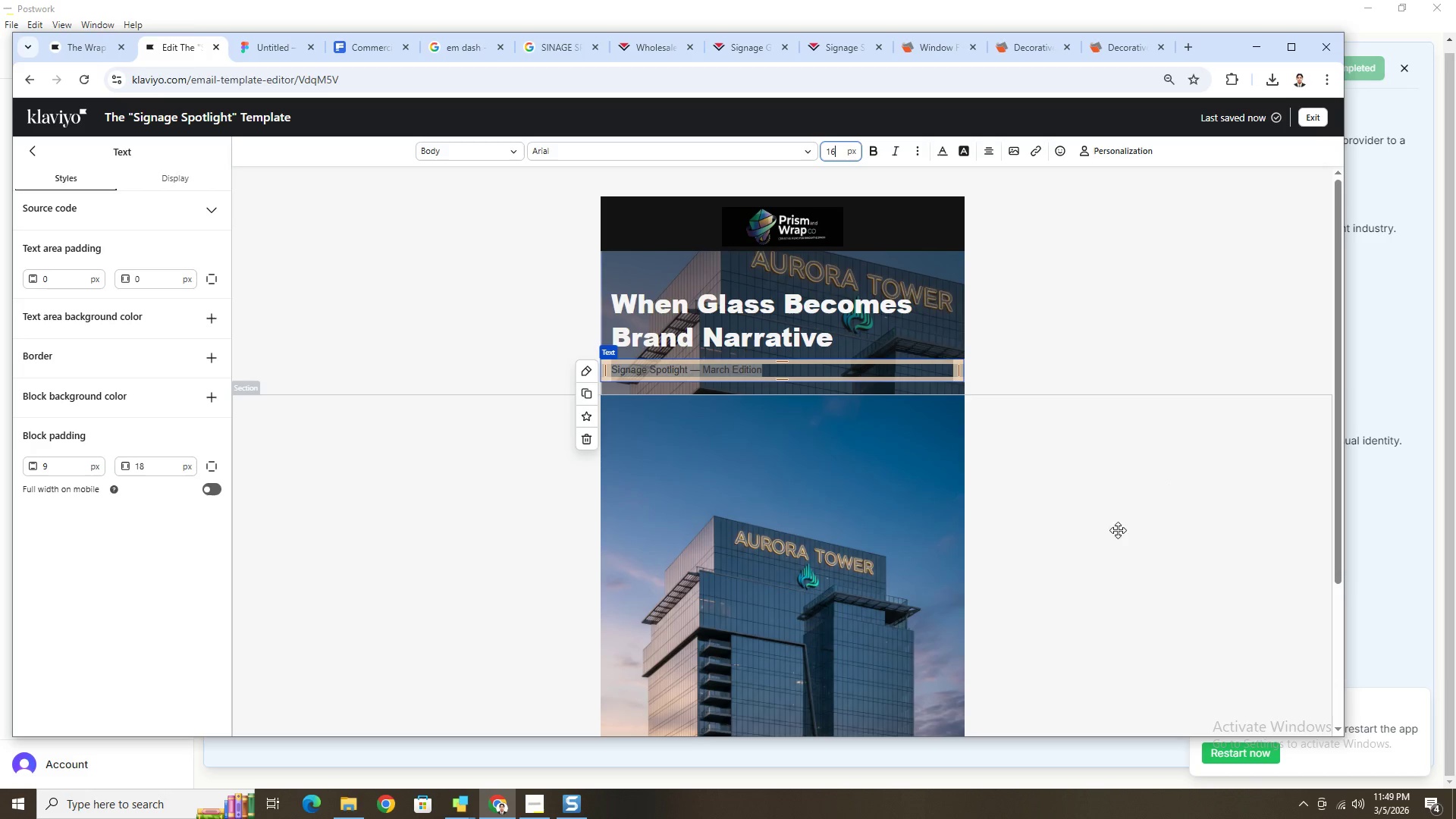 
left_click([1104, 535])
 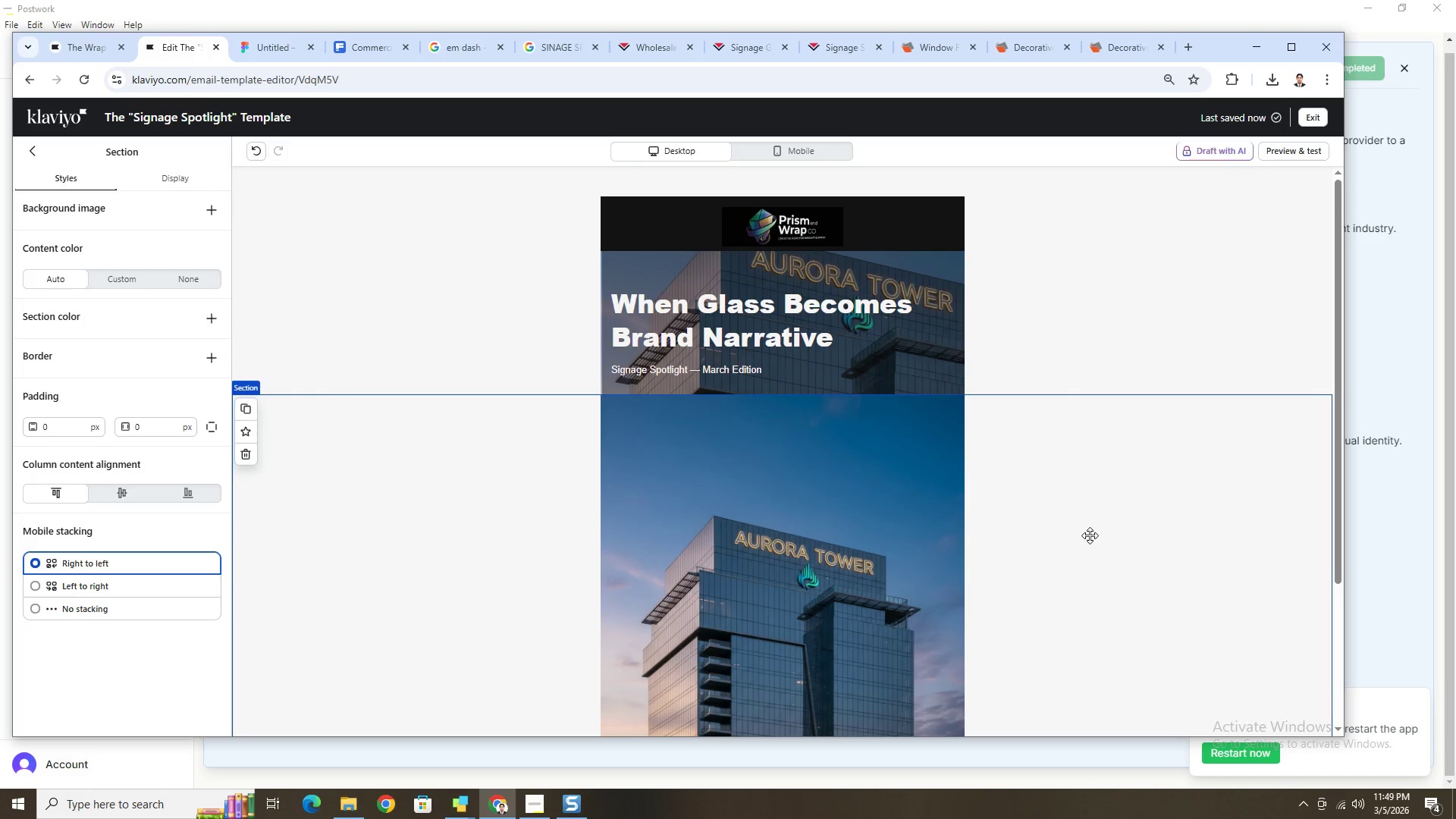 
left_click([792, 529])
 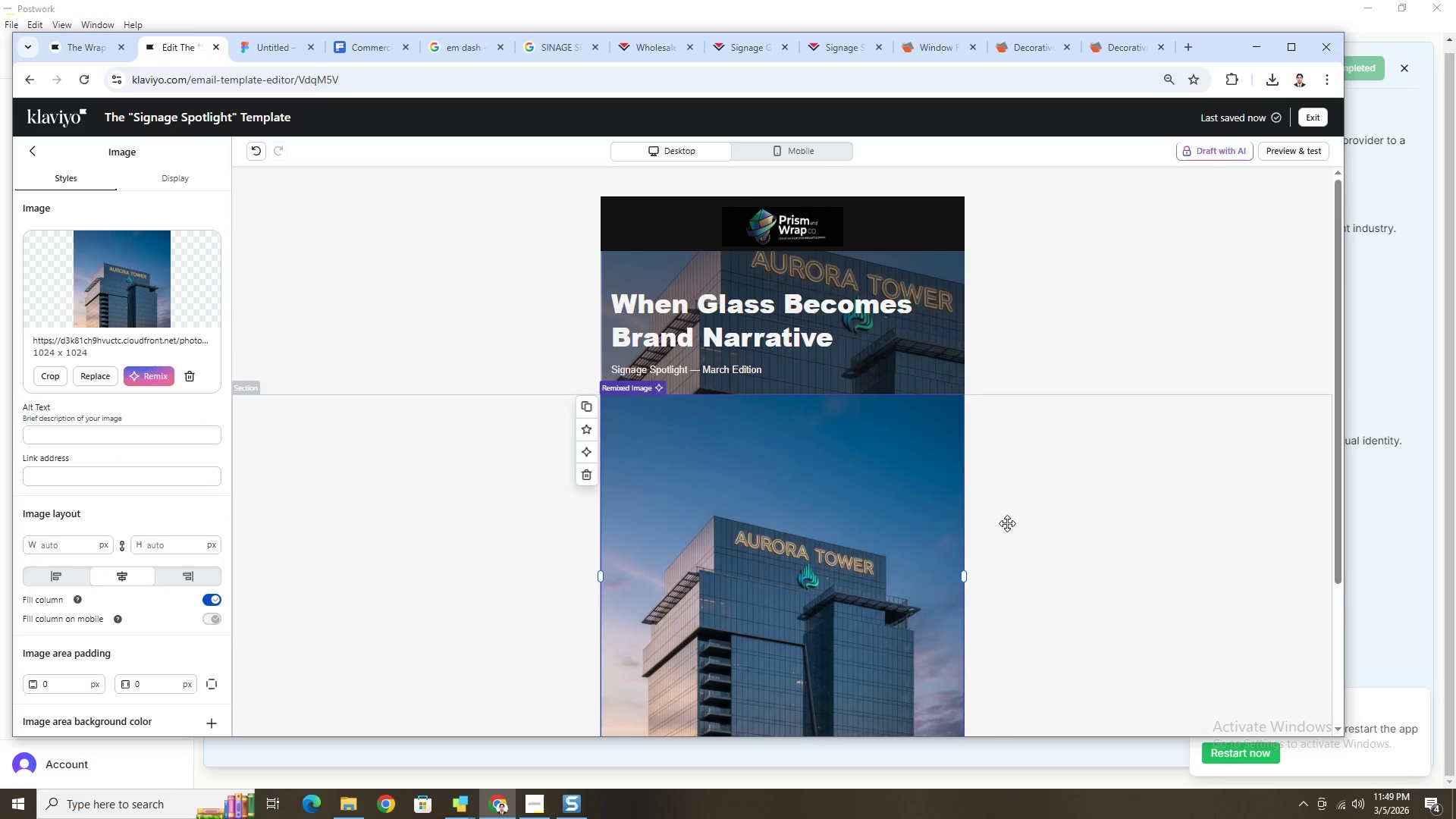 
scroll: coordinate [1013, 522], scroll_direction: up, amount: 1.0
 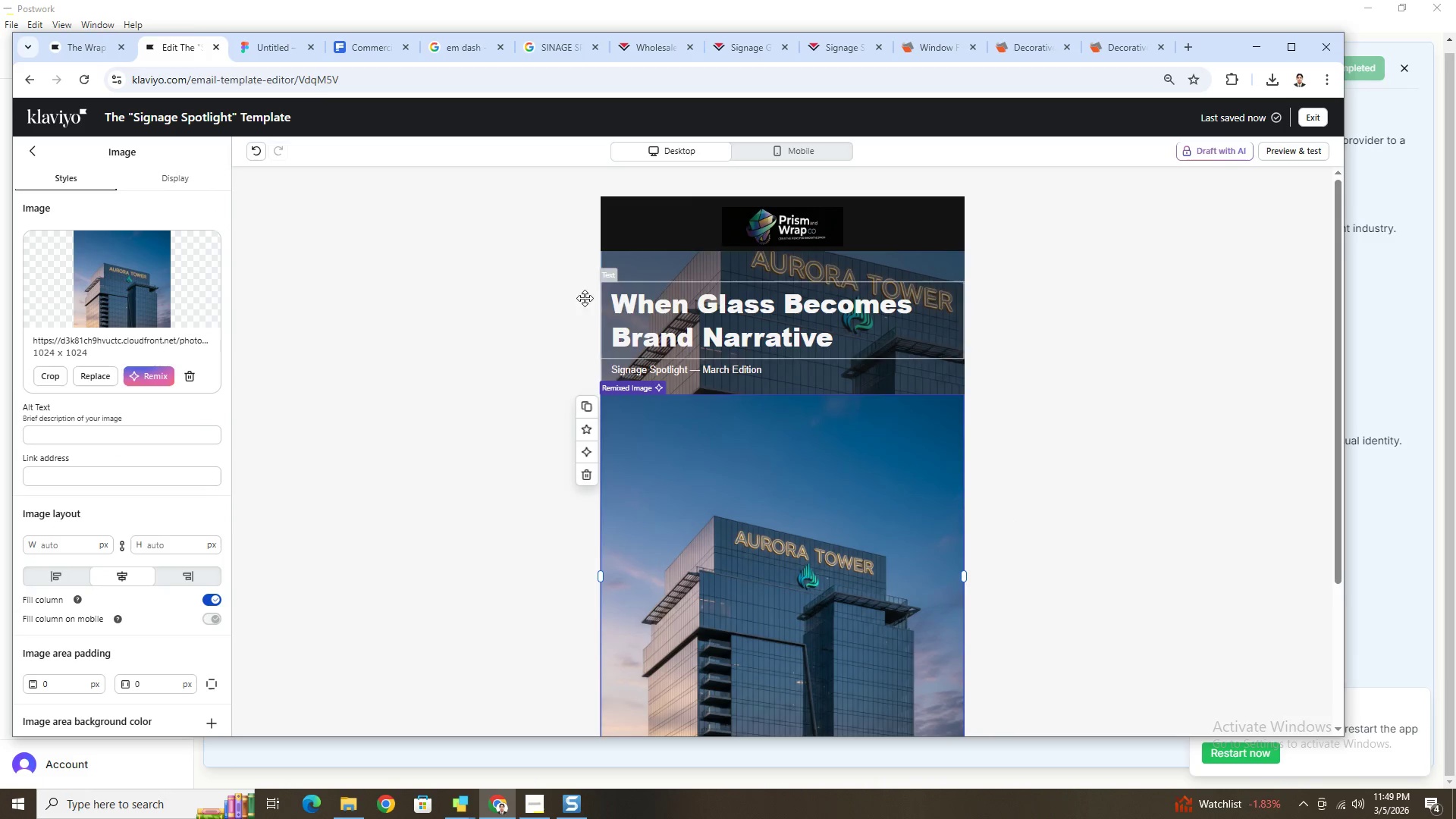 
wait(5.23)
 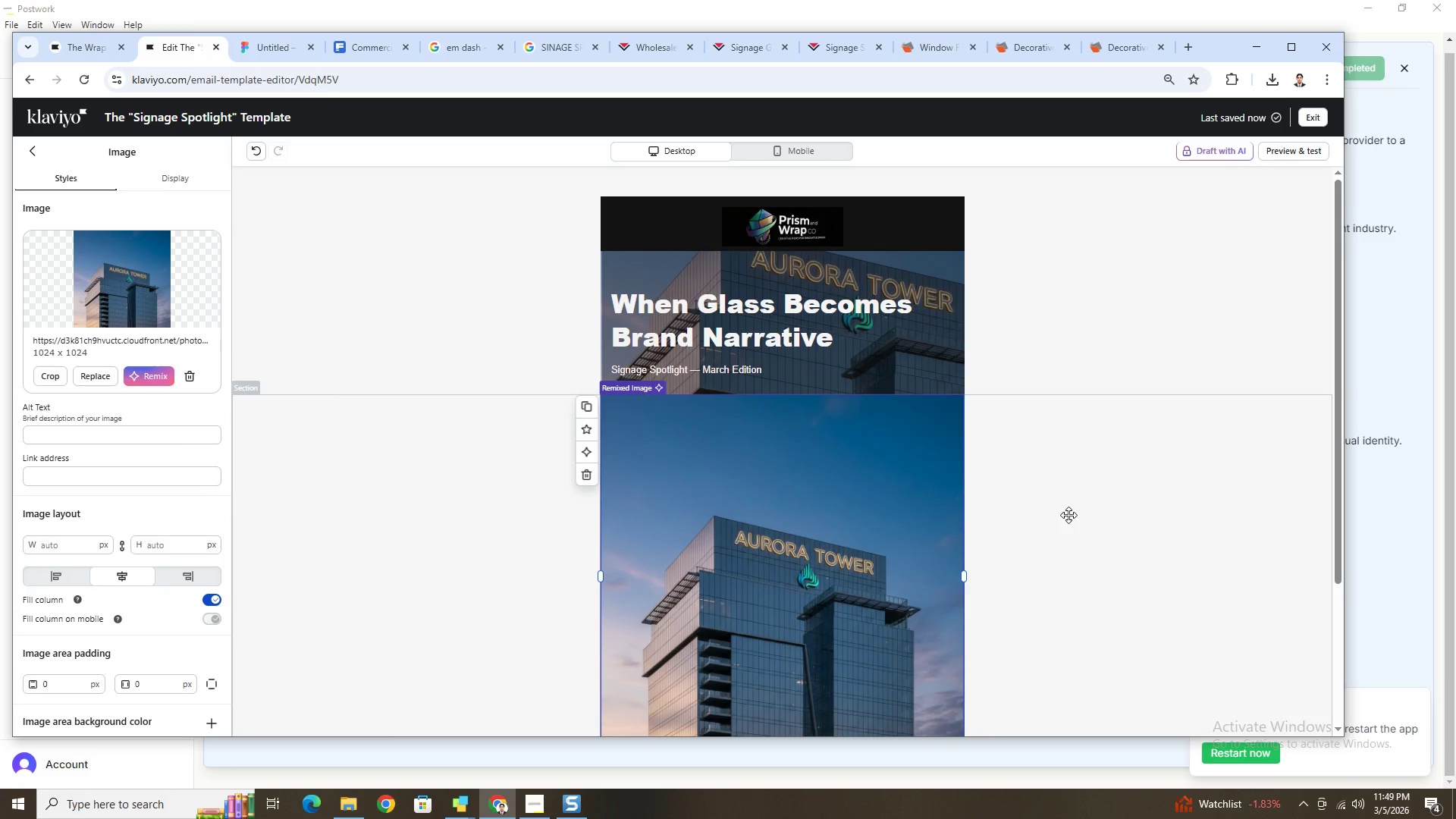 
left_click([849, 386])
 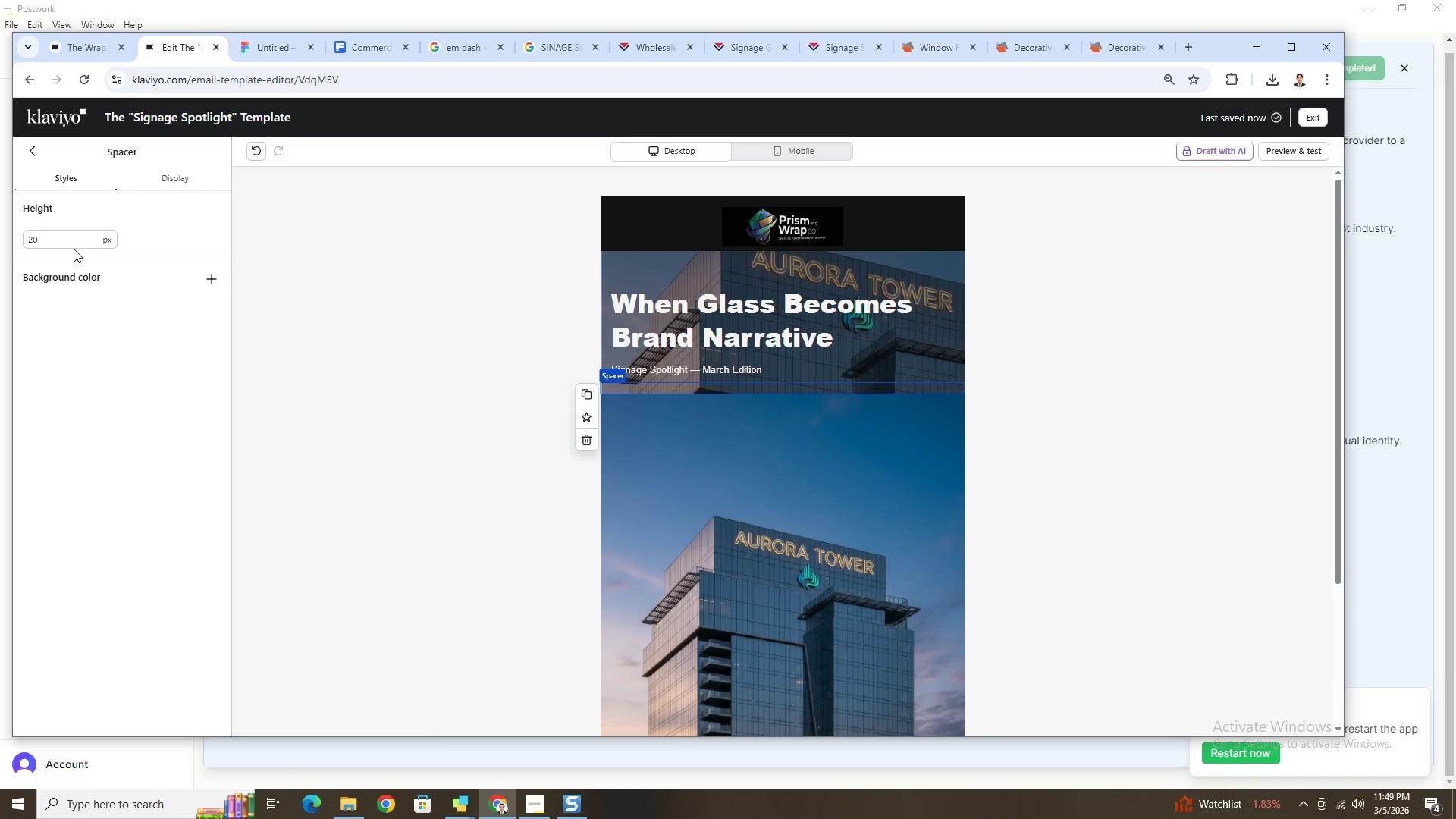 
double_click([74, 242])
 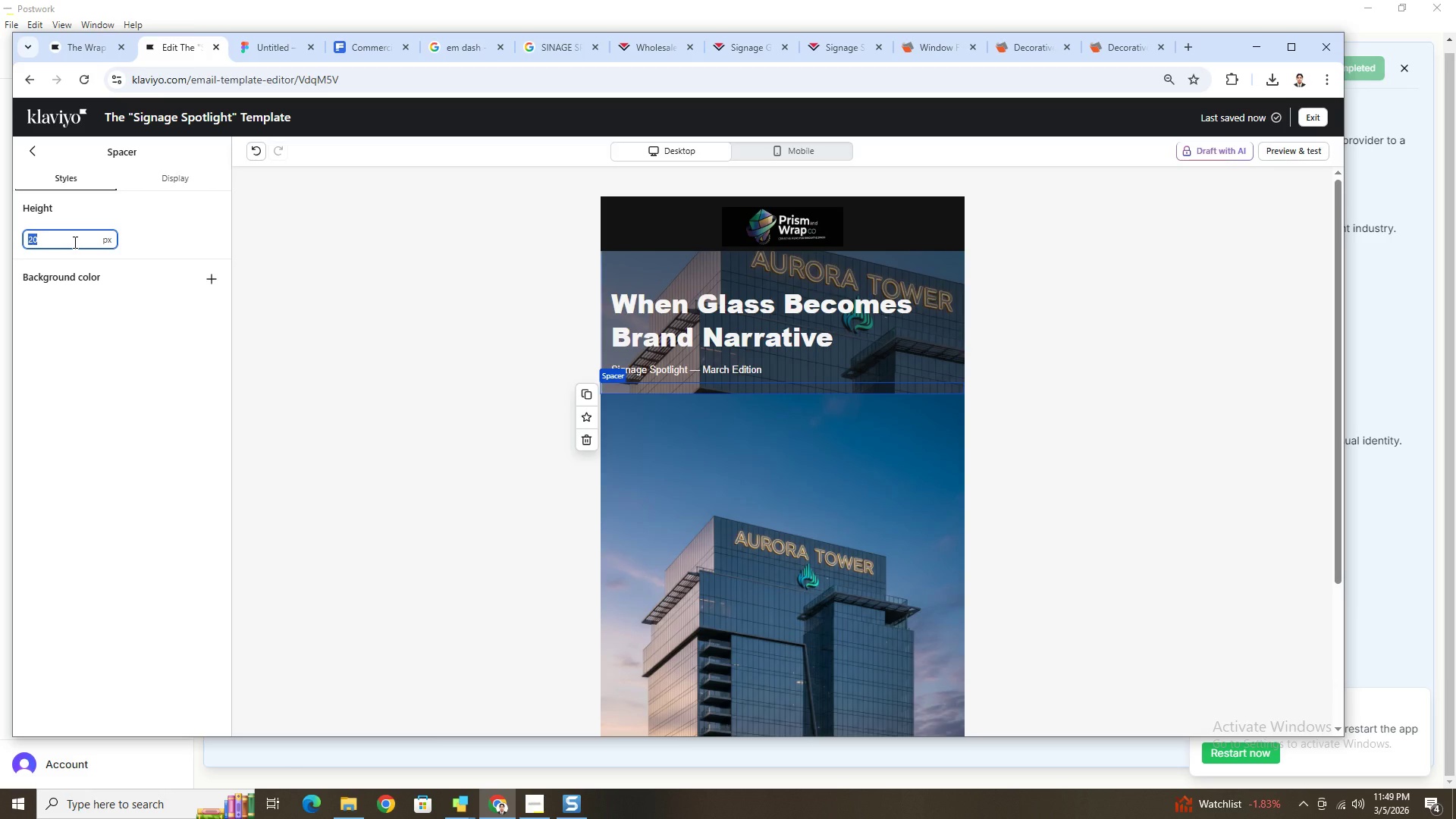 
key(Numpad5)
 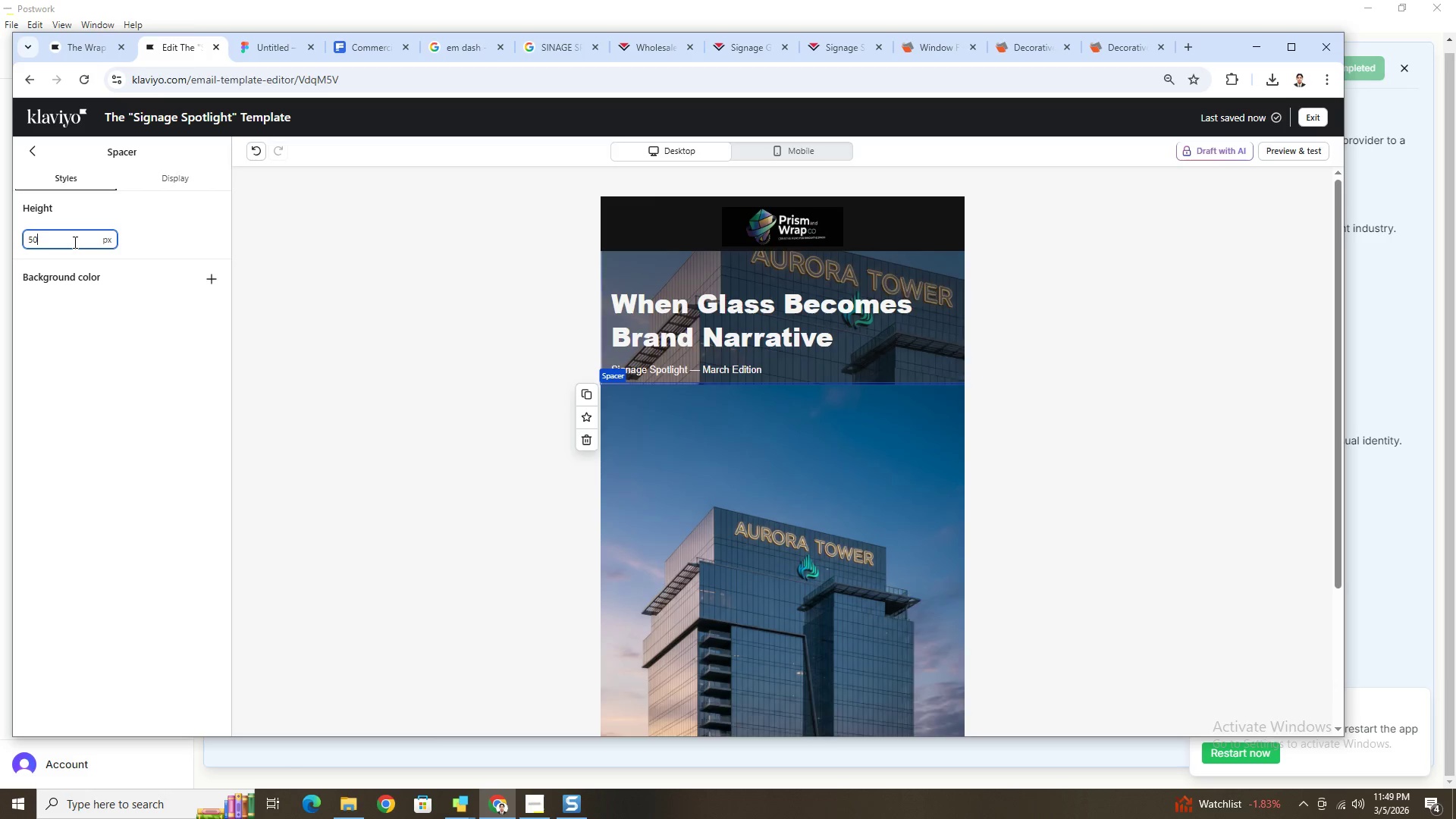 
key(Numpad0)
 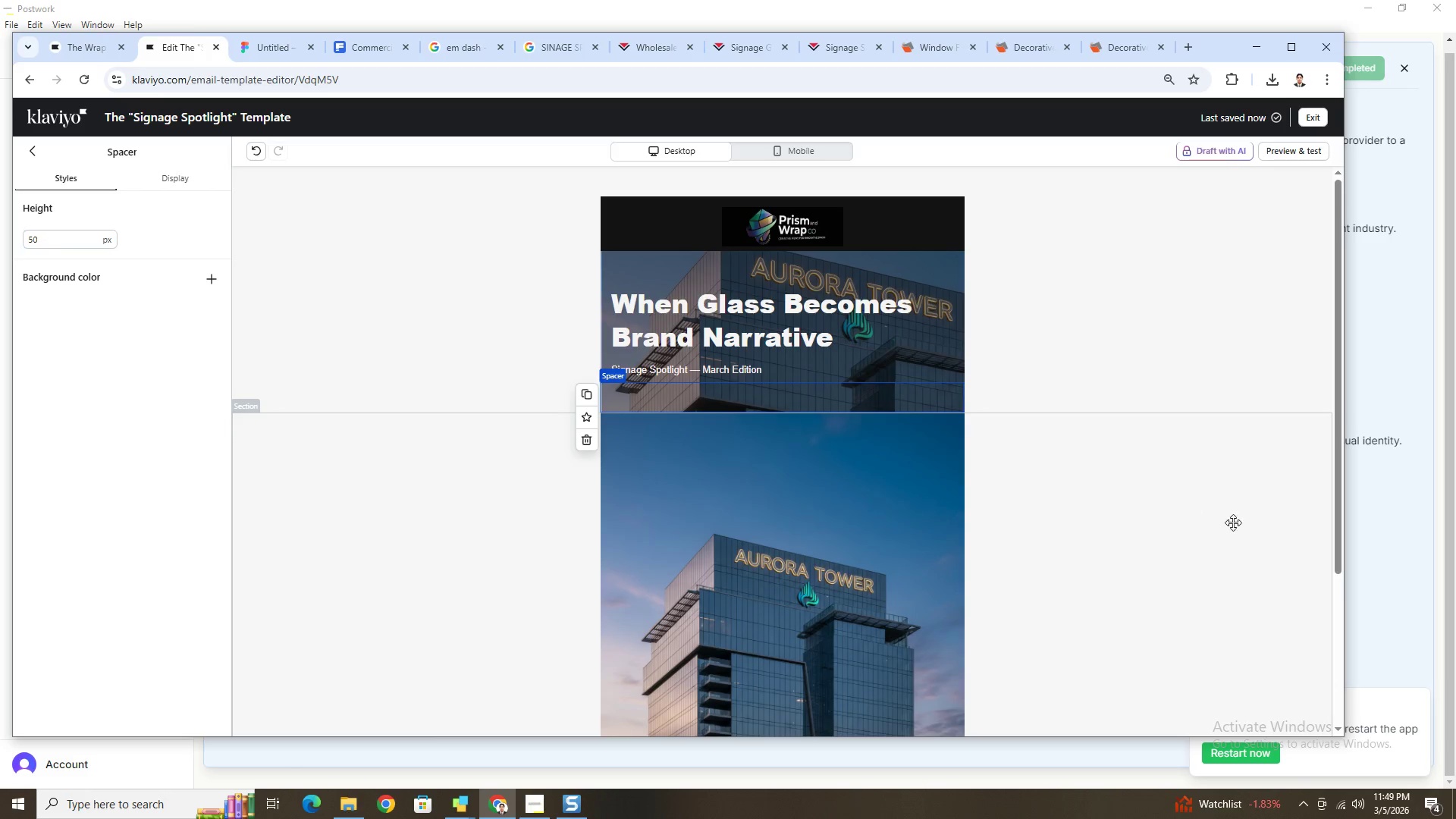 
double_click([1193, 610])
 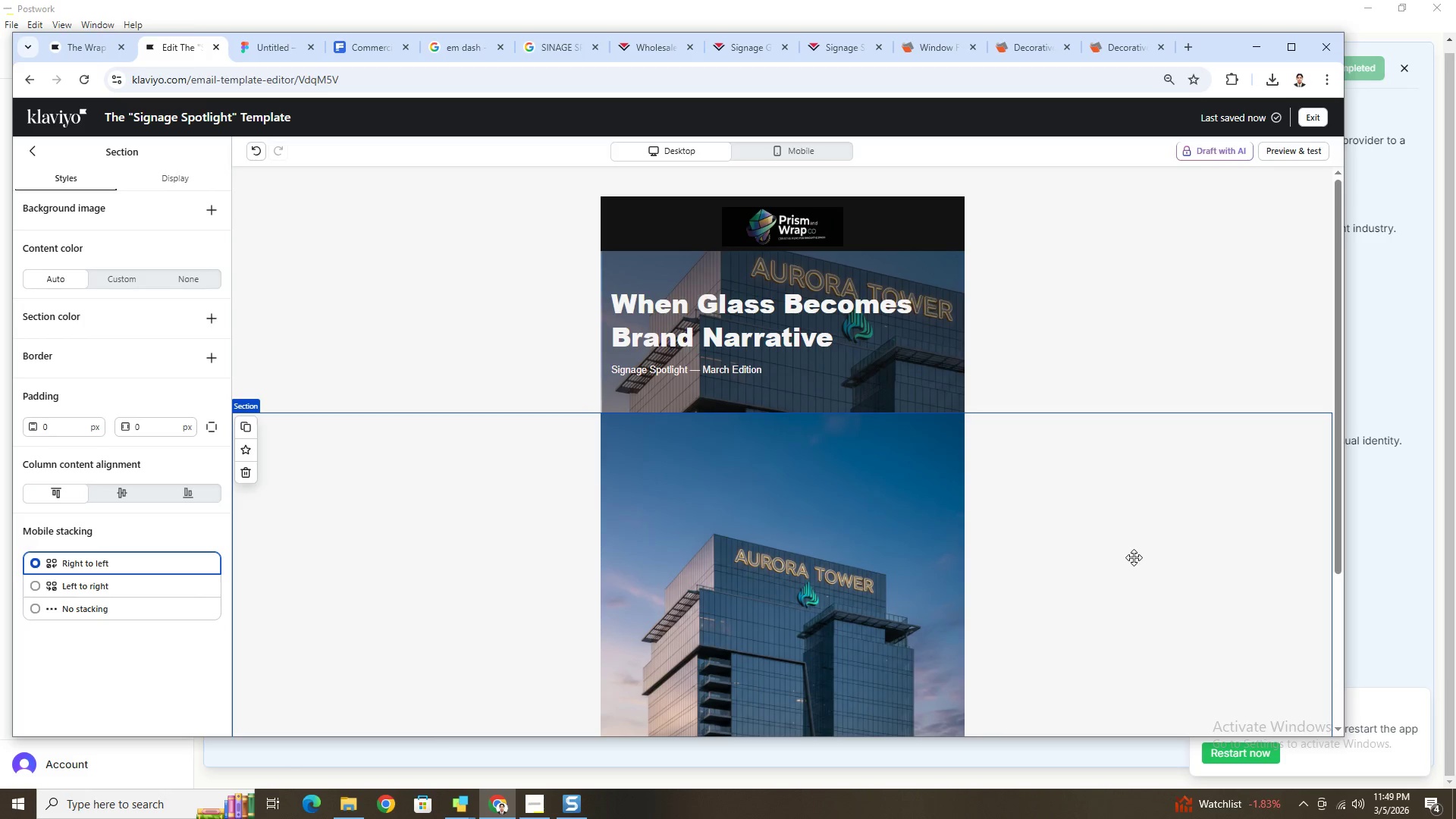 
wait(5.22)
 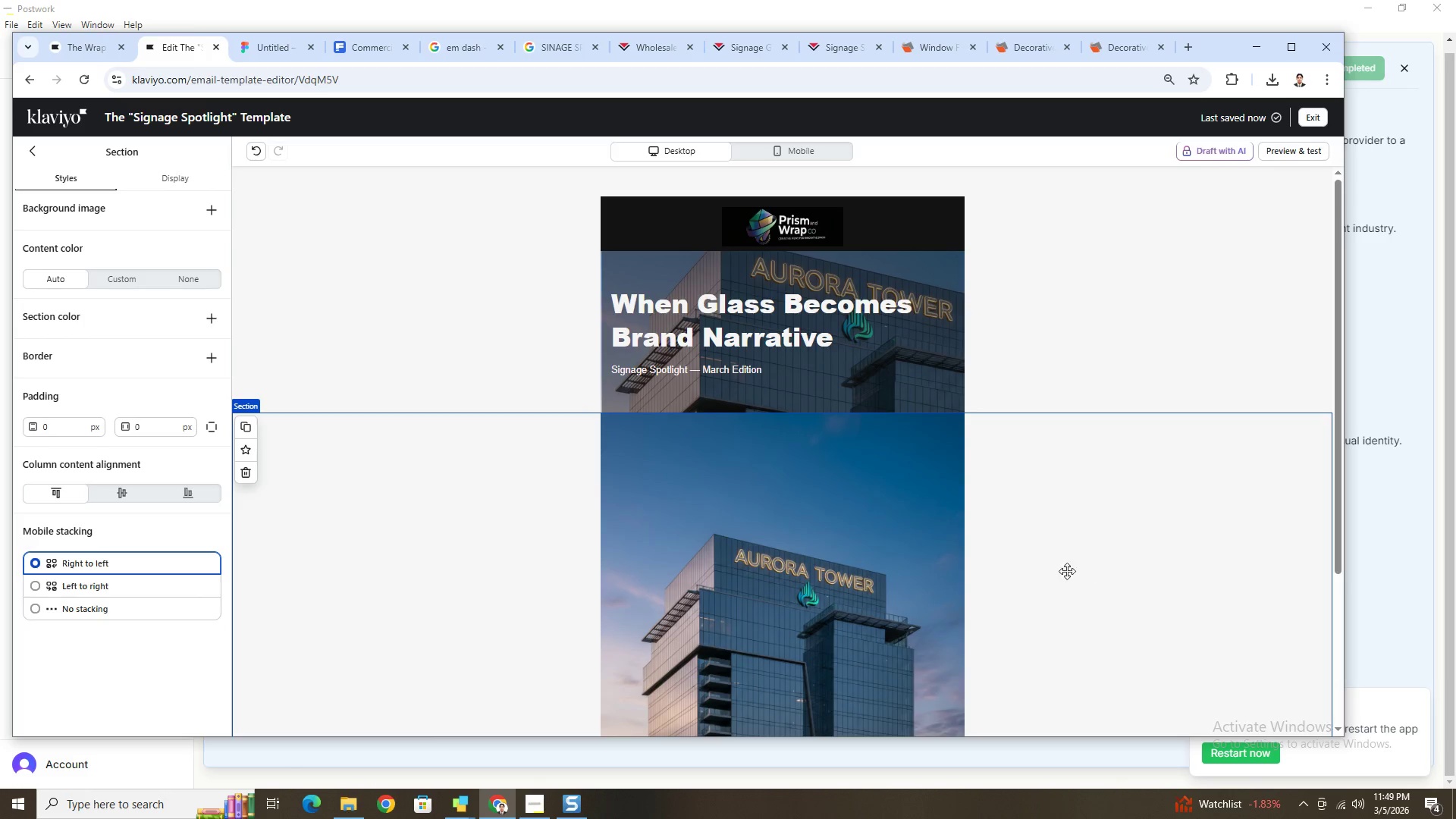 
left_click([721, 507])
 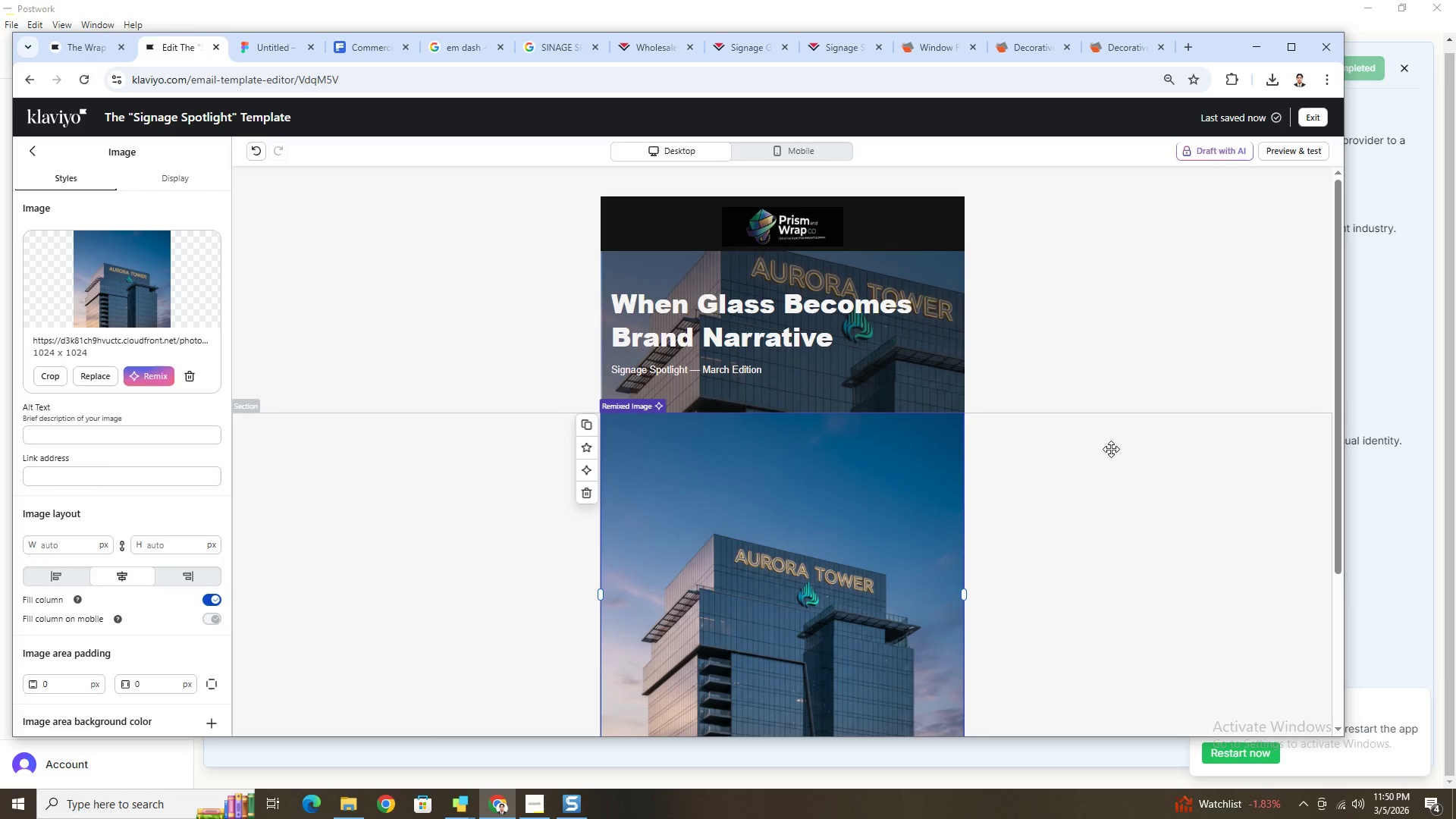 
wait(36.78)
 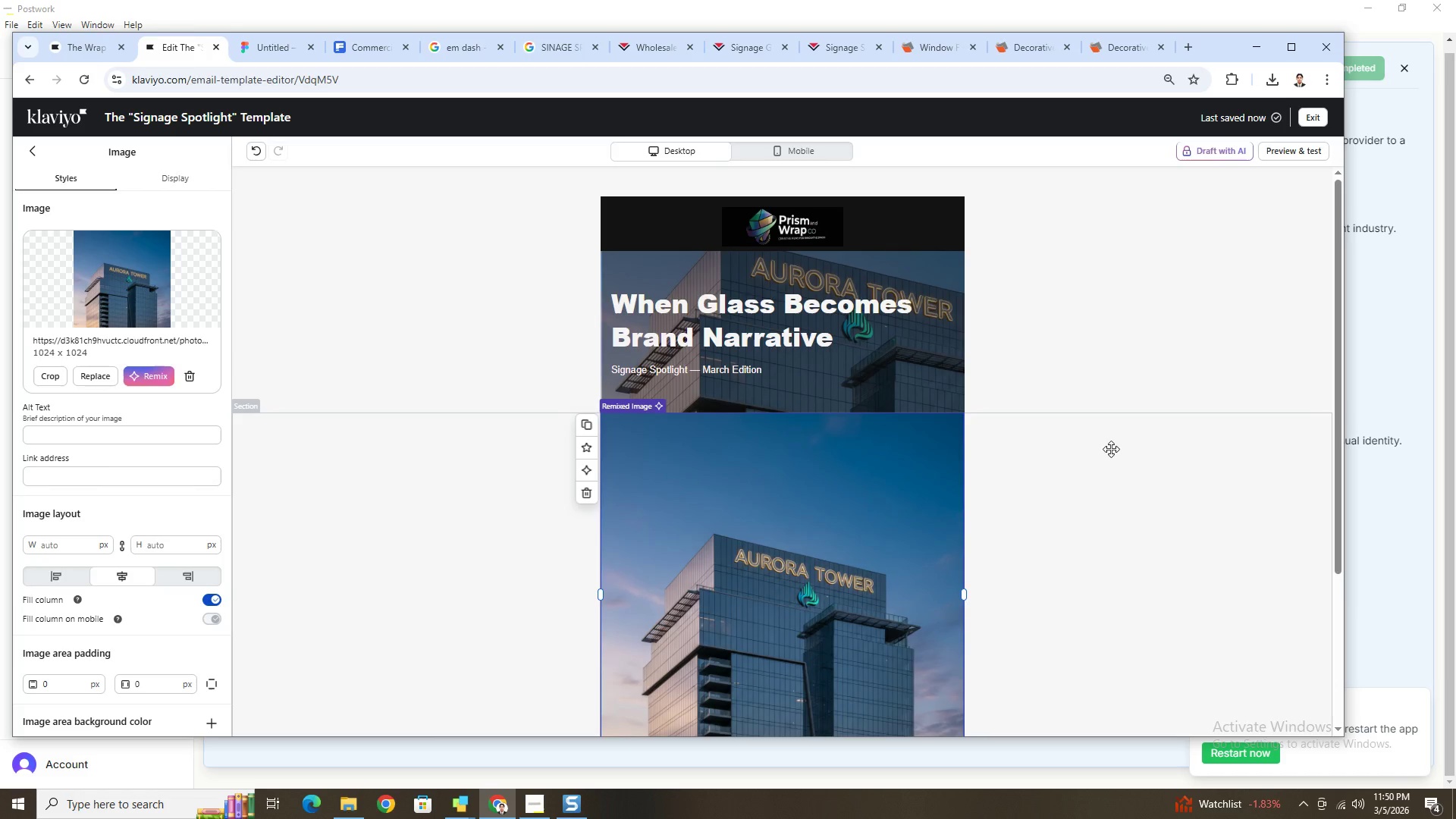 
left_click([1112, 449])
 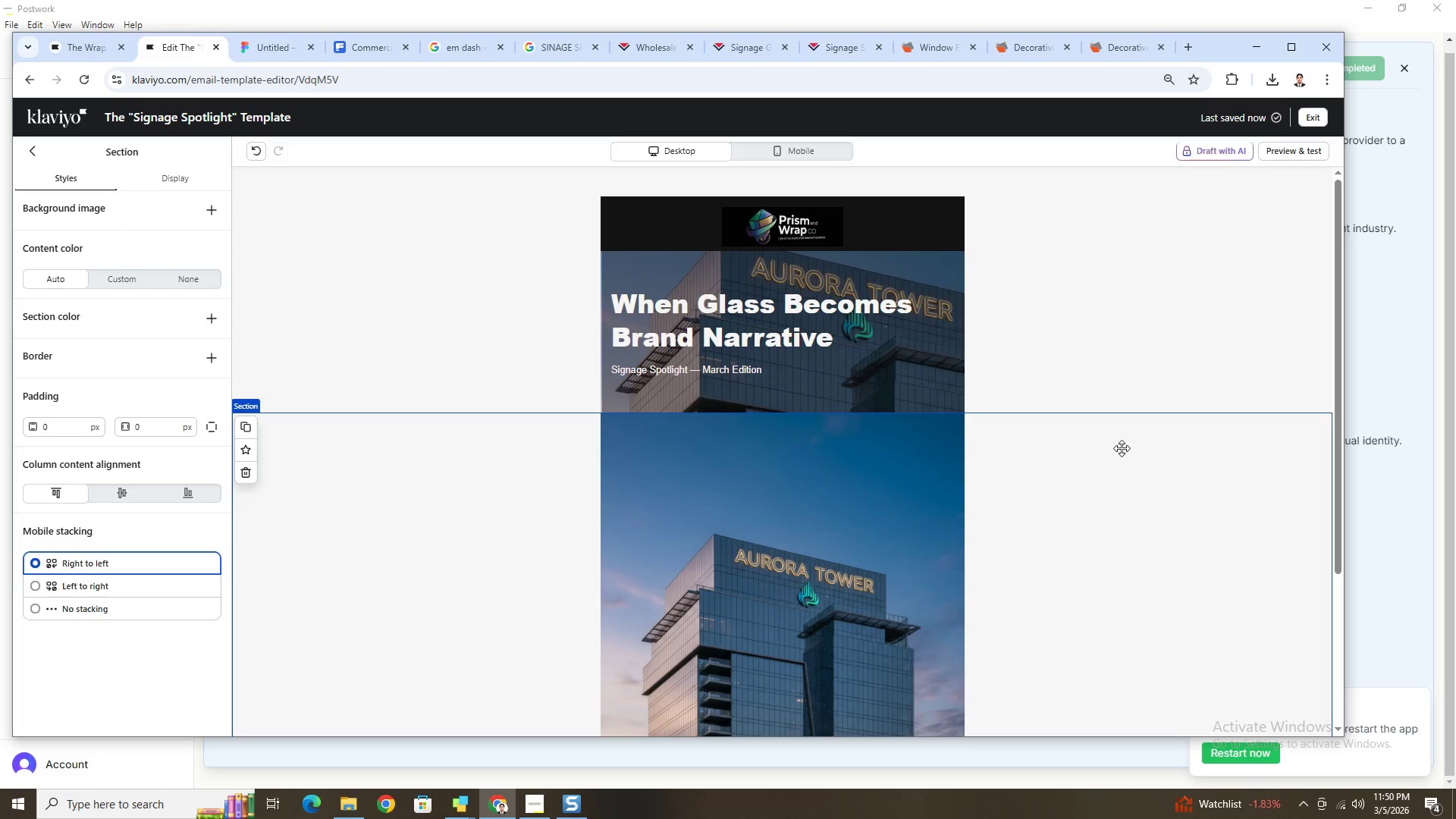 
scroll: coordinate [868, 517], scroll_direction: down, amount: 4.0
 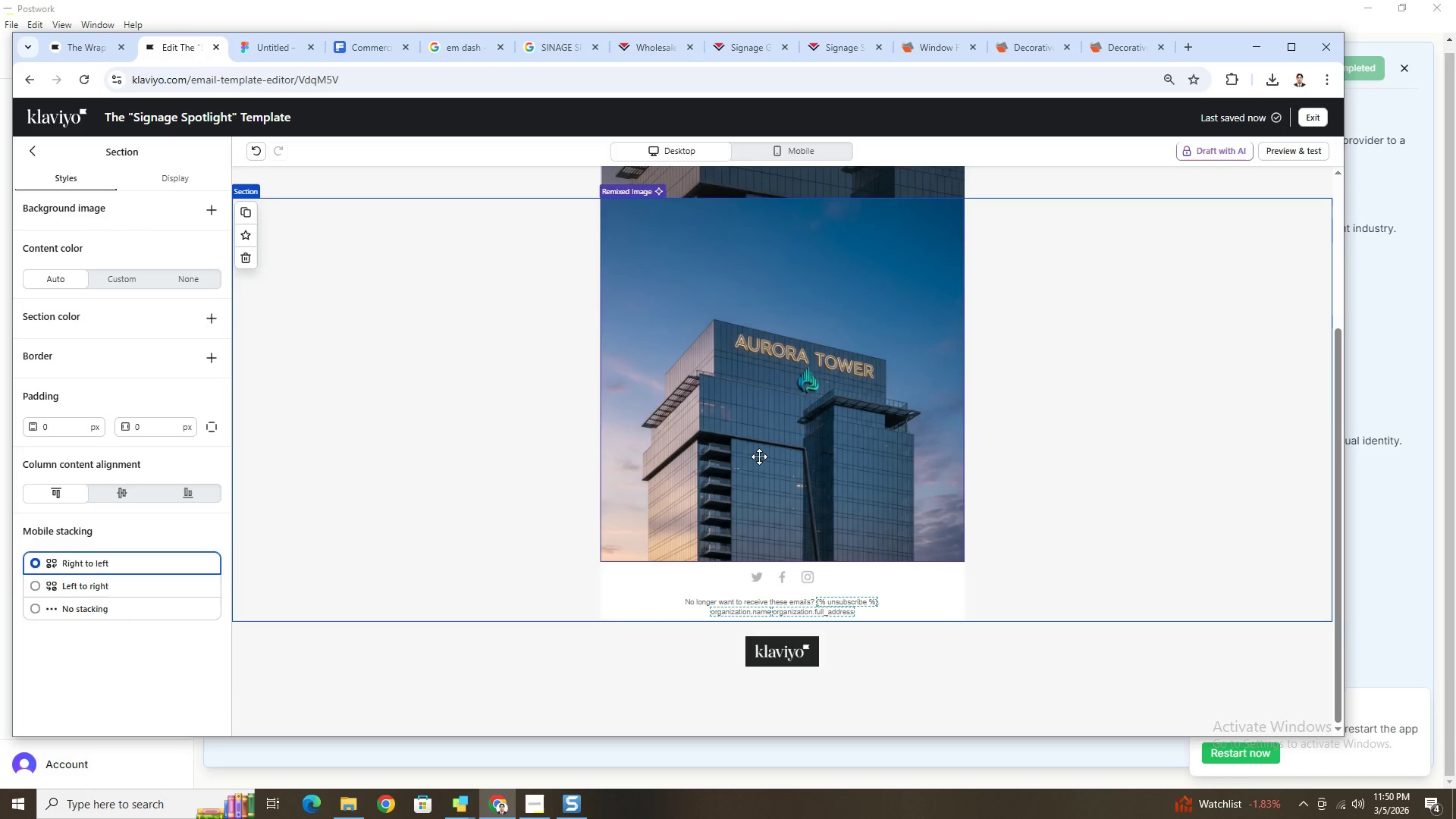 
left_click([759, 457])
 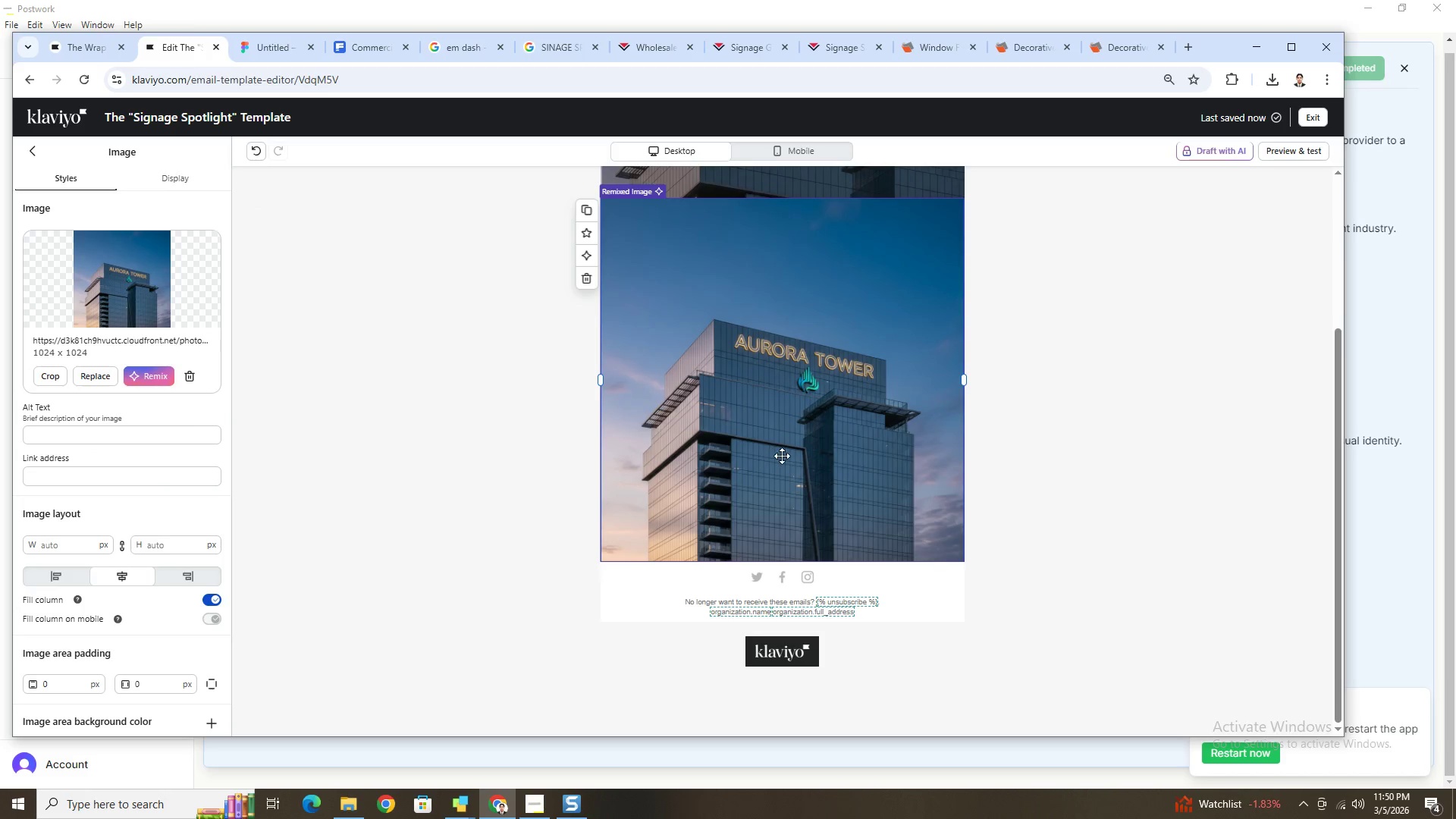 
scroll: coordinate [789, 456], scroll_direction: up, amount: 3.0
 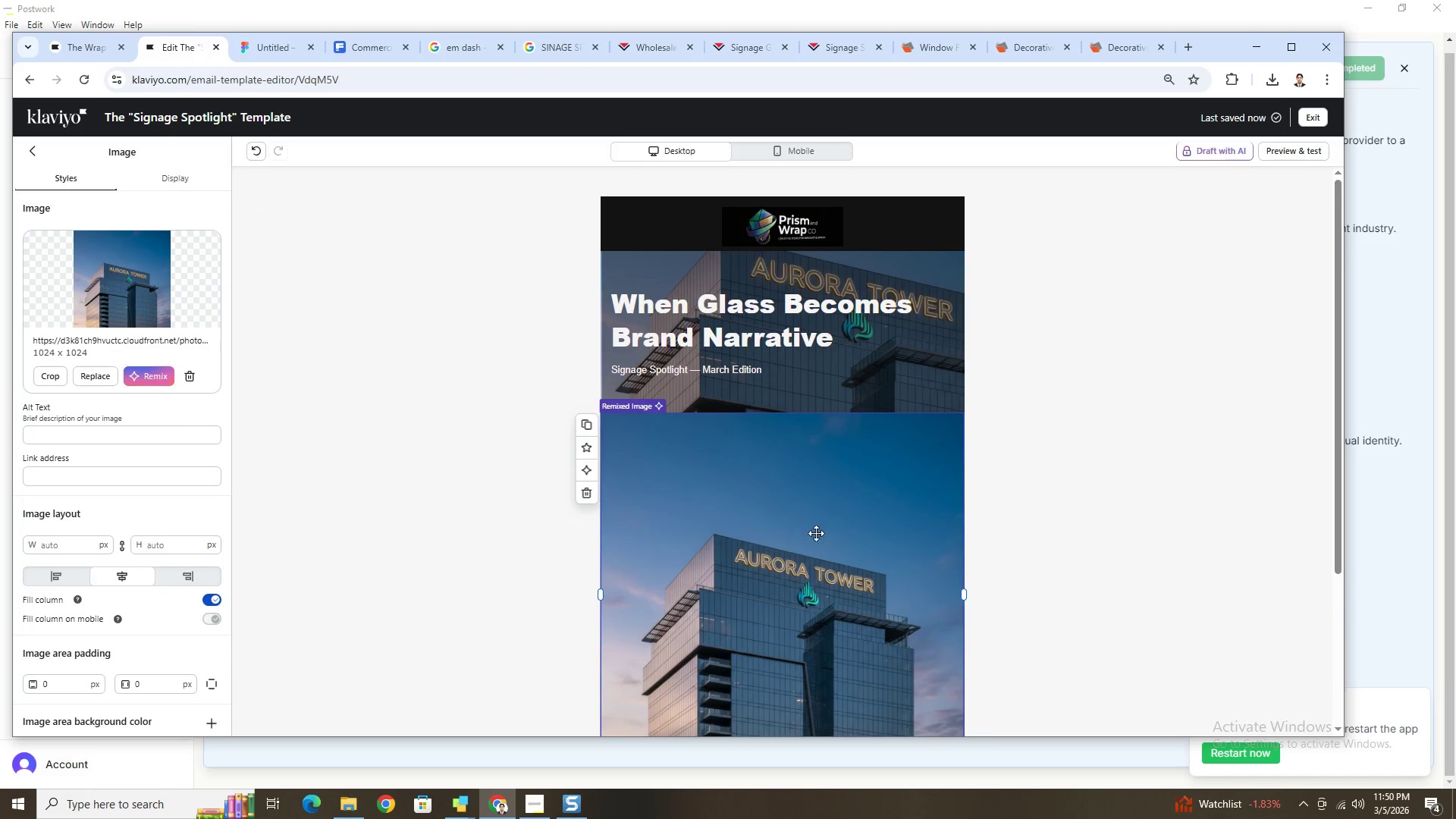 
scroll: coordinate [816, 533], scroll_direction: down, amount: 1.0
 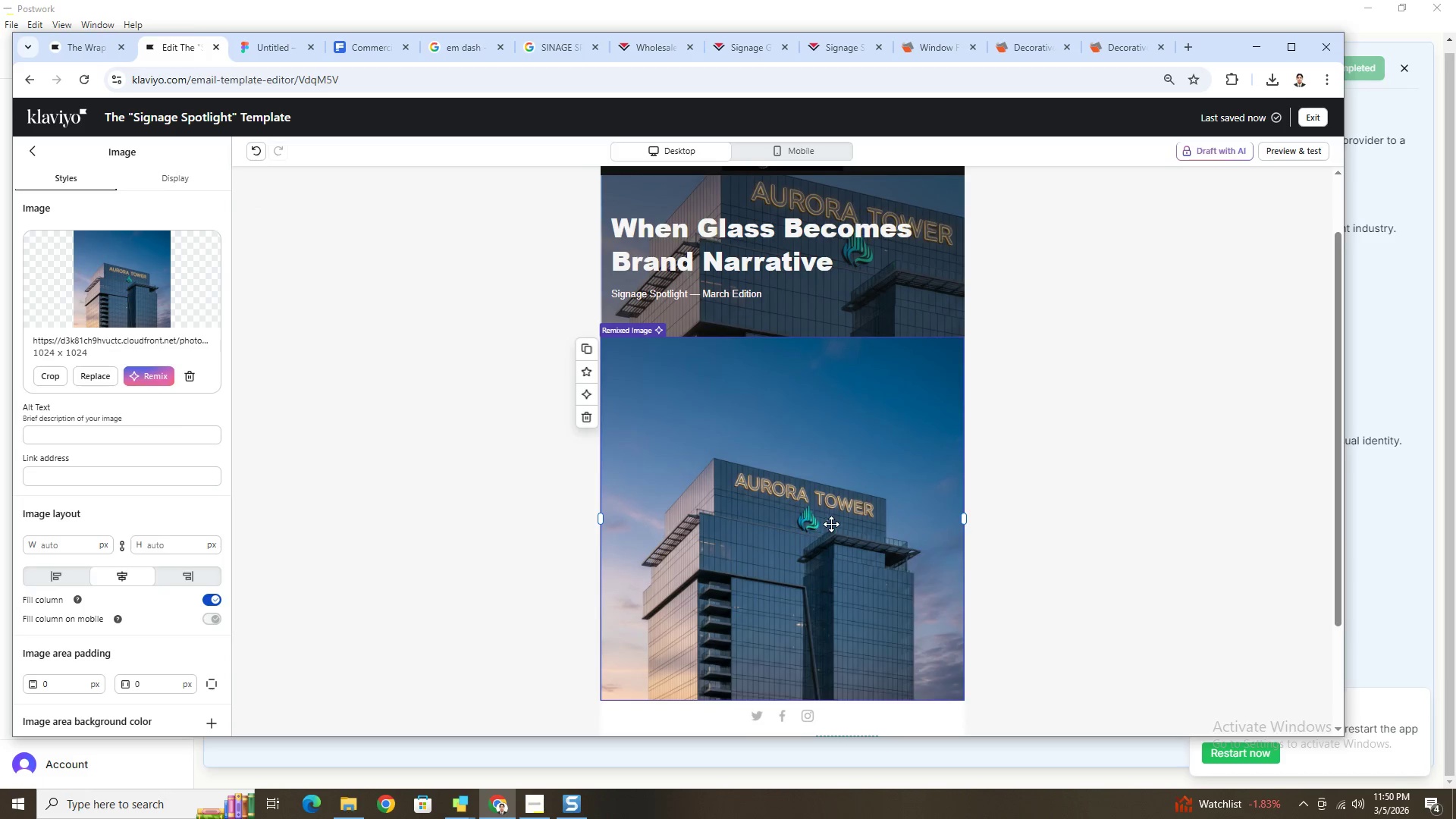 
scroll: coordinate [833, 523], scroll_direction: up, amount: 2.0
 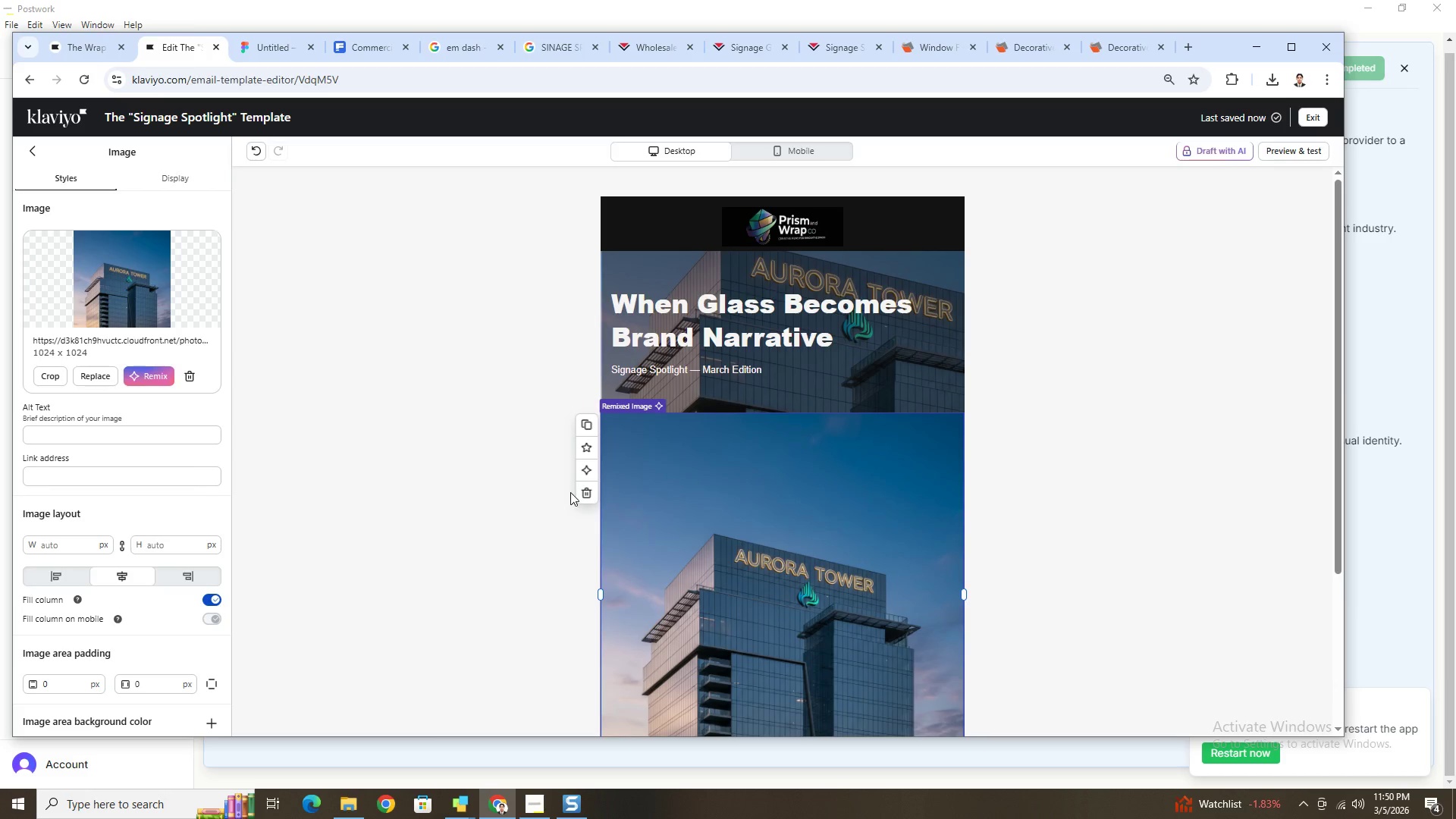 
left_click([586, 488])
 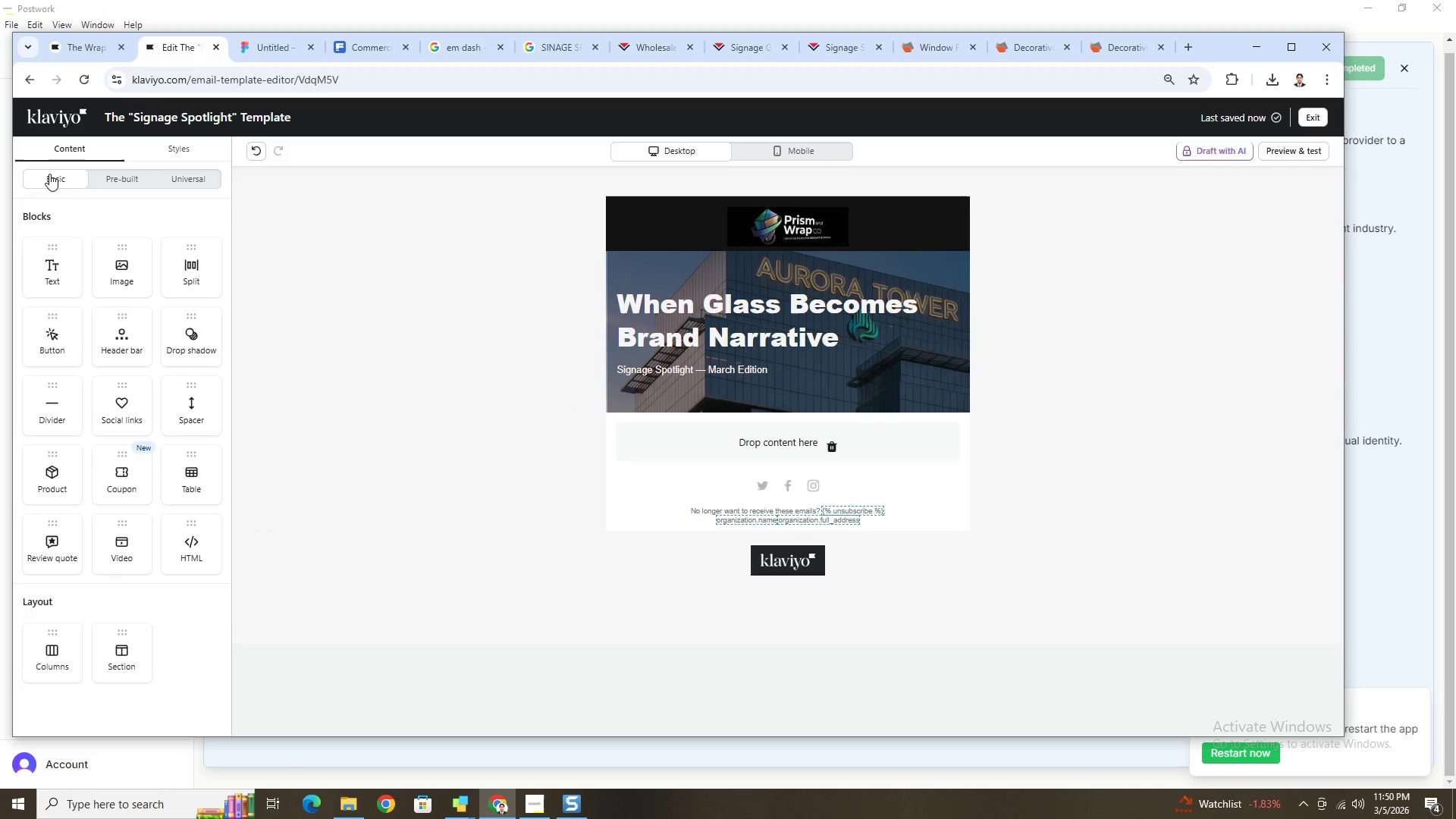 
wait(5.78)
 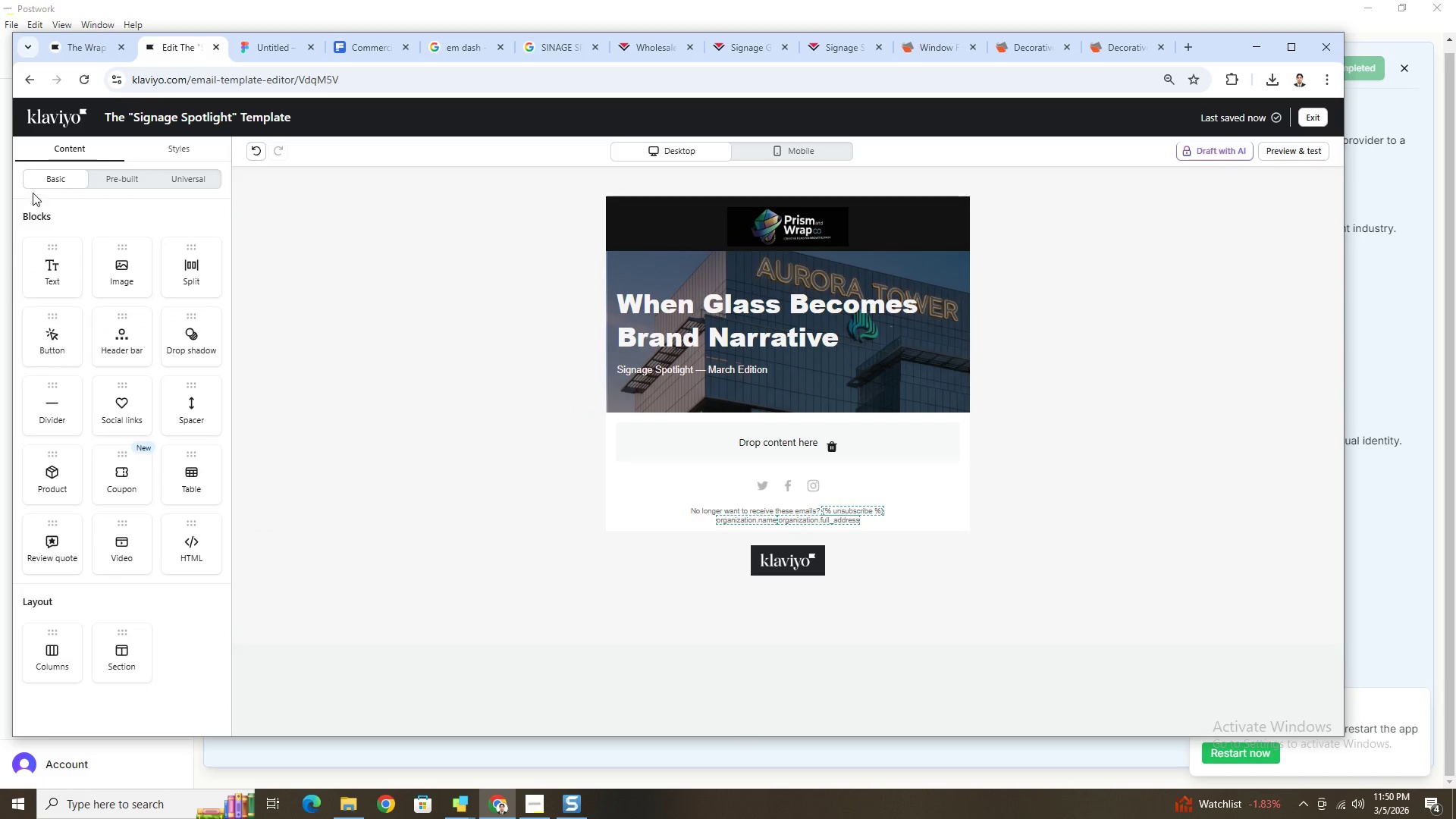 
left_click_drag(start_coordinate=[138, 643], to_coordinate=[669, 468])
 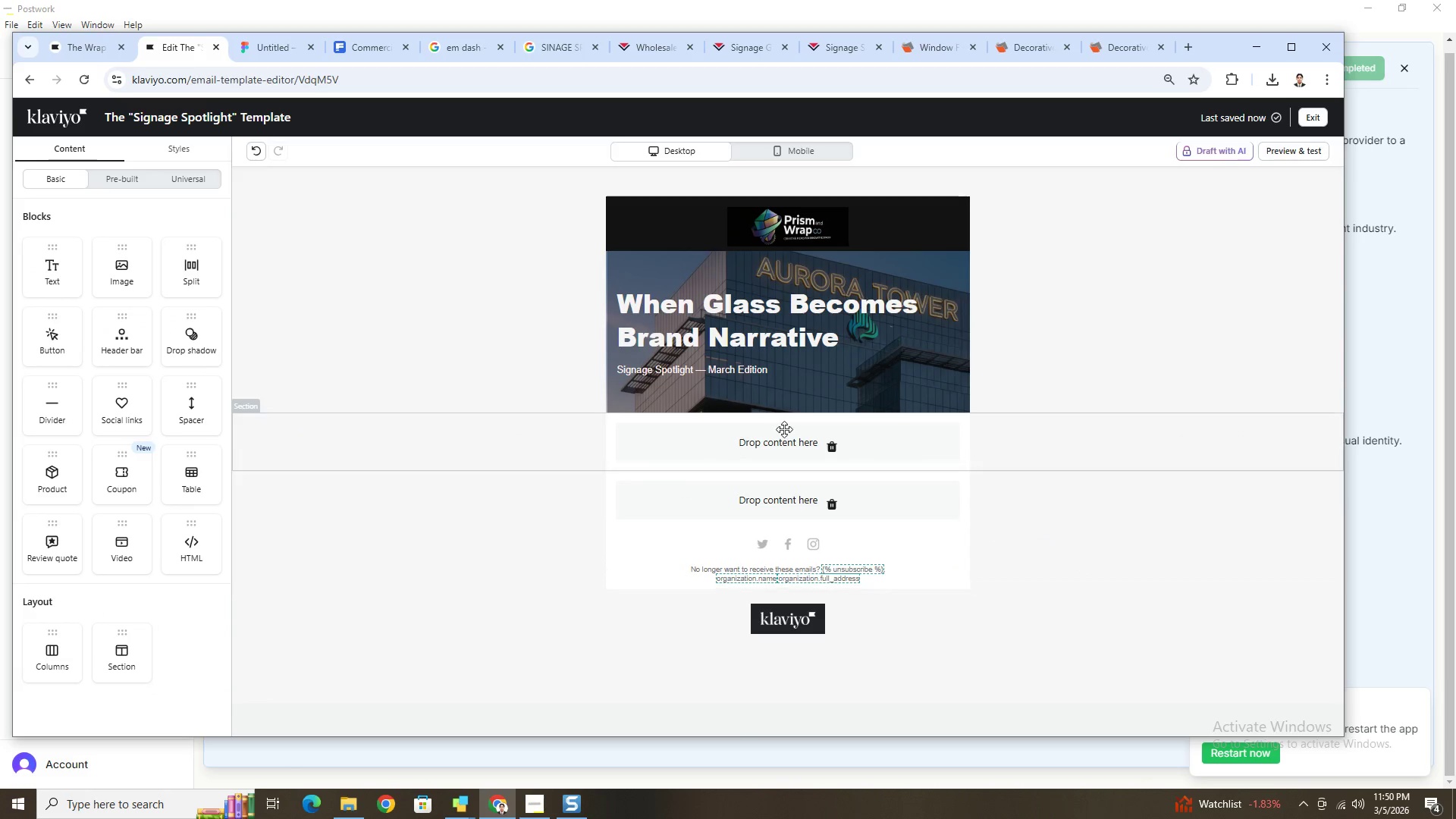 
left_click([786, 429])
 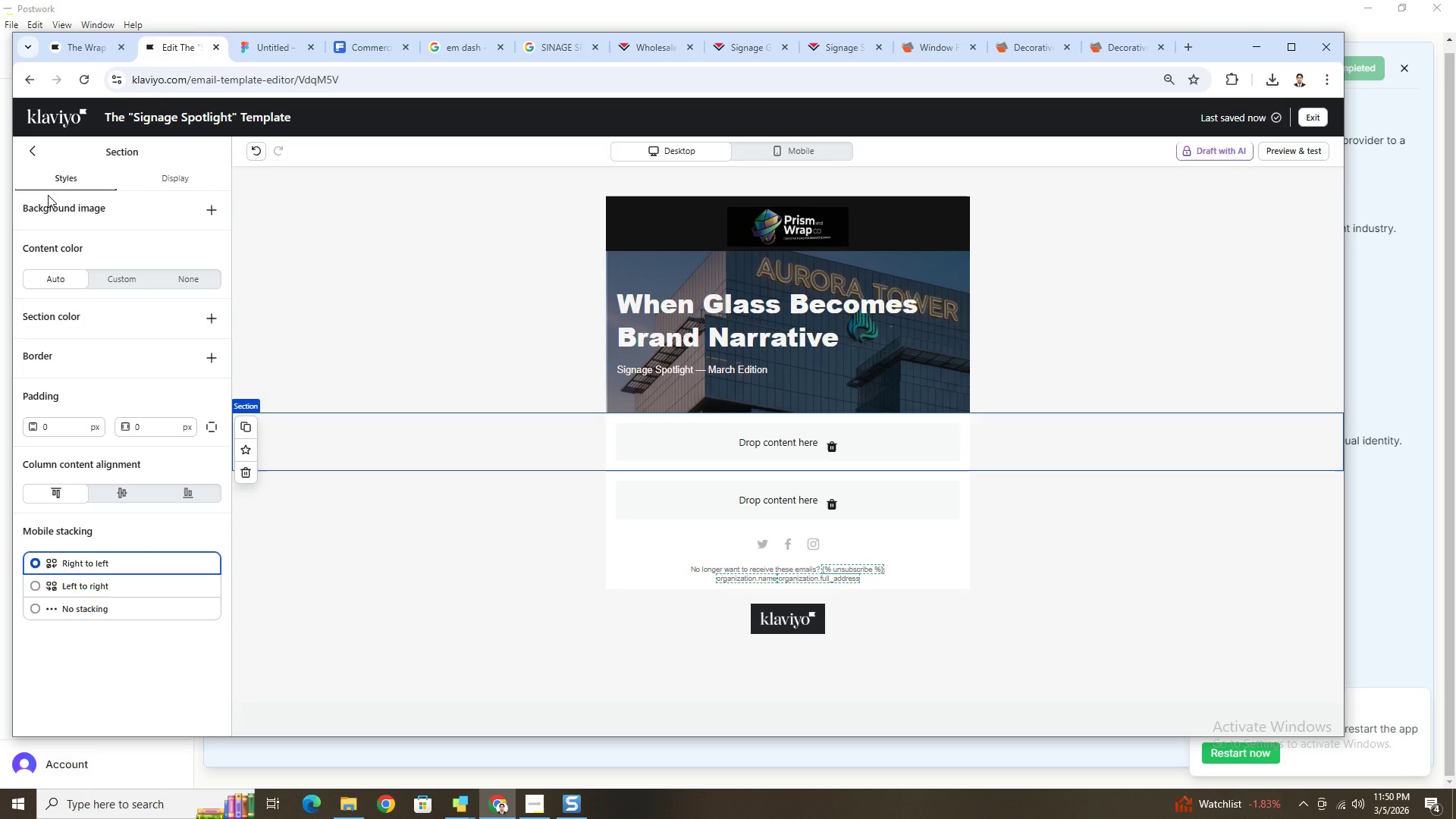 
left_click([33, 140])
 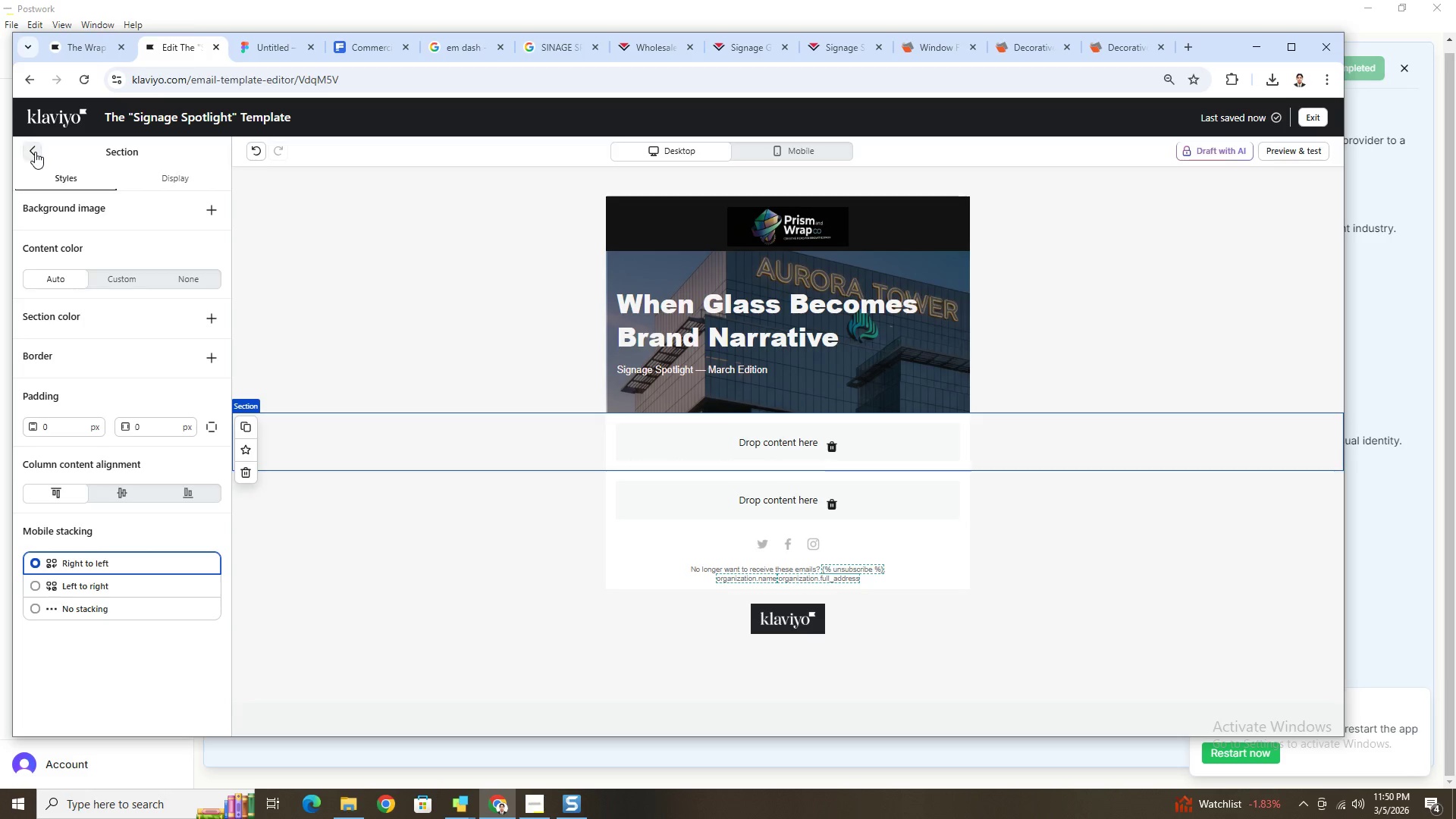 
left_click([35, 152])
 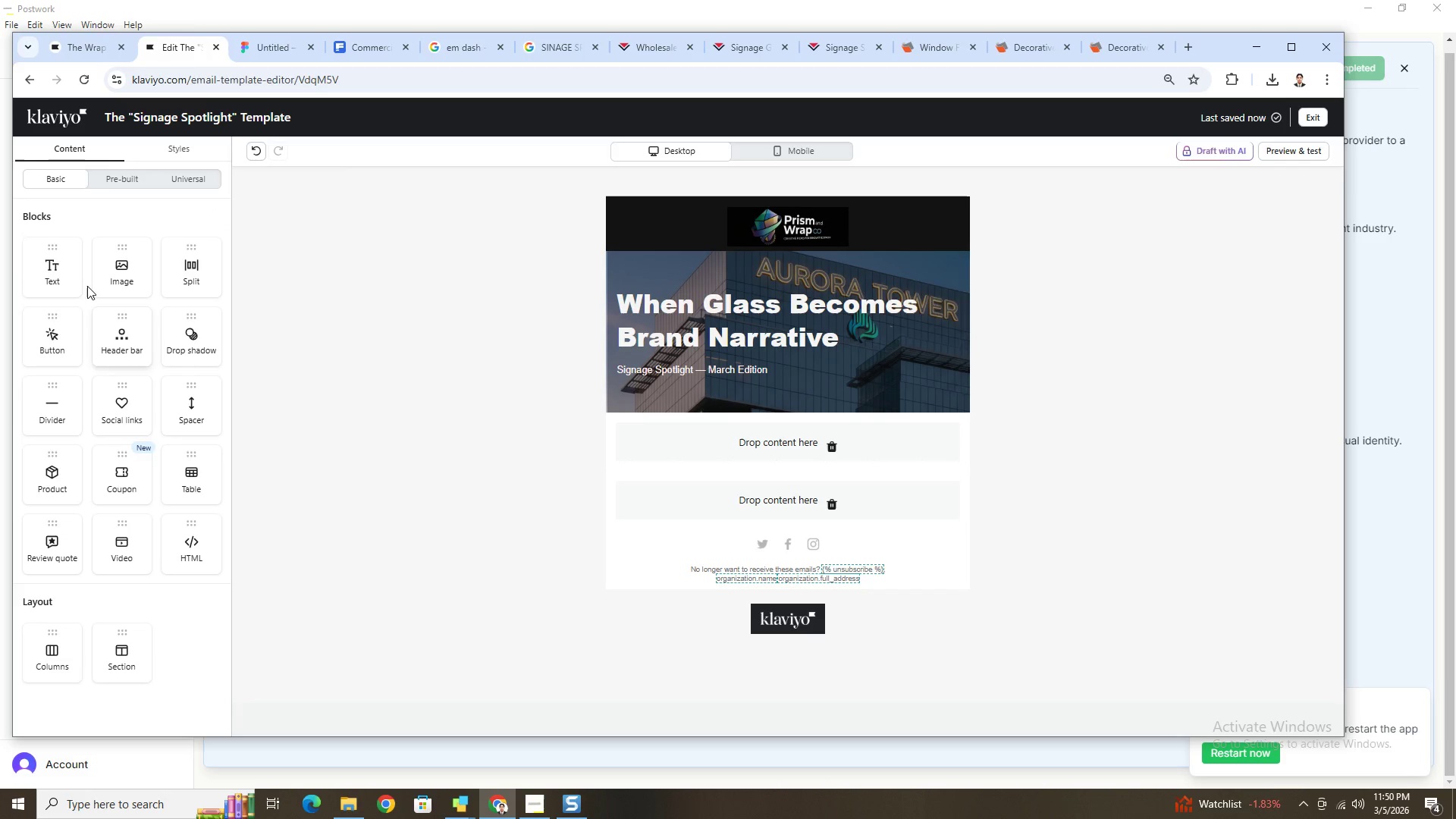 
left_click_drag(start_coordinate=[46, 266], to_coordinate=[761, 444])
 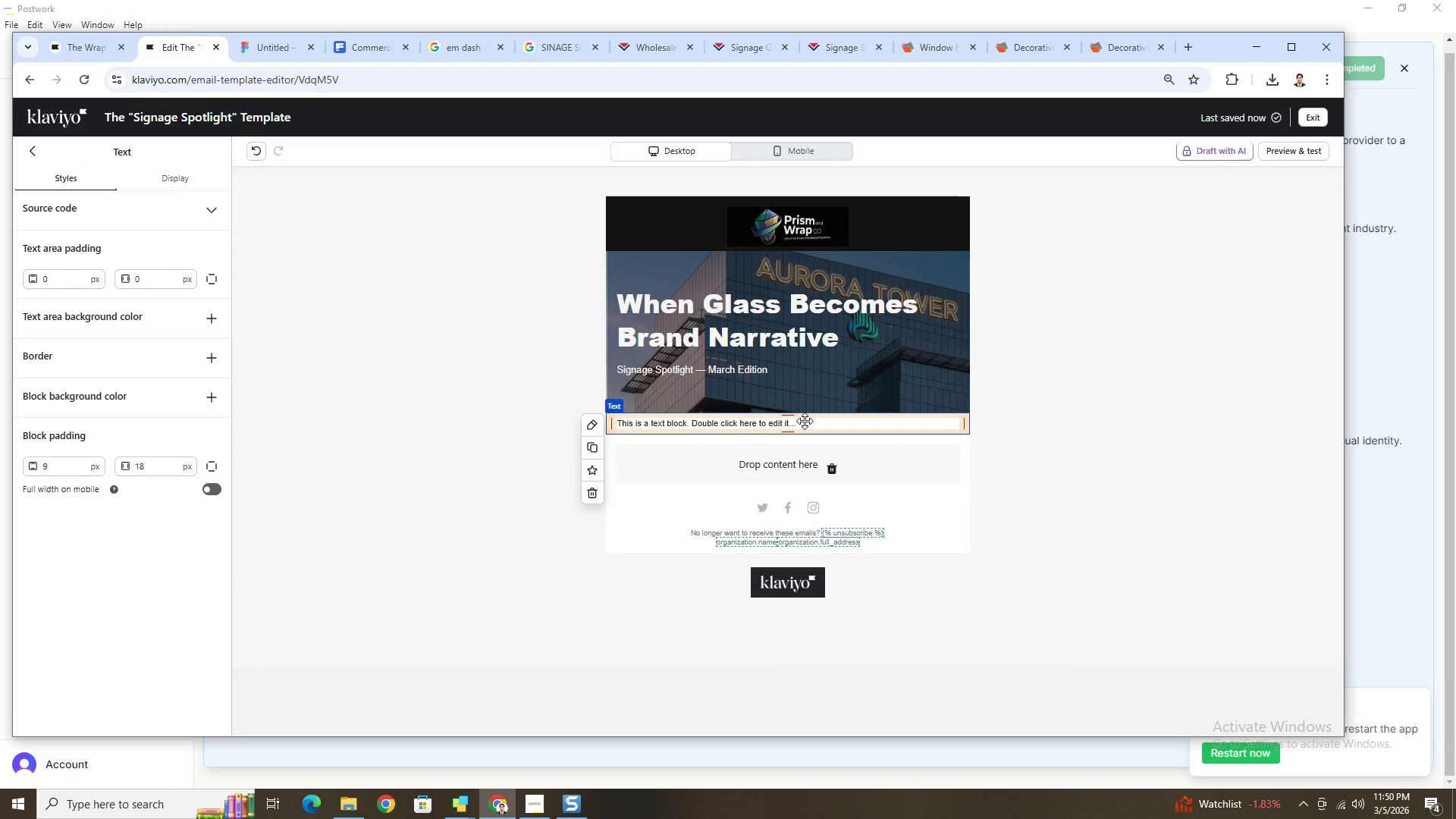 
double_click([805, 421])
 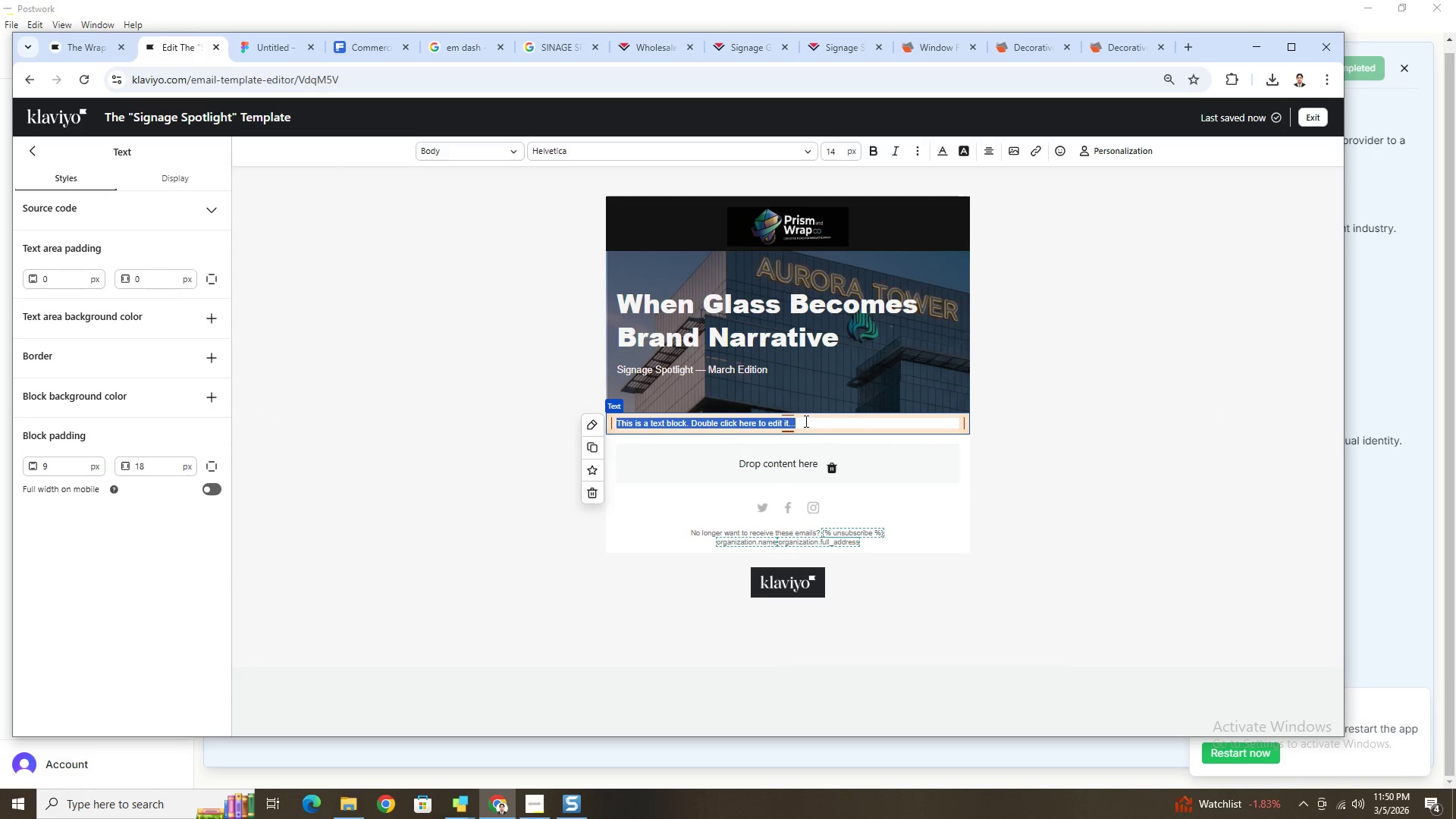 
wait(17.58)
 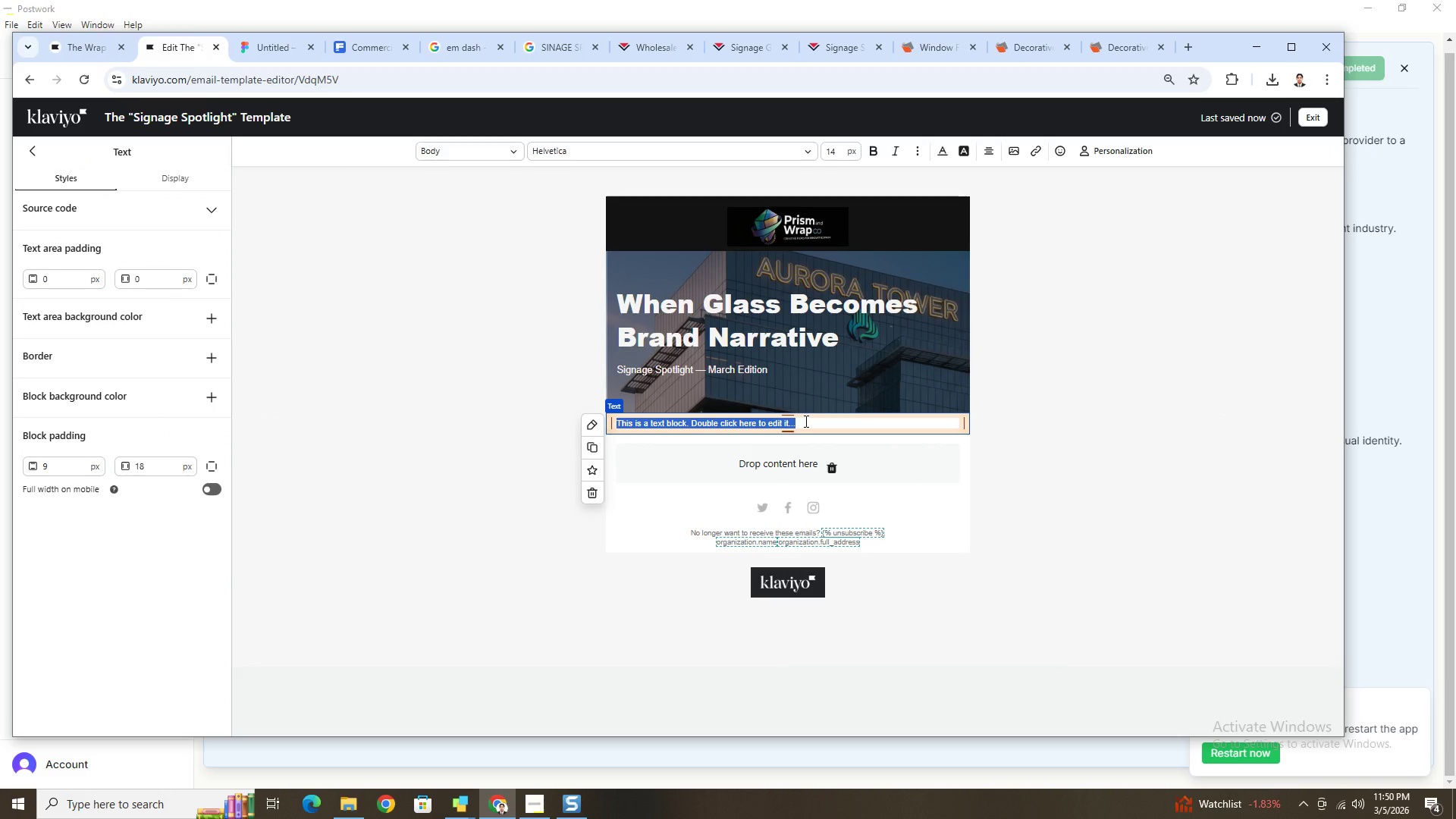 
left_click([990, 149])
 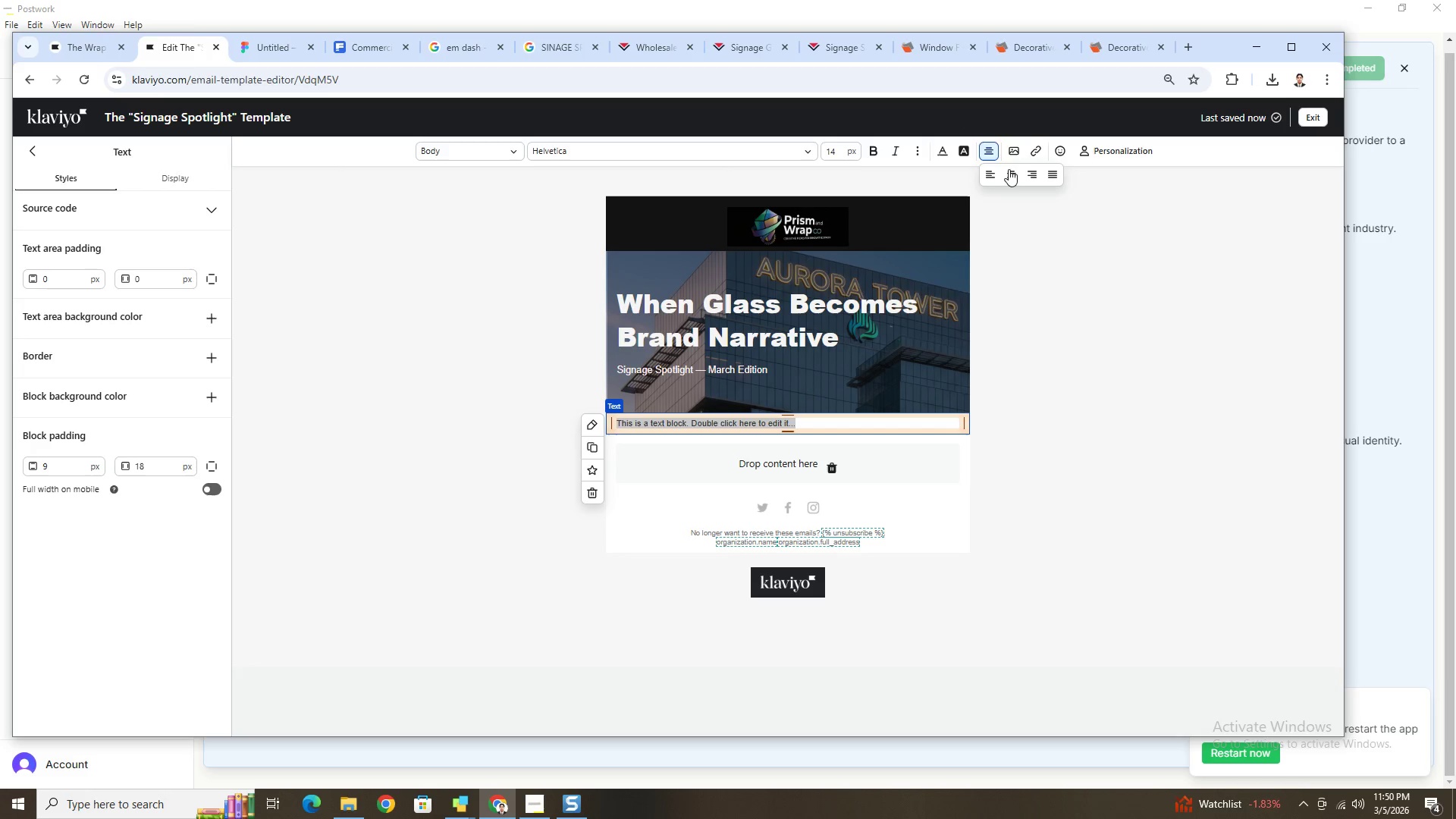 
left_click([1011, 172])
 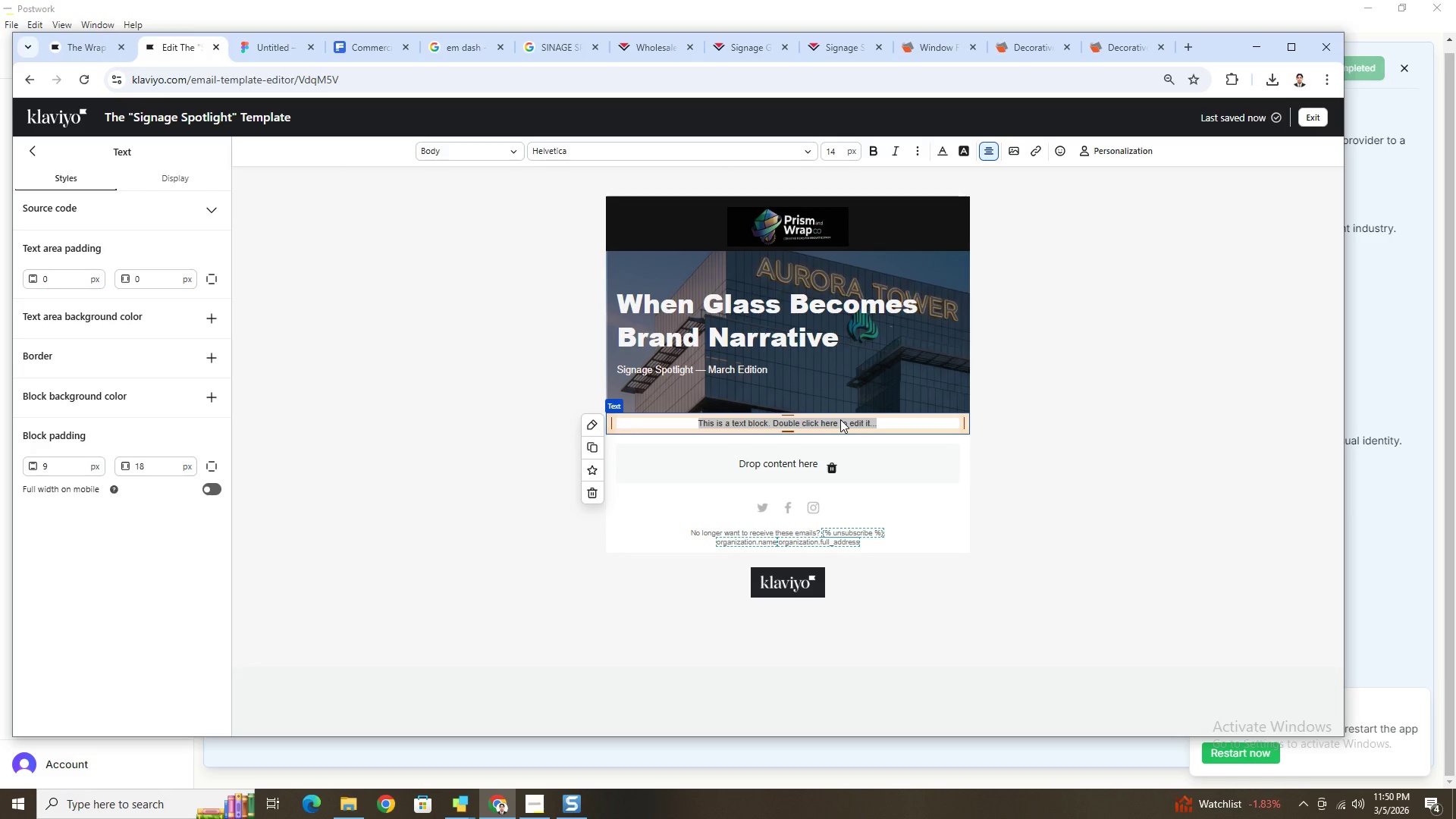 
double_click([842, 428])
 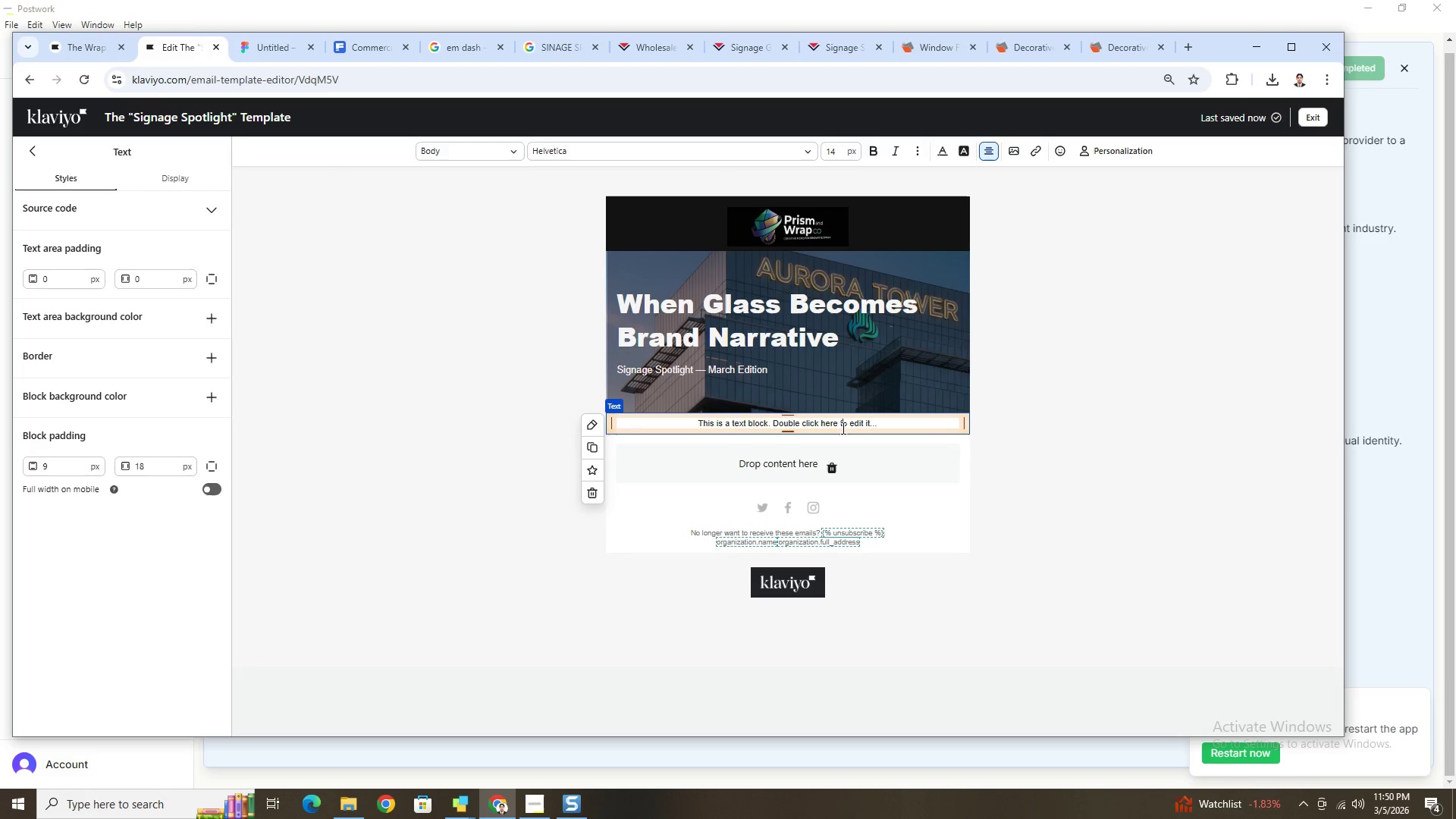 
triple_click([842, 428])
 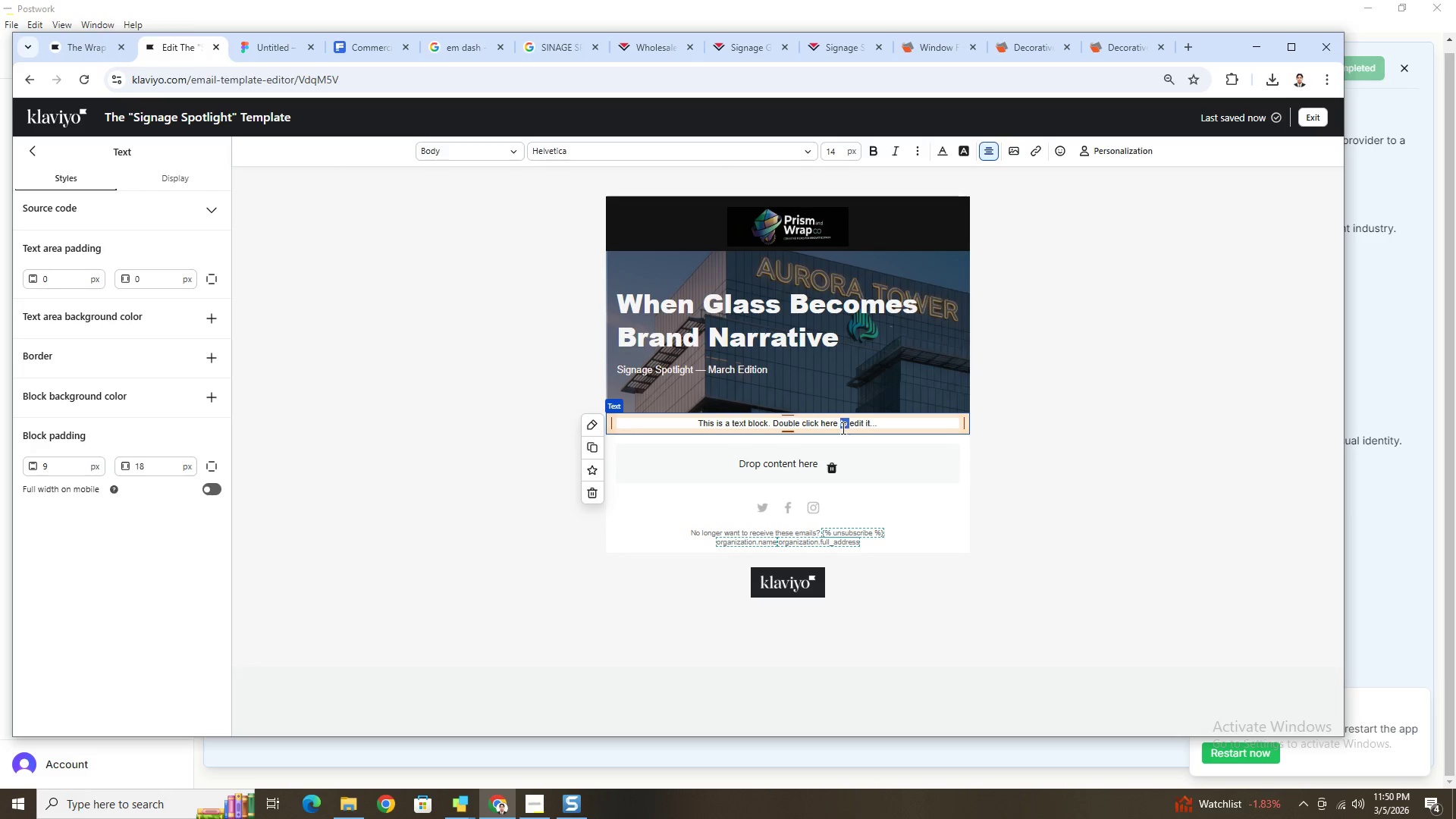 
triple_click([842, 428])
 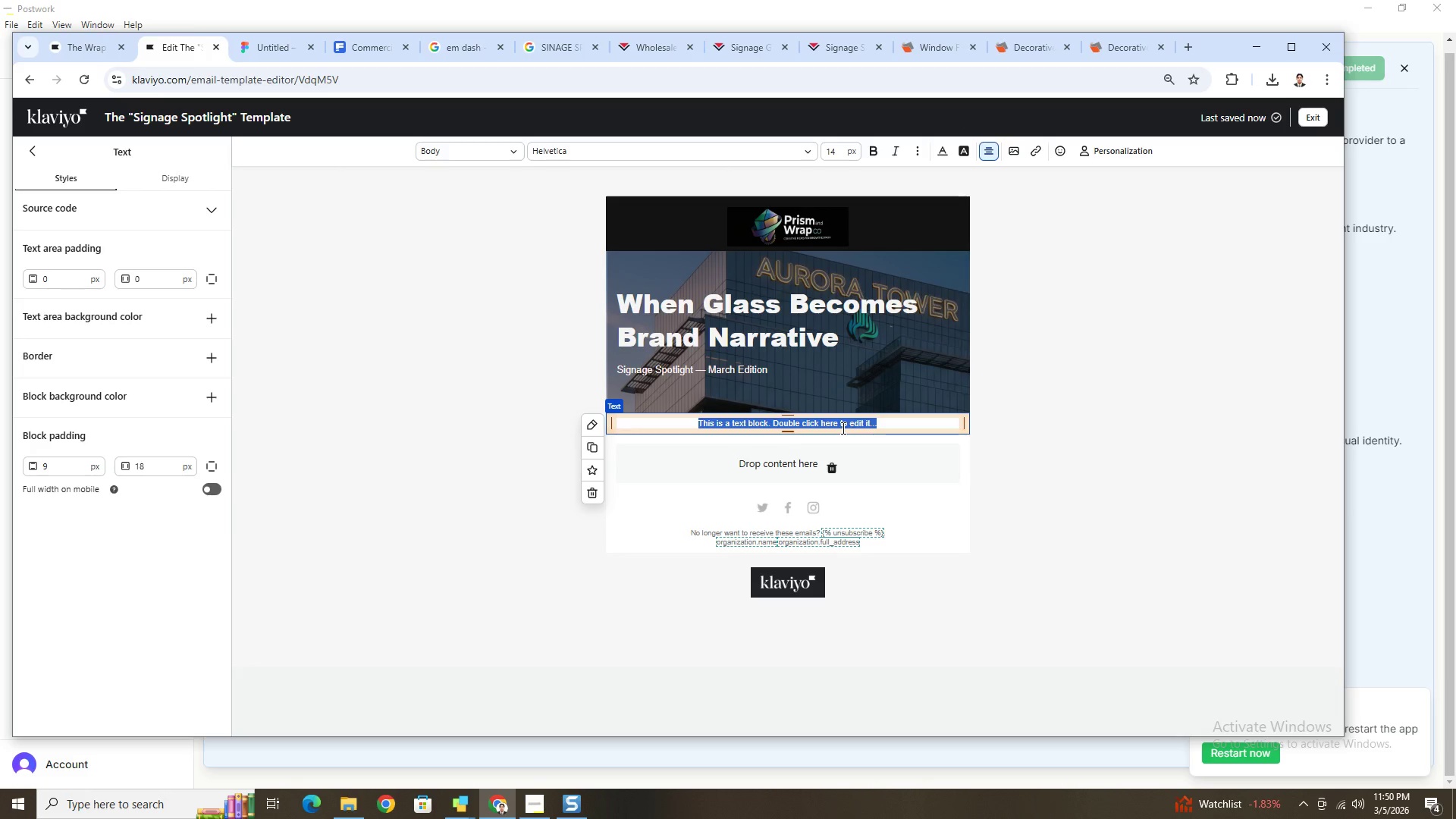 
type(A growinbg)
key(Backspace)
key(Backspace)
type(g company)
key(Backspace)
key(Backspace)
key(Backspace)
key(Backspace)
key(Backspace)
key(Backspace)
type(orporate office required privacy without sacrificing natural light. The goal wasn't to block visivil)
key(Backspace)
key(Backspace)
key(Backspace)
type(bility)
 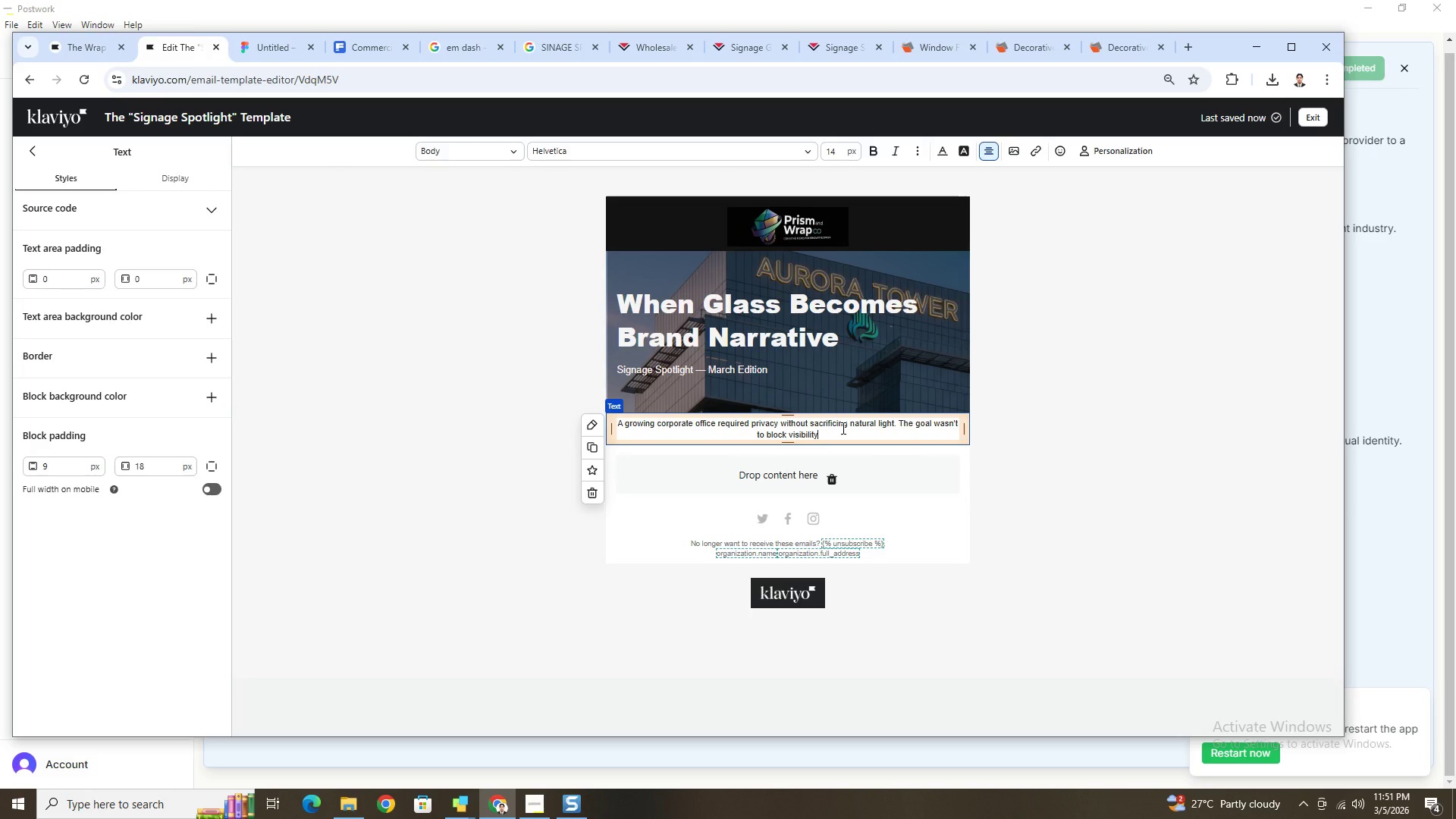 
type(. It was to enhance environmental iud)
key(Backspace)
key(Backspace)
type(dentu)
key(Backspace)
type(ity)
 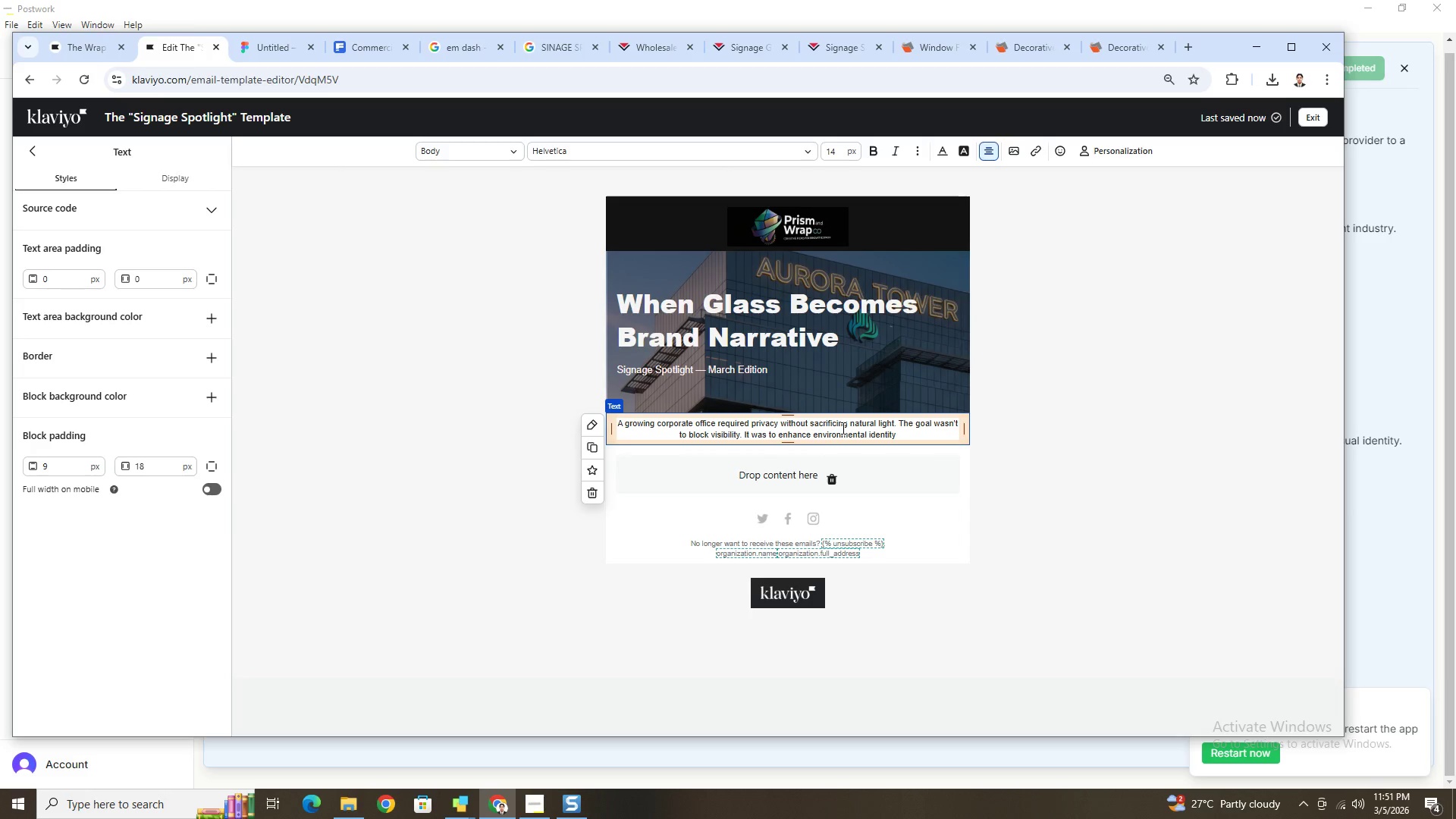 
key(Control+A)
 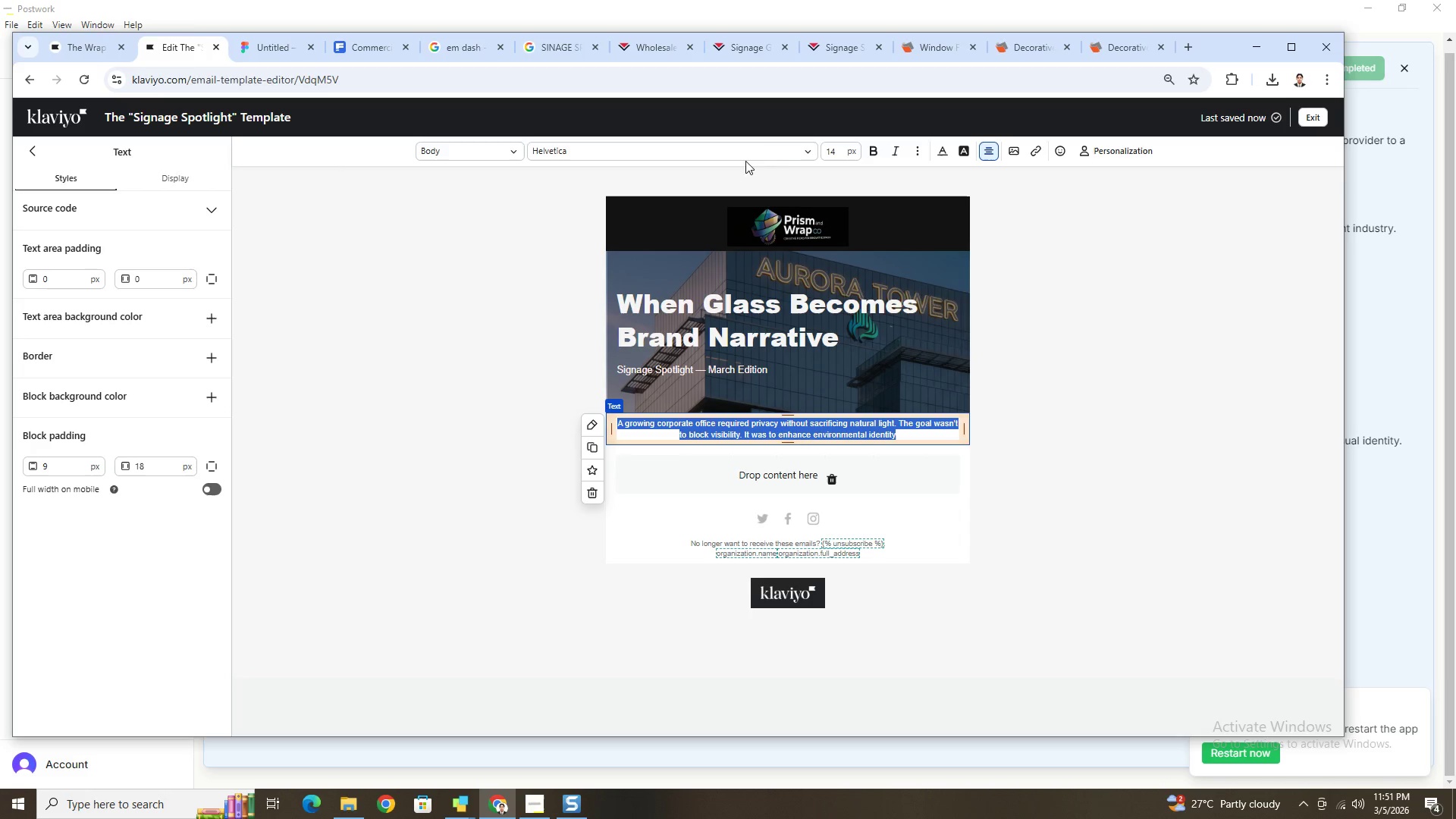 
left_click([784, 148])
 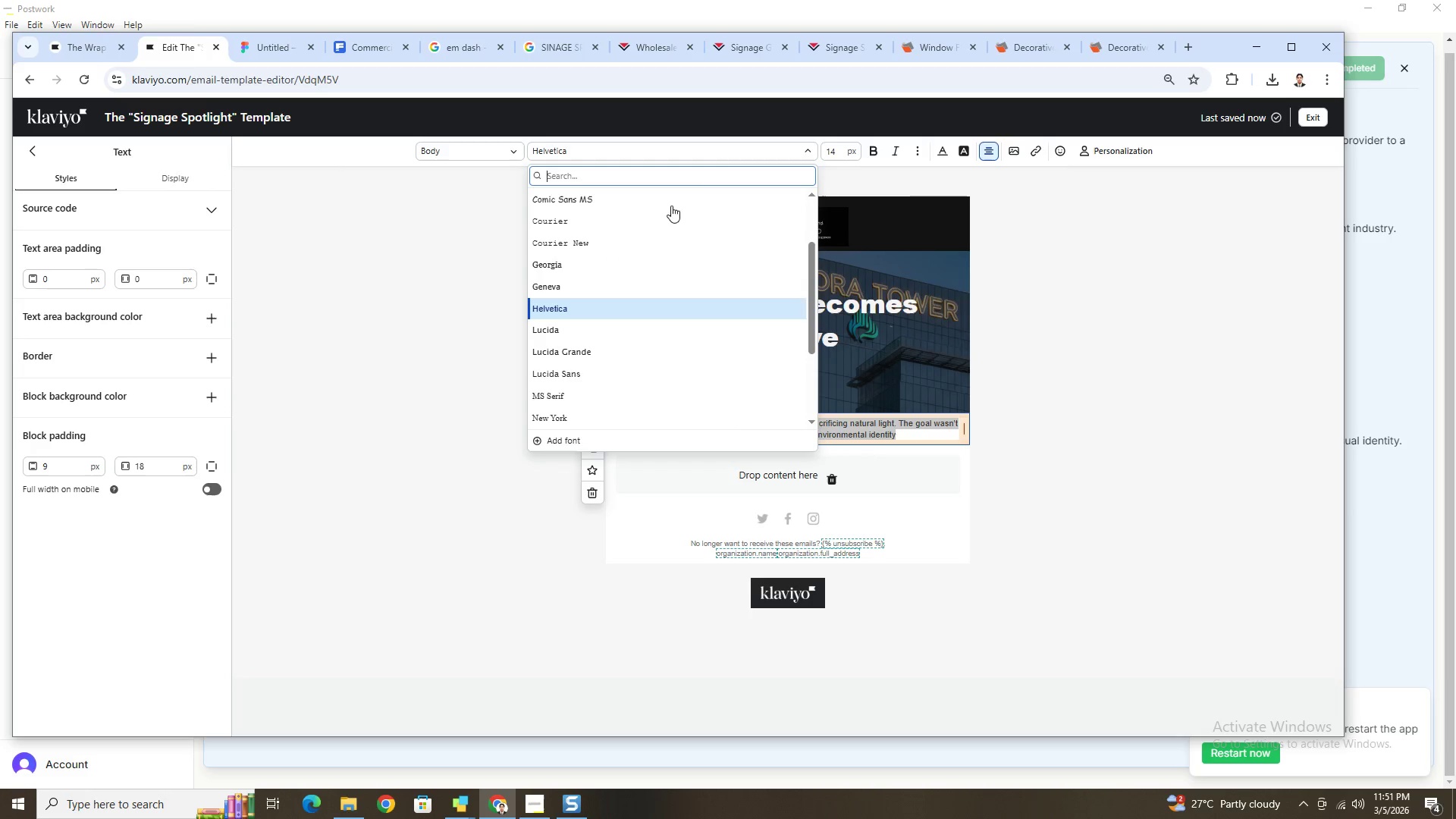 
scroll: coordinate [639, 248], scroll_direction: up, amount: 11.0
 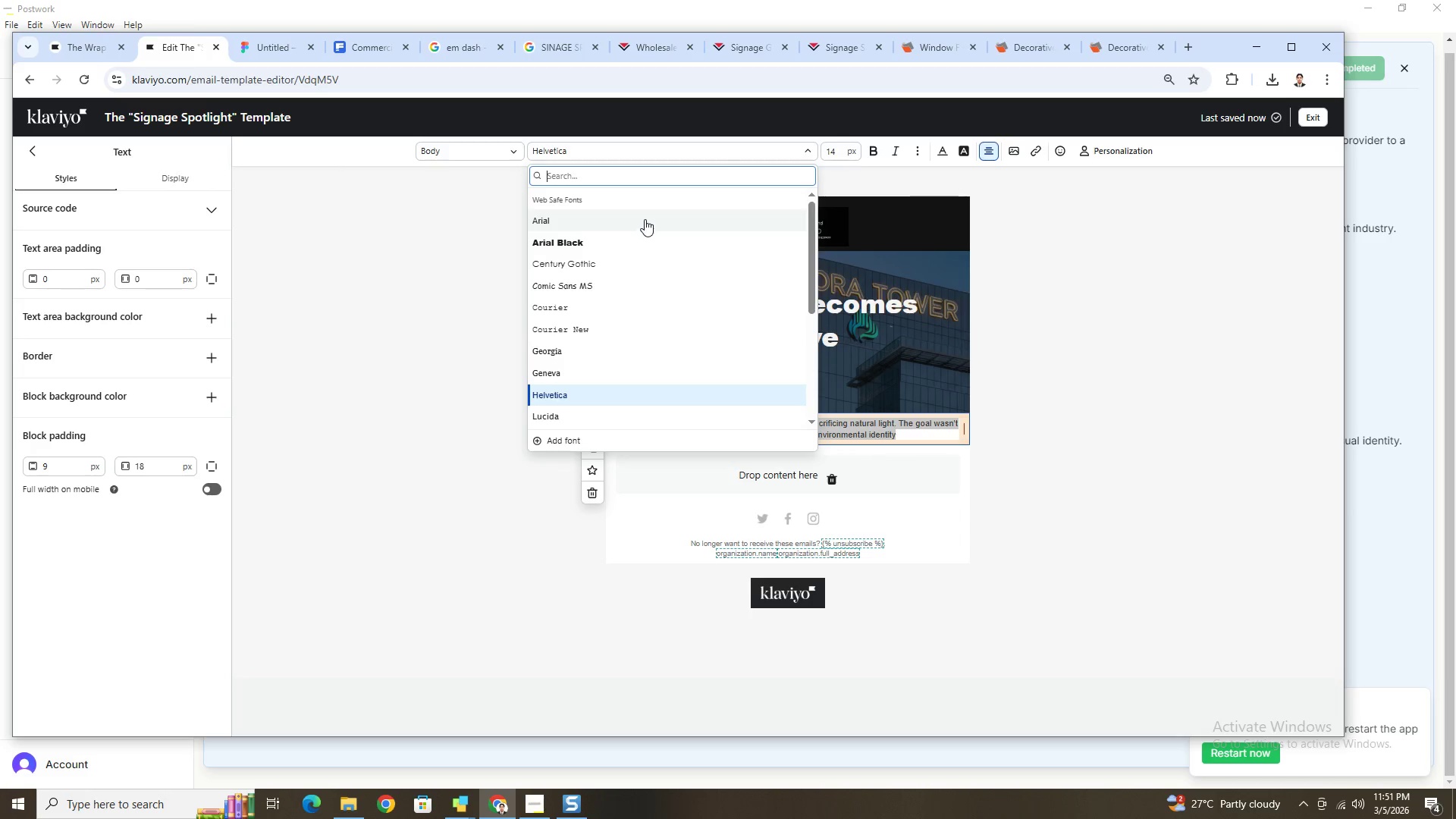 
left_click([645, 219])
 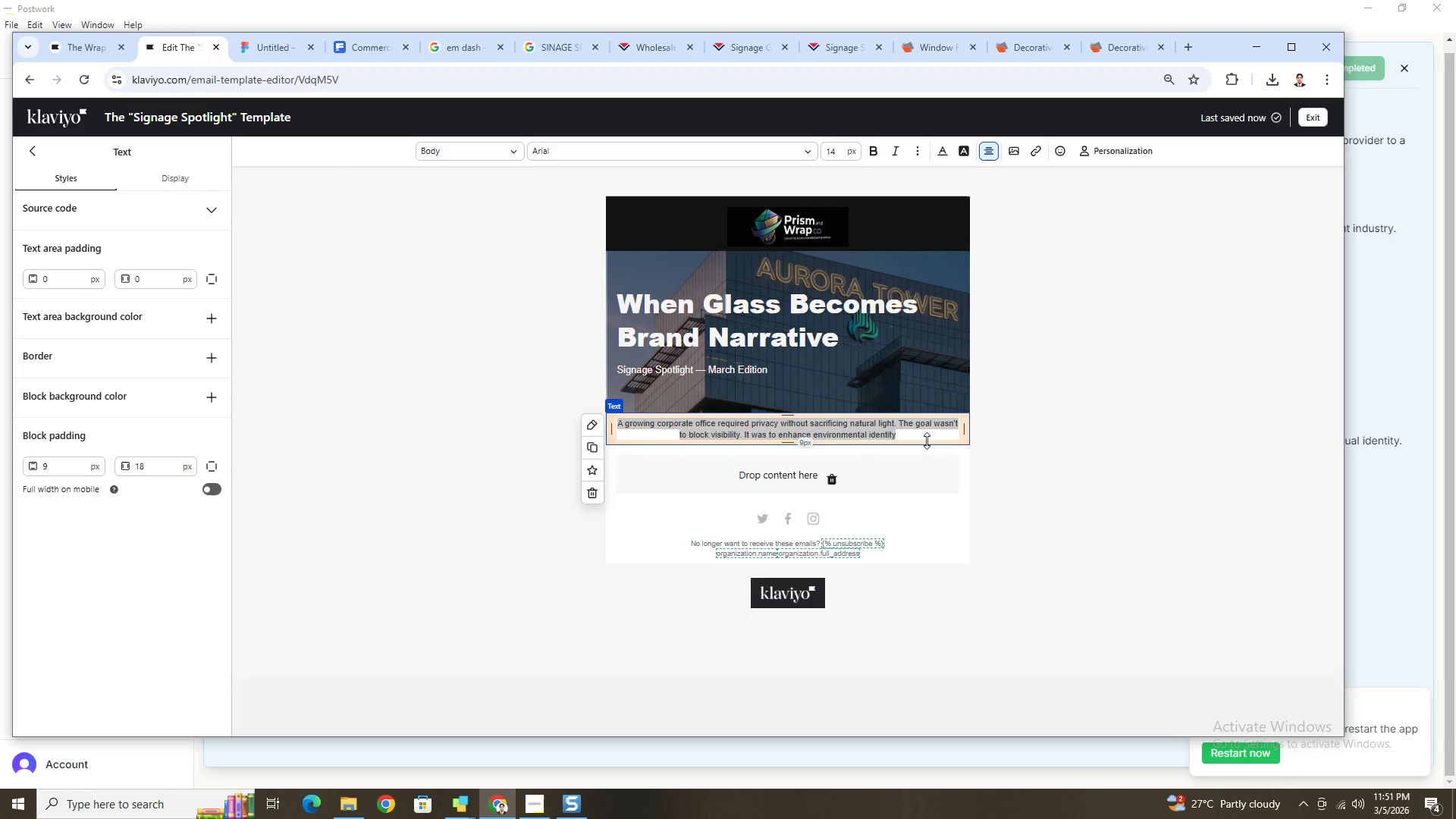 
left_click([934, 464])
 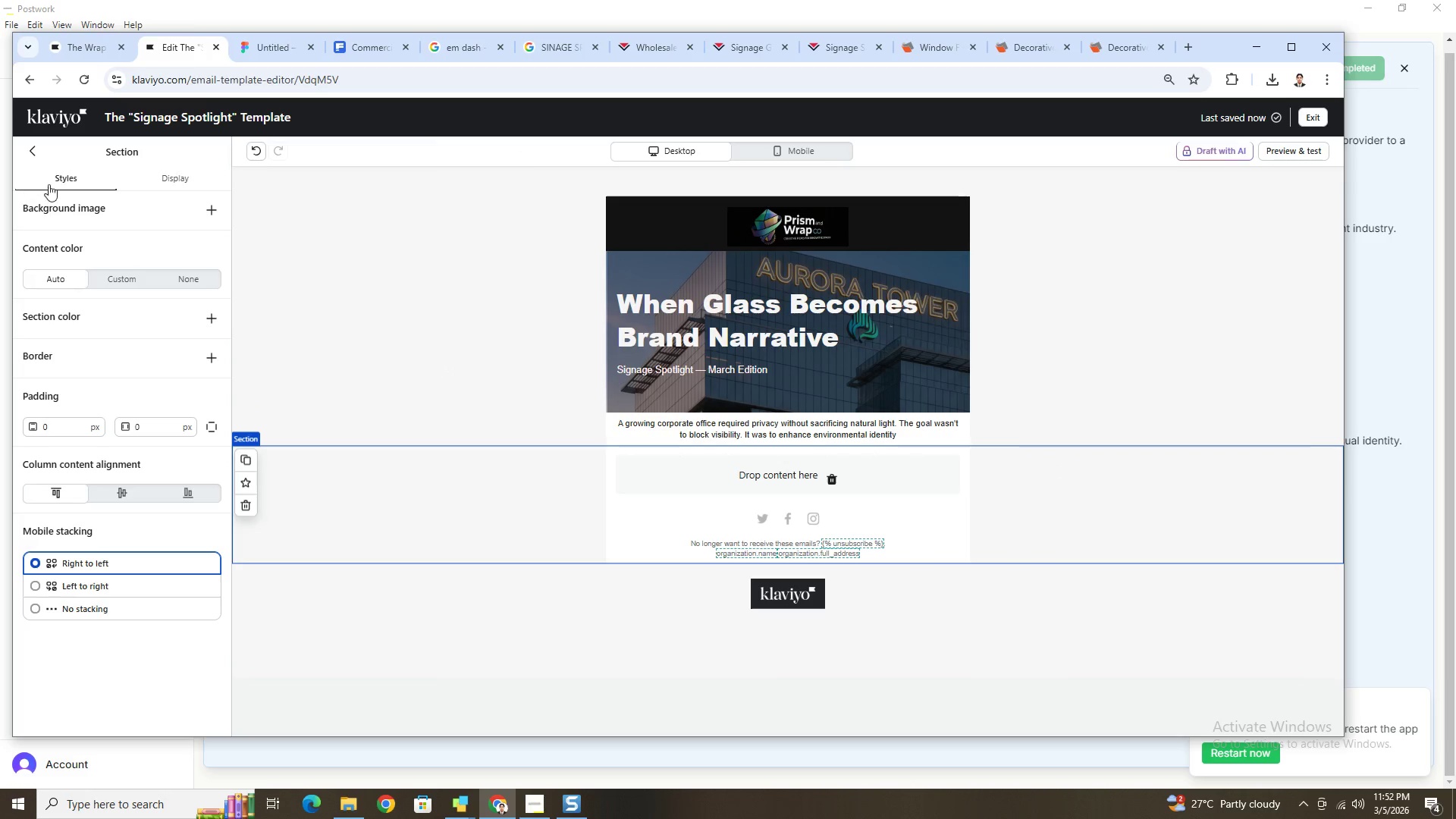 
left_click([32, 150])
 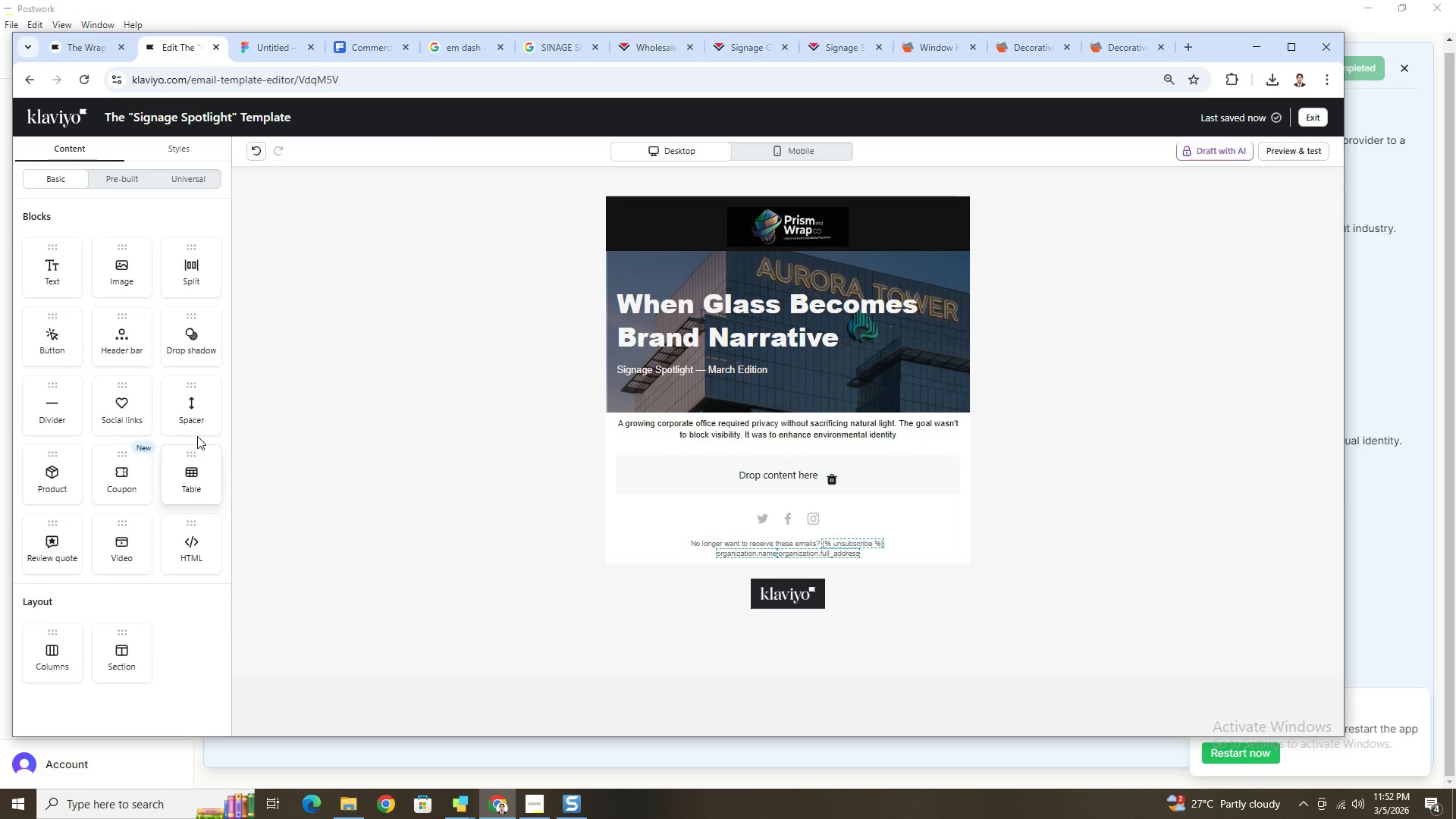 
left_click_drag(start_coordinate=[198, 419], to_coordinate=[843, 421])
 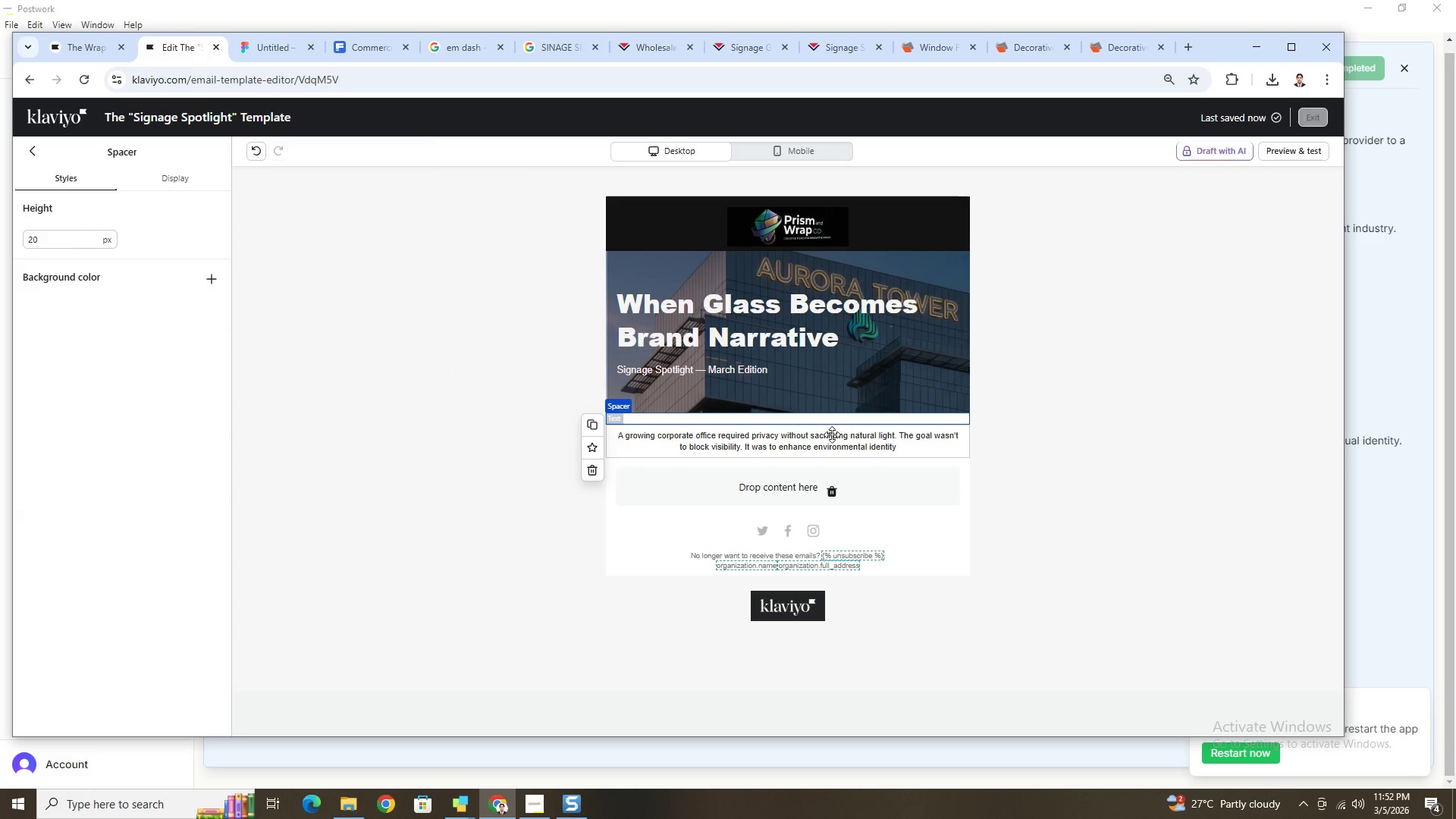 
double_click([832, 435])
 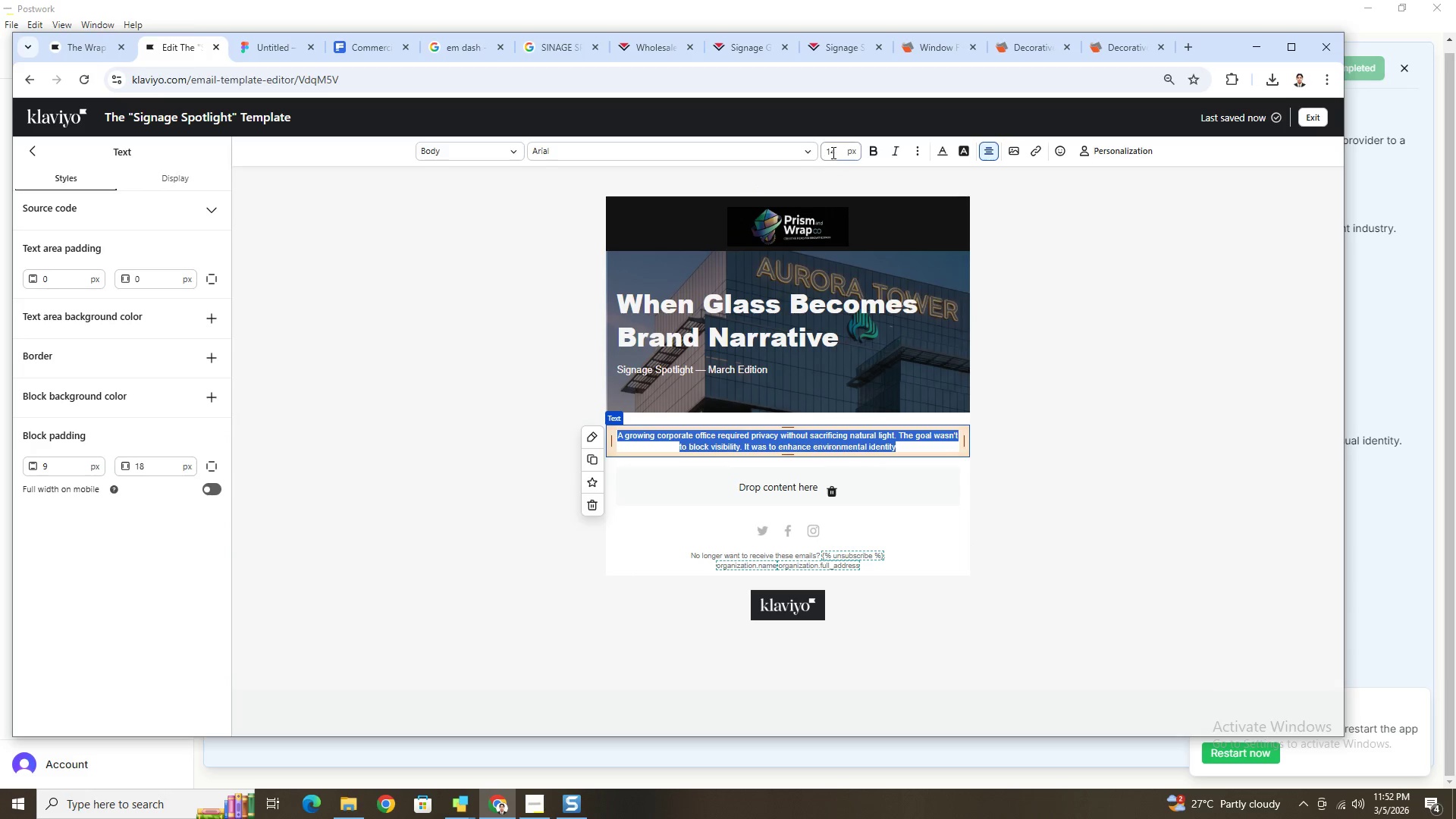 
double_click([834, 152])
 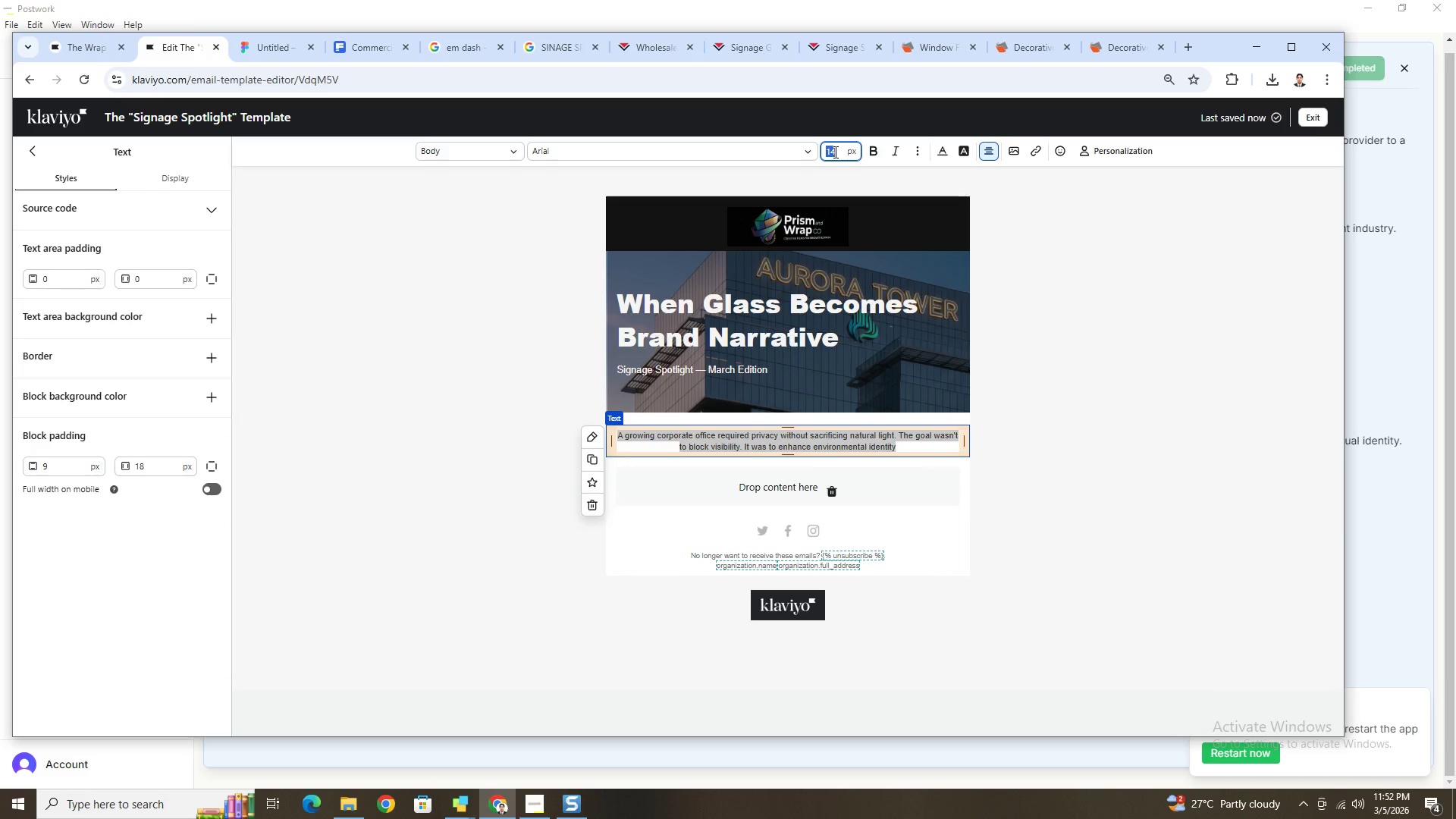 
key(Numpad1)
 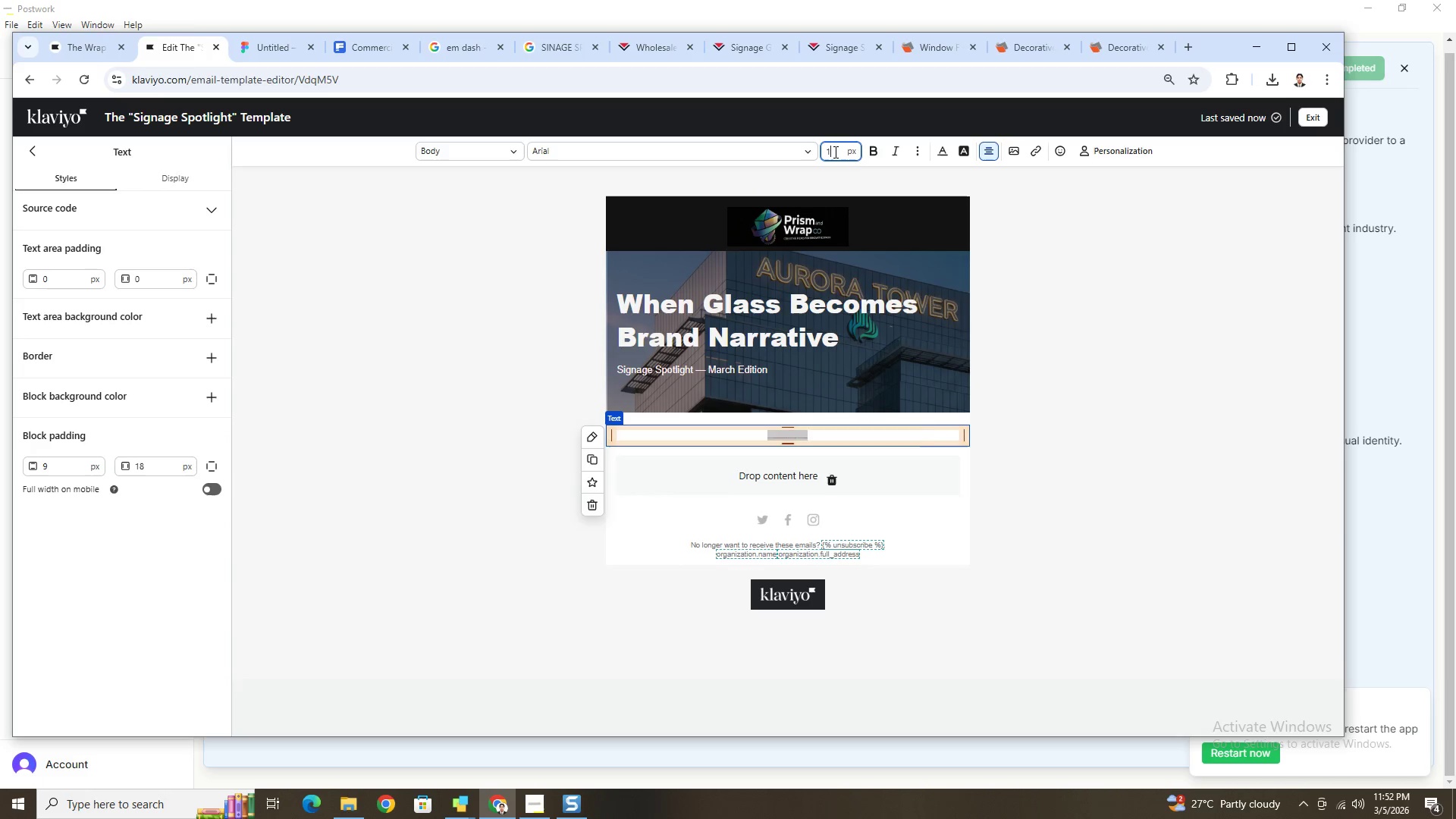 
key(Numpad6)
 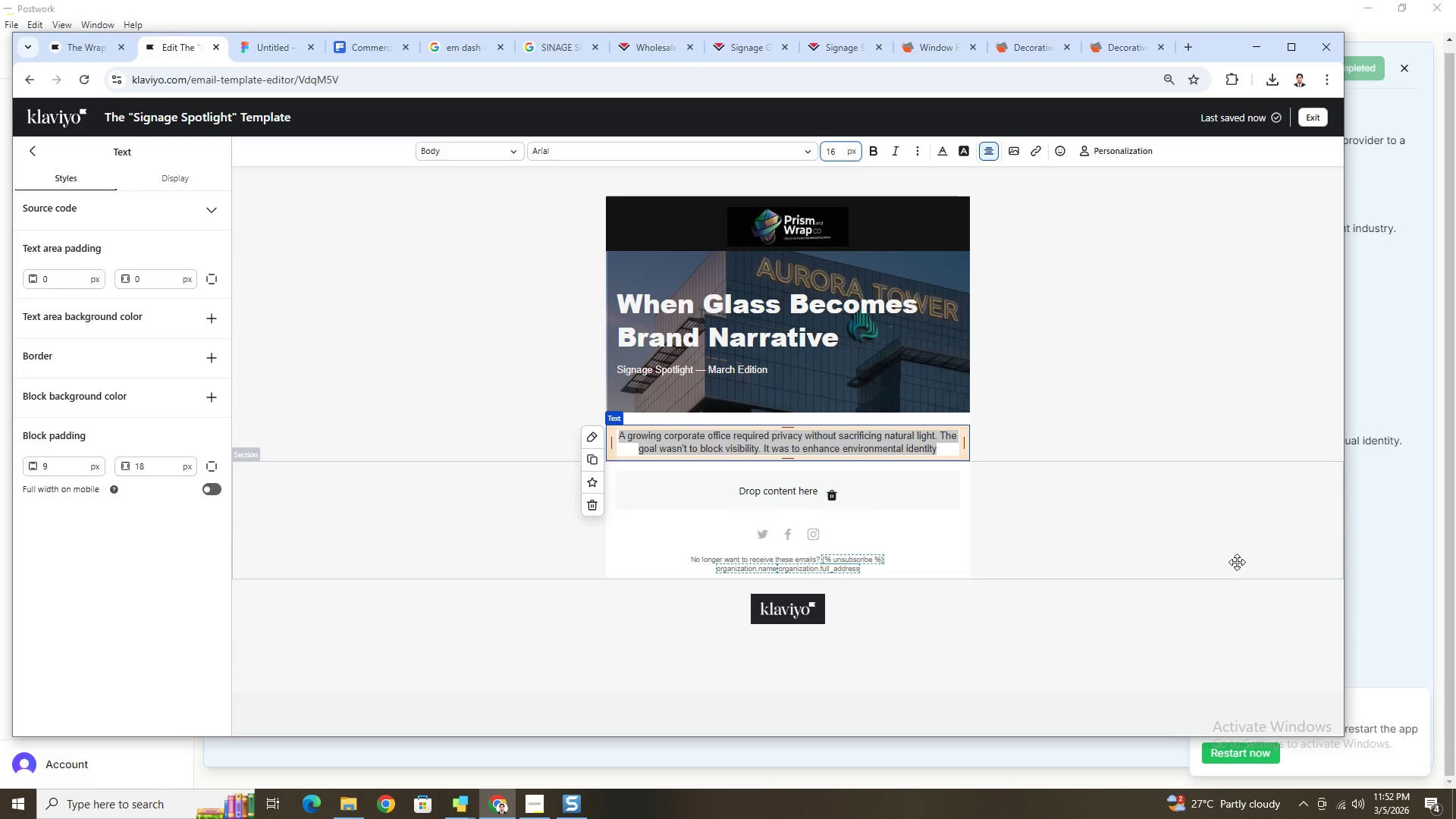 
left_click([1122, 537])
 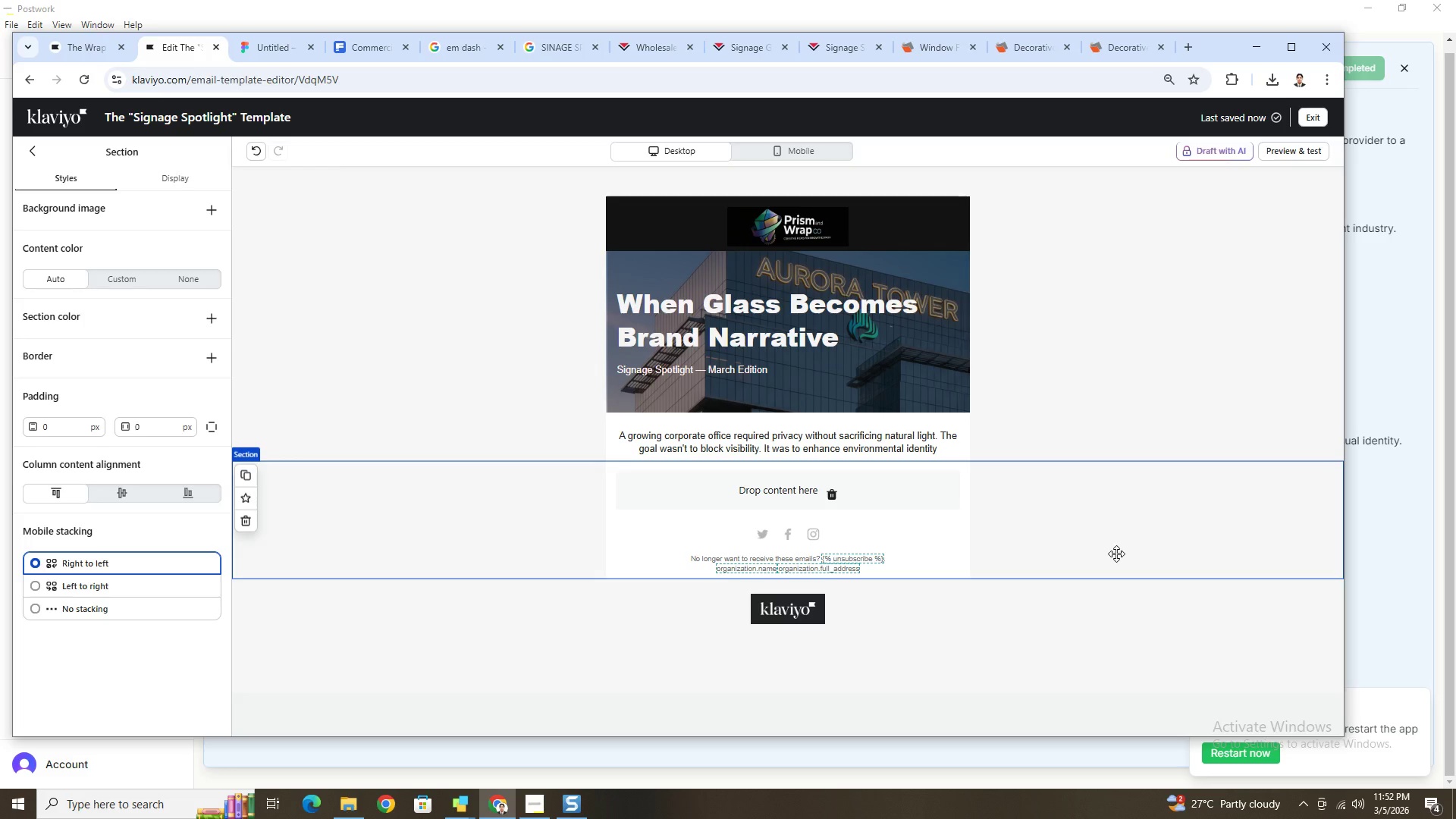 
wait(15.72)
 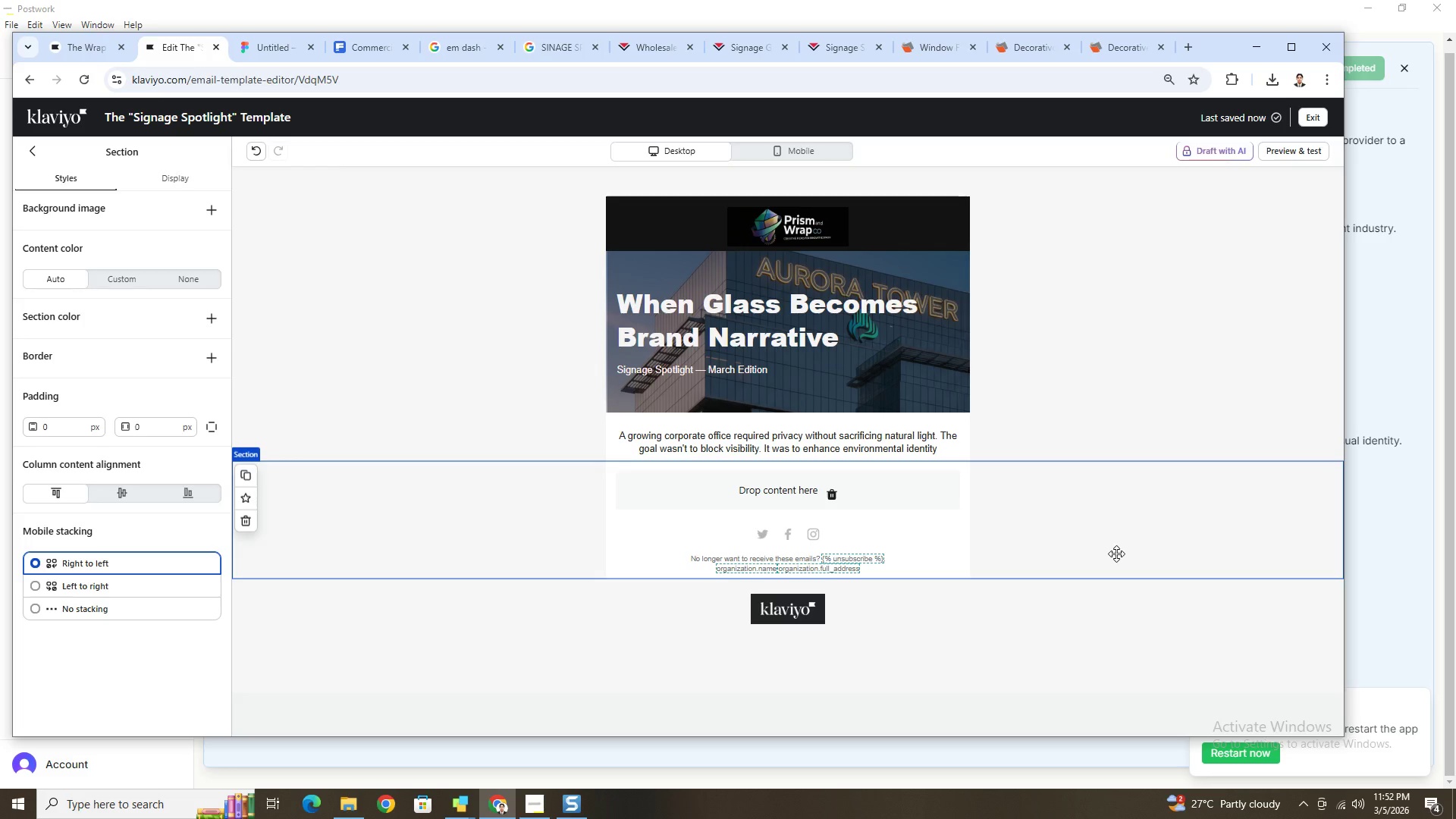 
double_click([727, 371])
 